 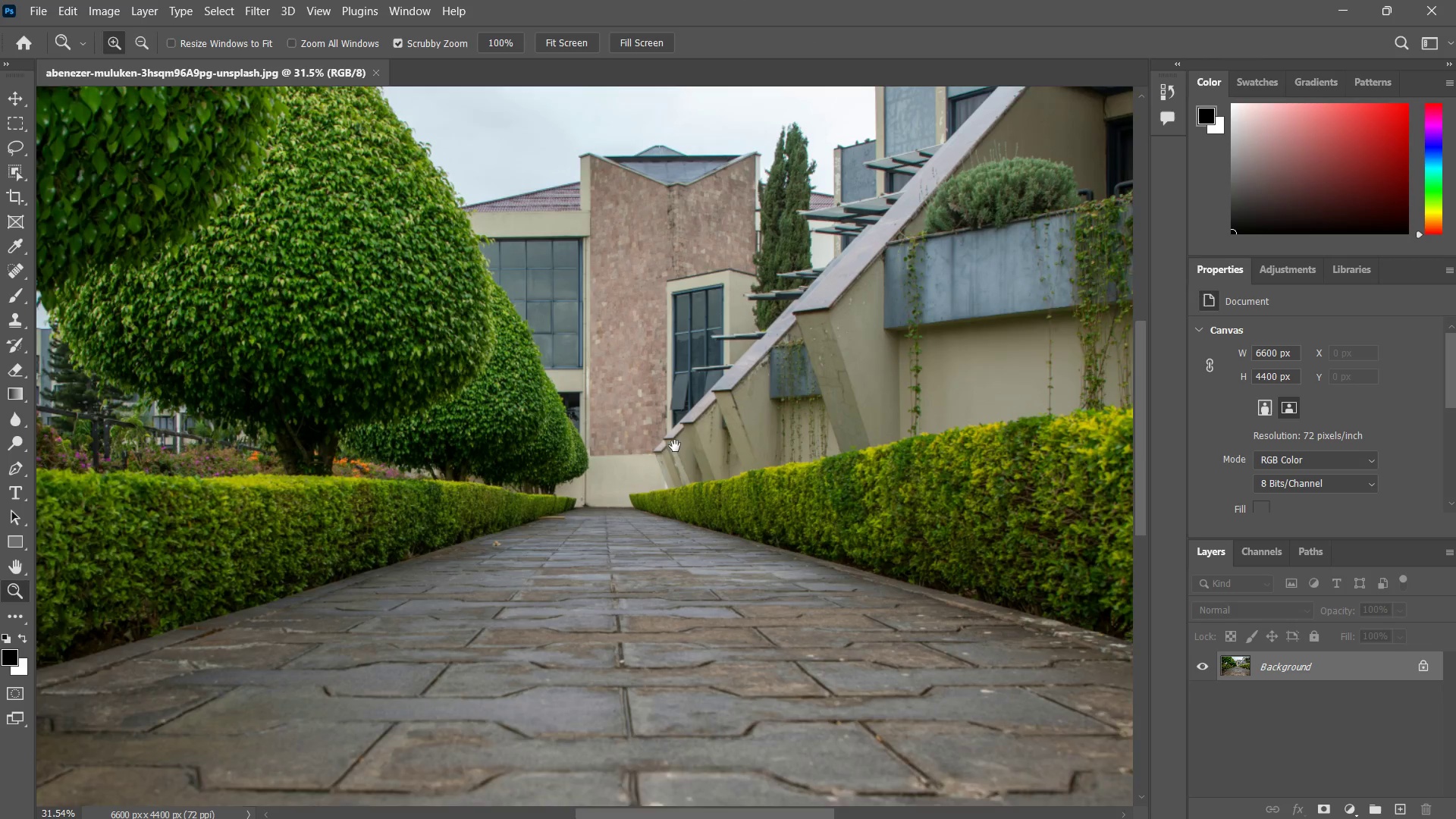 
left_click_drag(start_coordinate=[738, 404], to_coordinate=[673, 447])
 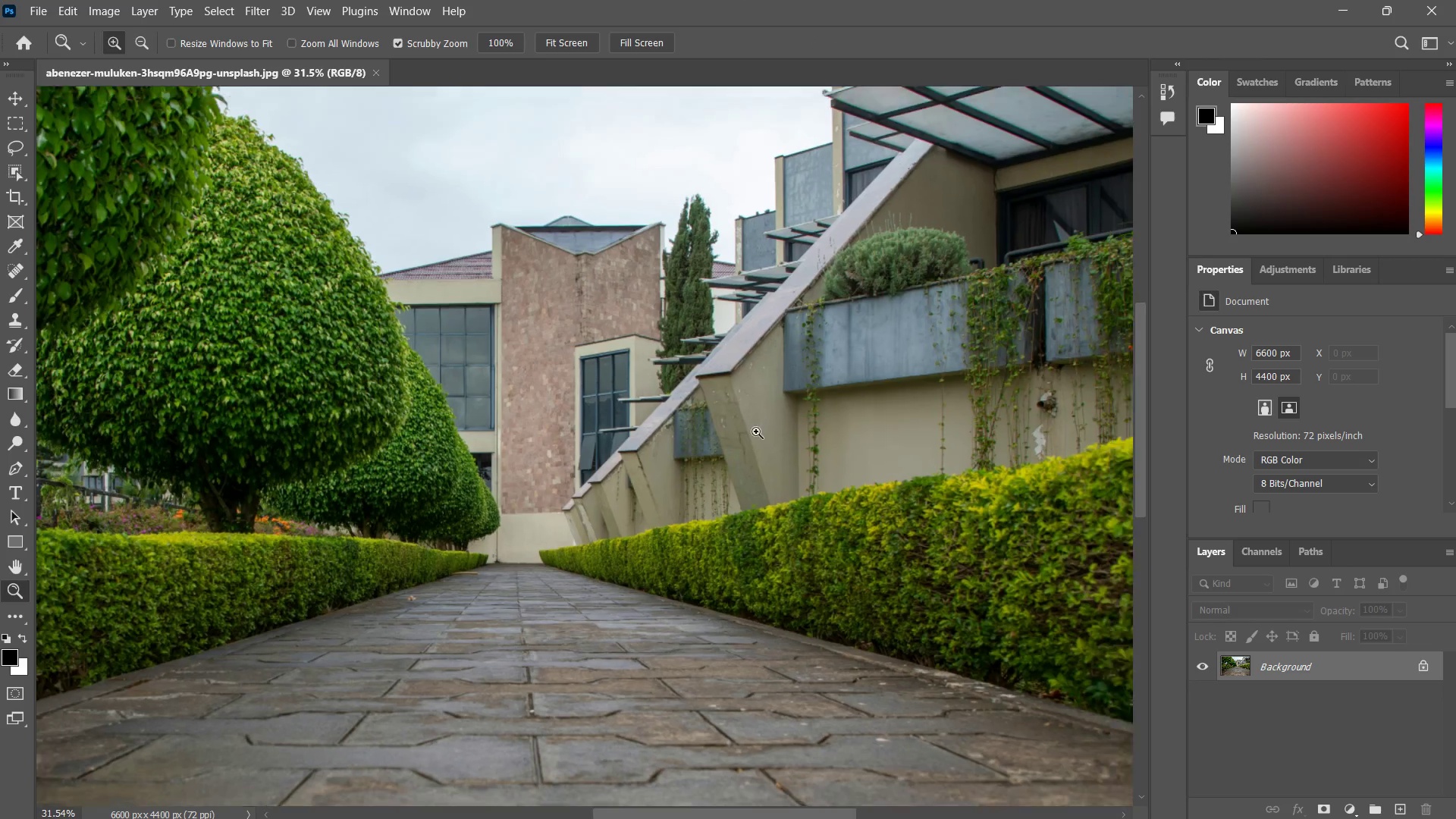 
left_click_drag(start_coordinate=[765, 419], to_coordinate=[751, 437])
 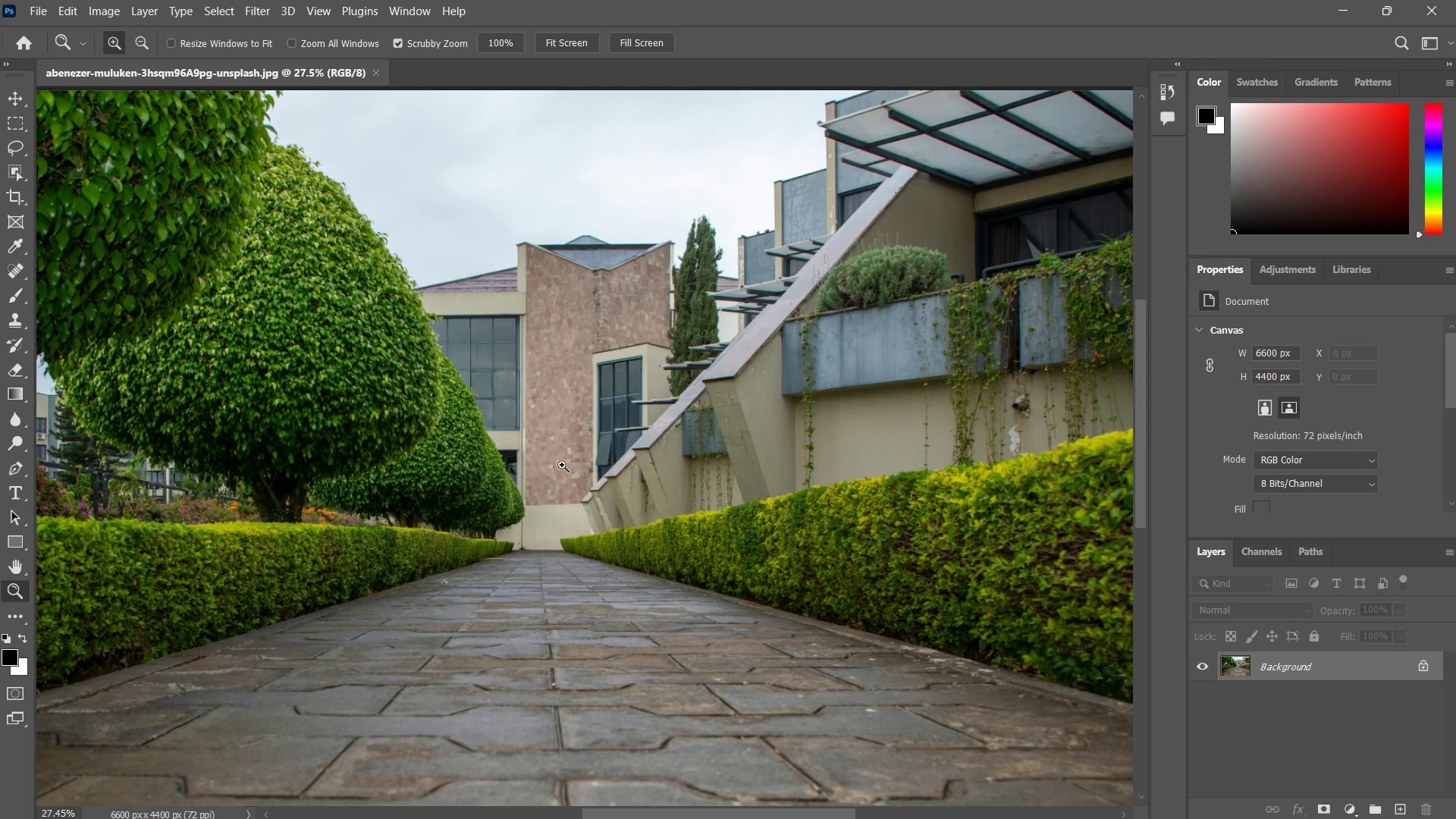 
left_click_drag(start_coordinate=[554, 416], to_coordinate=[535, 451])
 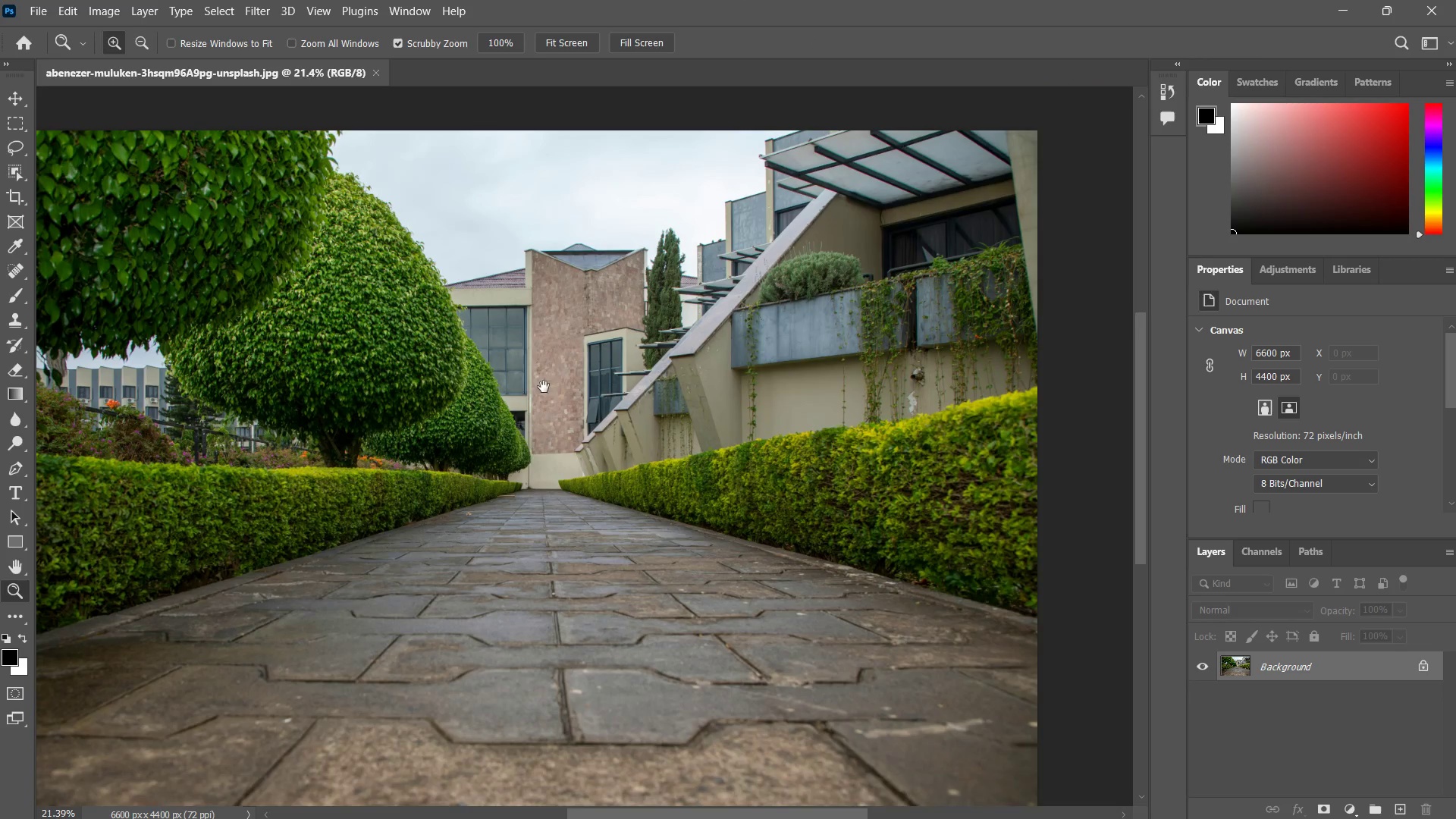 
left_click_drag(start_coordinate=[546, 454], to_coordinate=[544, 375])
 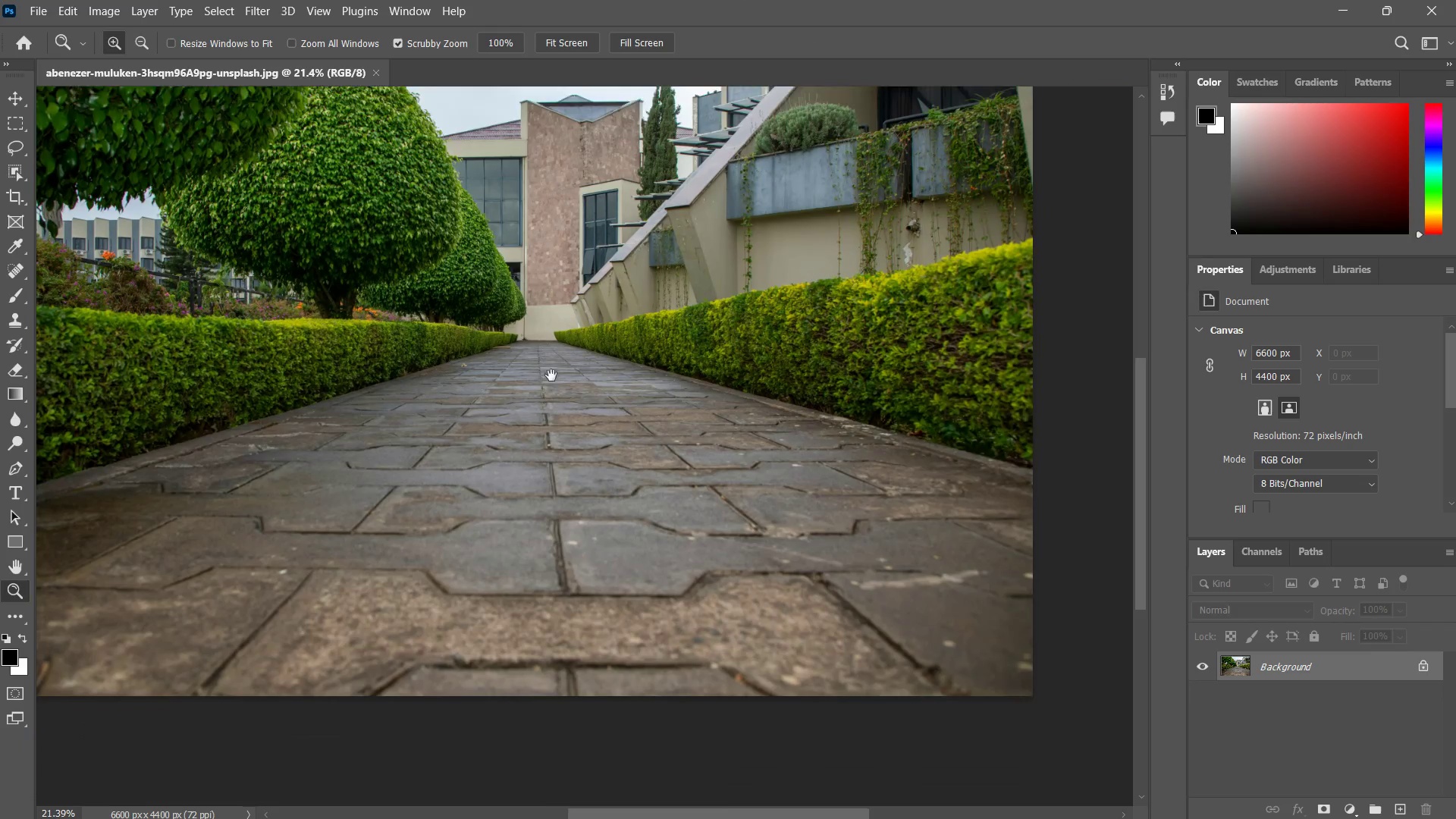 
key(Control+J)
 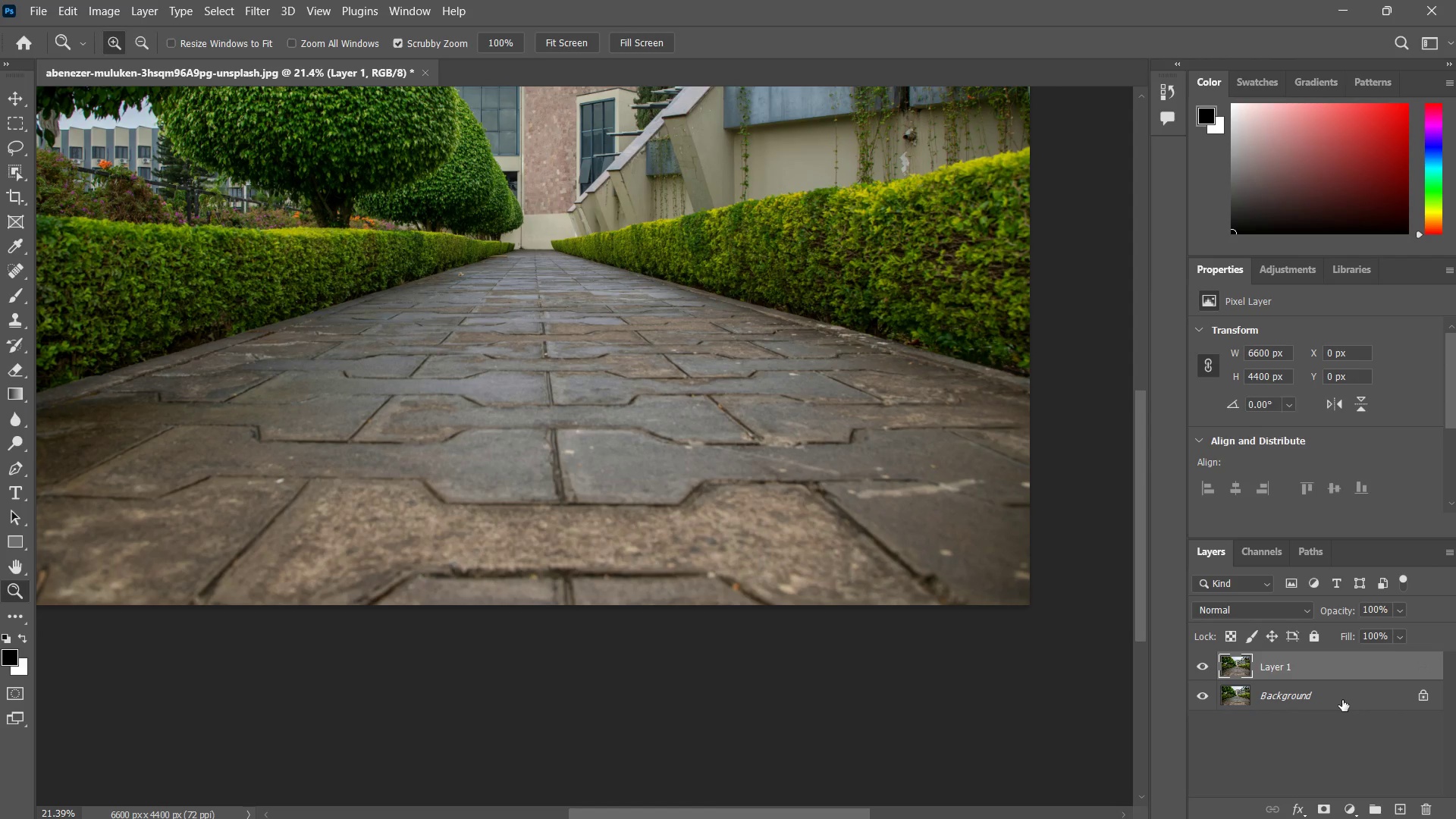 
hold_key(key=Space, duration=0.41)
 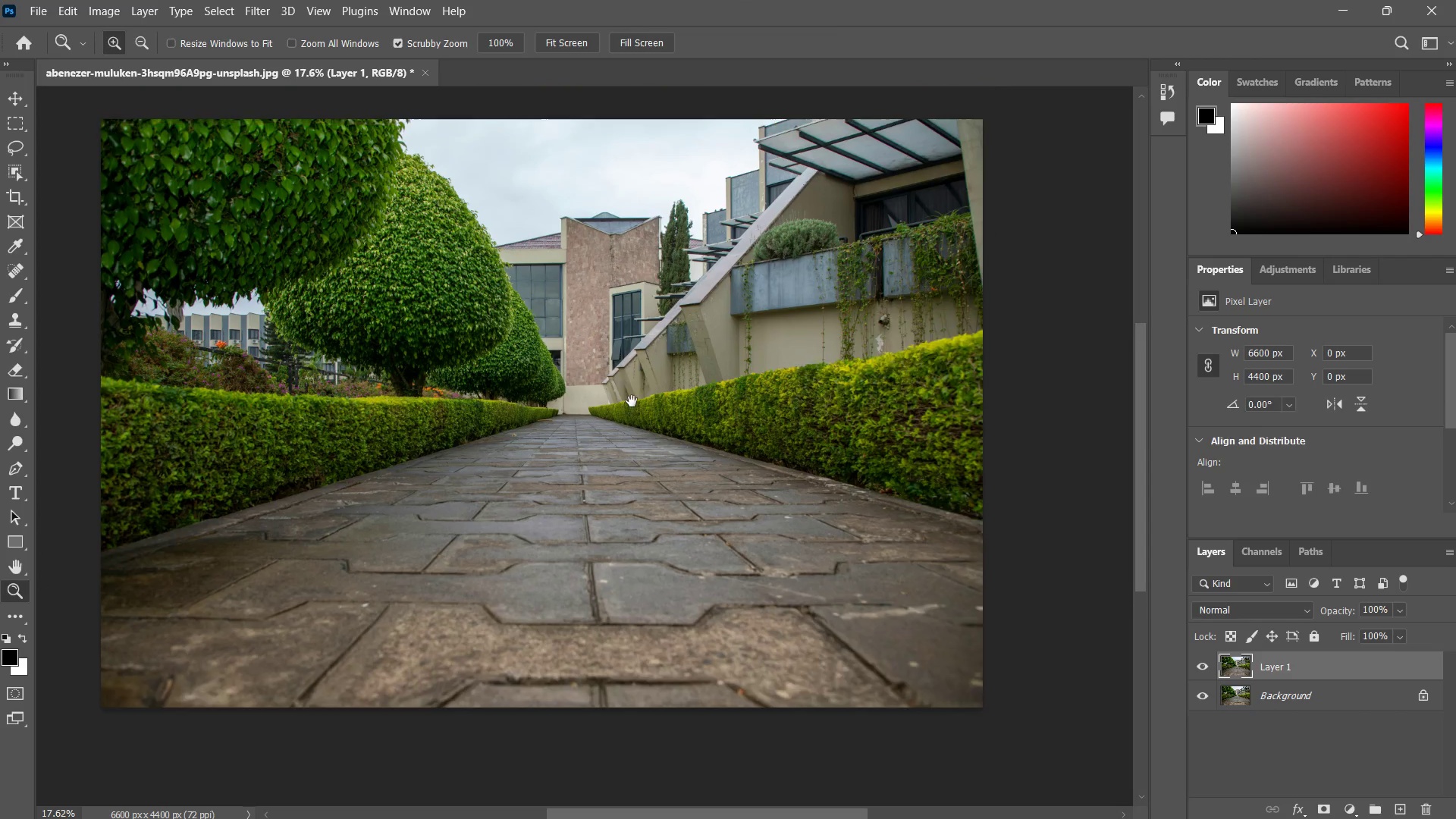 
left_click_drag(start_coordinate=[602, 297], to_coordinate=[624, 383])
 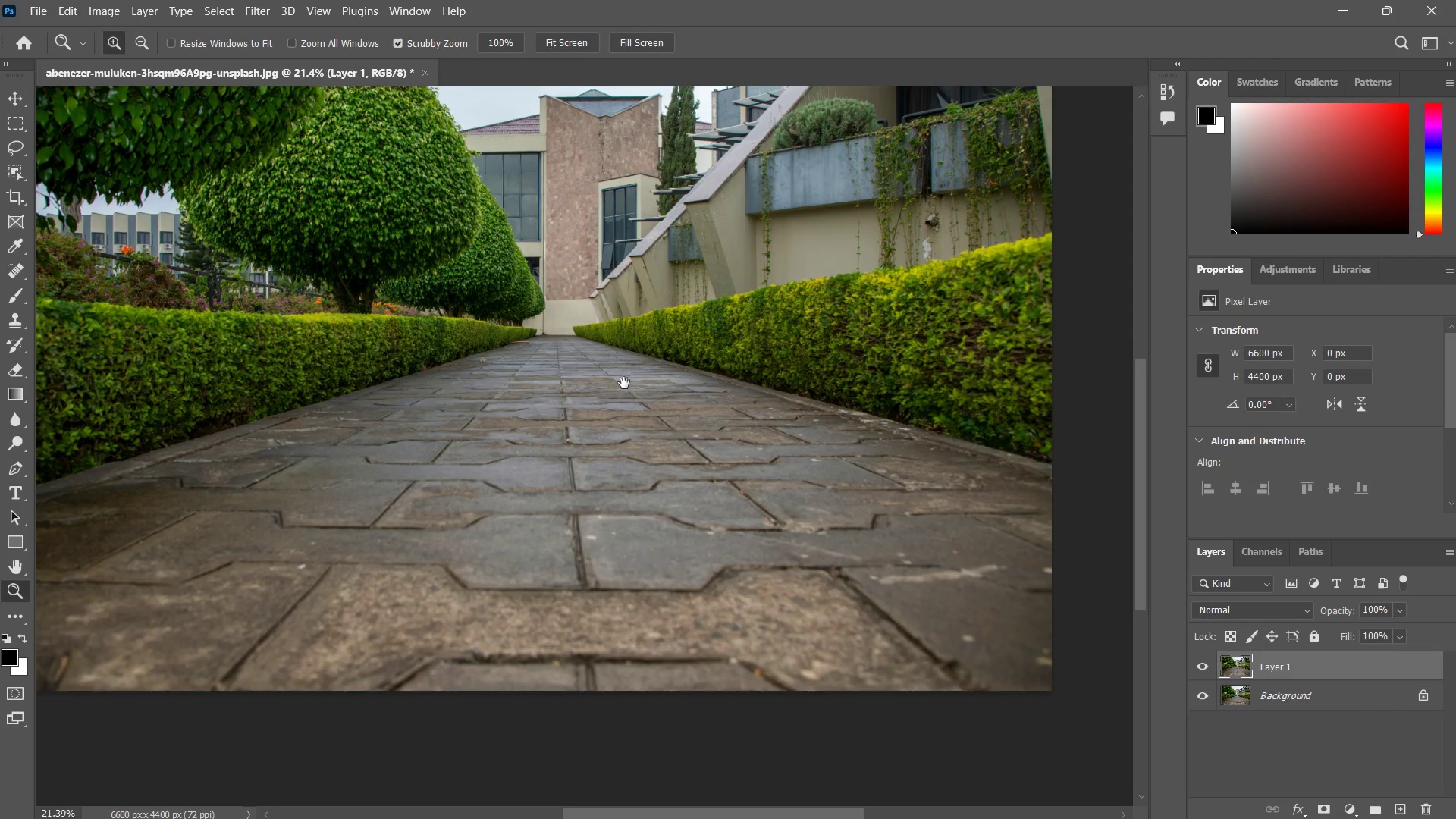 
key(Z)
 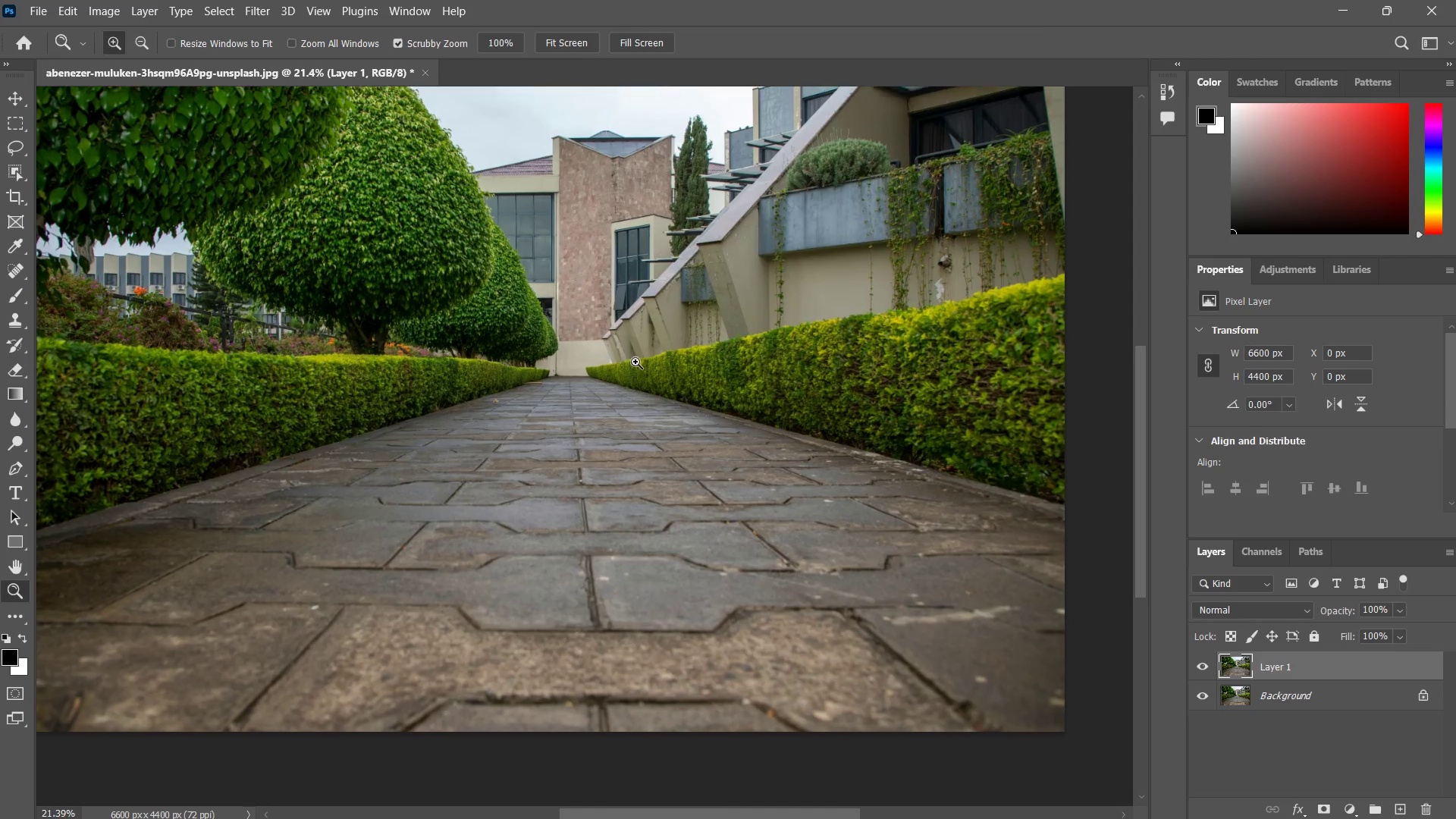 
left_click_drag(start_coordinate=[633, 365], to_coordinate=[620, 401])
 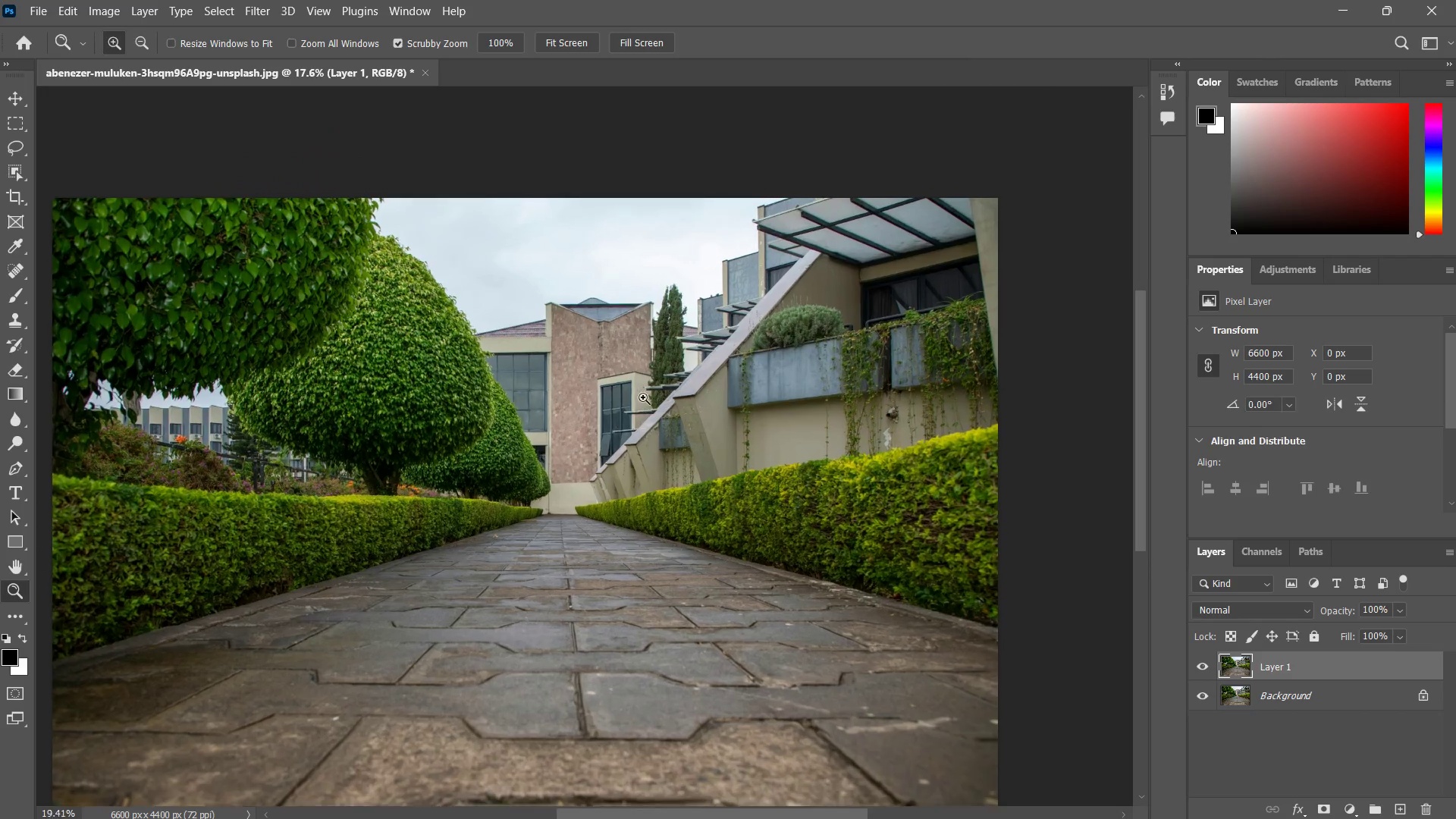 
key(Space)
 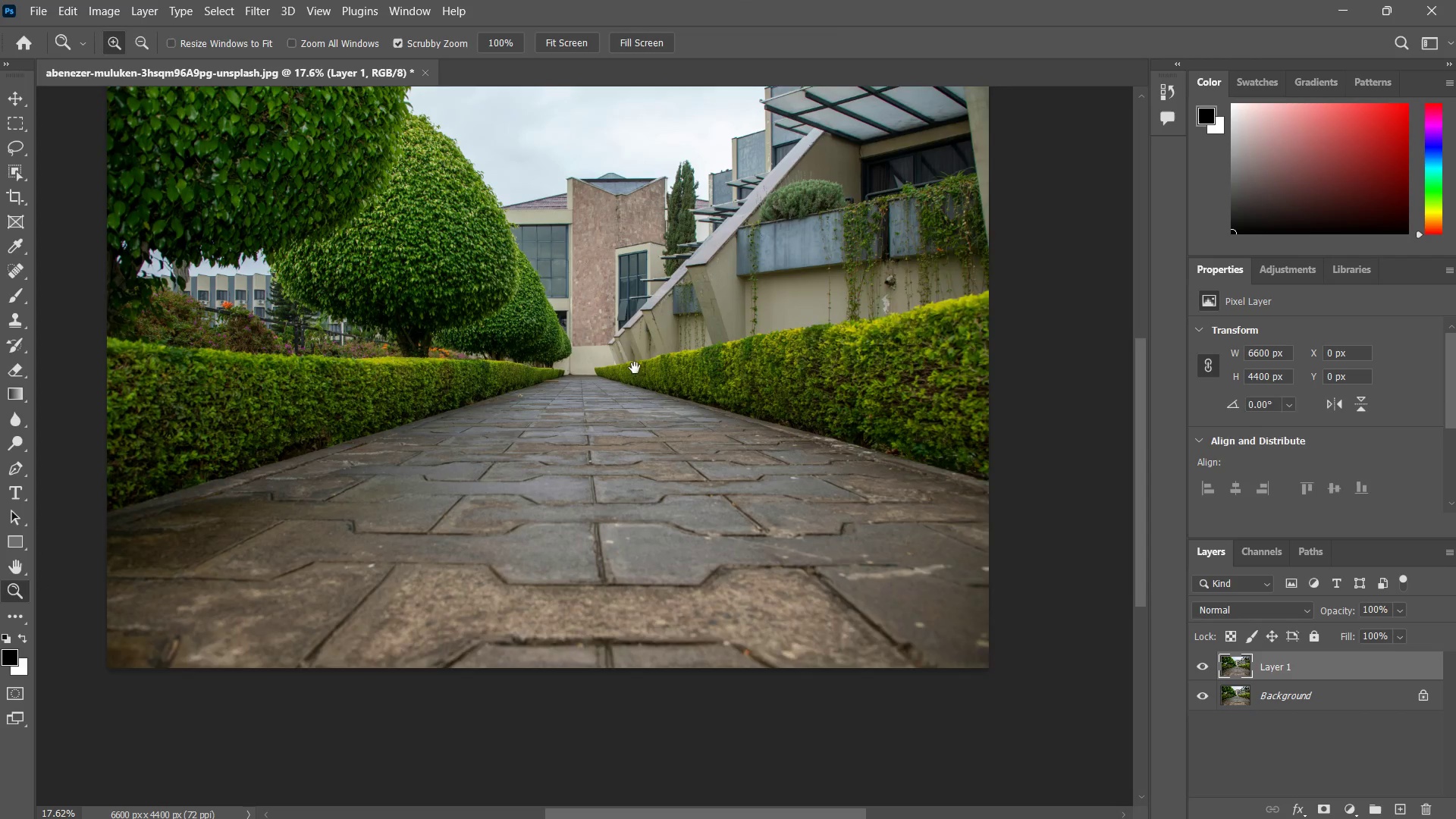 
left_click_drag(start_coordinate=[638, 351], to_coordinate=[632, 403])
 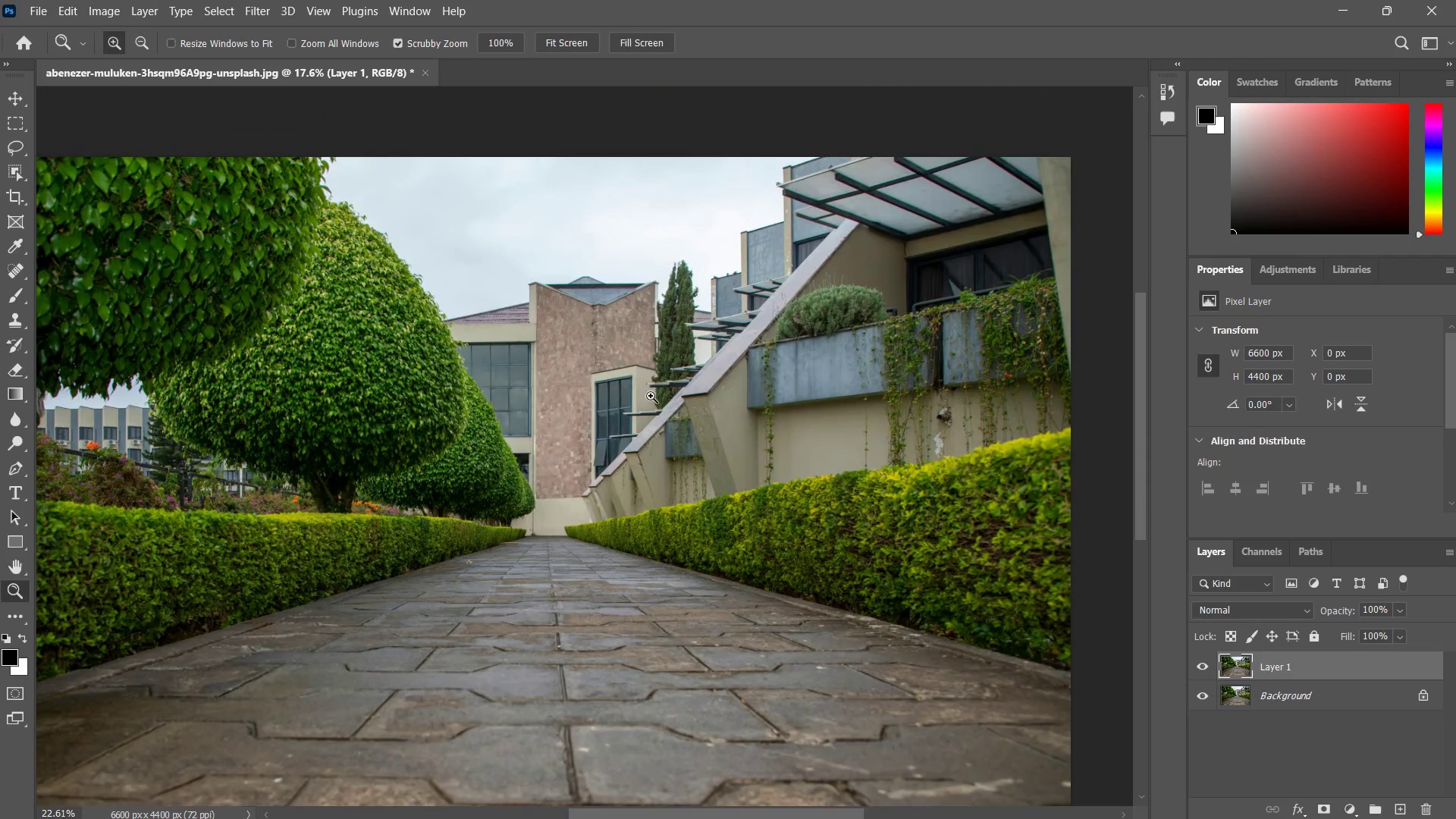 
key(Z)
 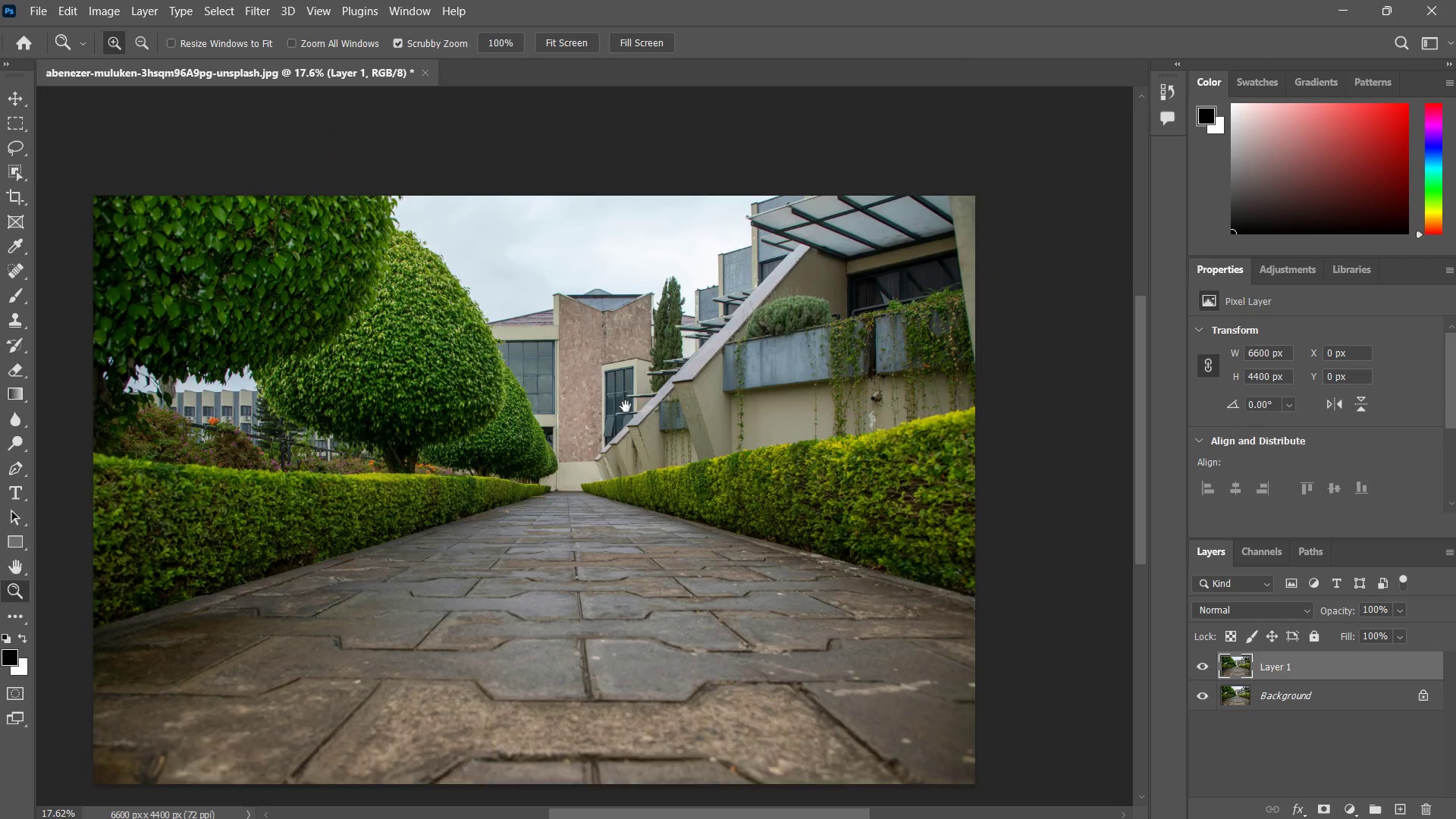 
left_click_drag(start_coordinate=[628, 406], to_coordinate=[651, 396])
 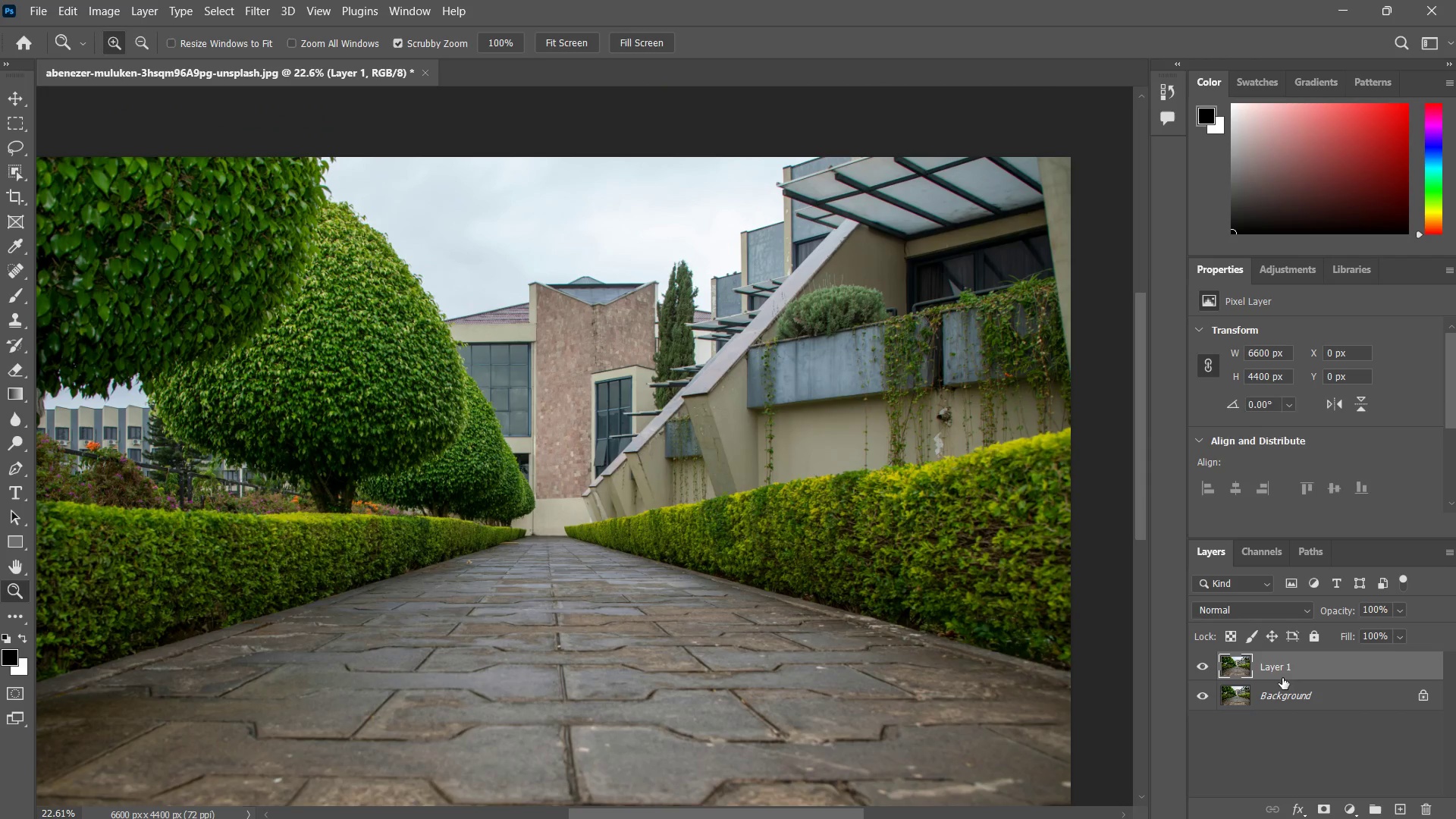 
hold_key(key=ControlLeft, duration=1.22)
 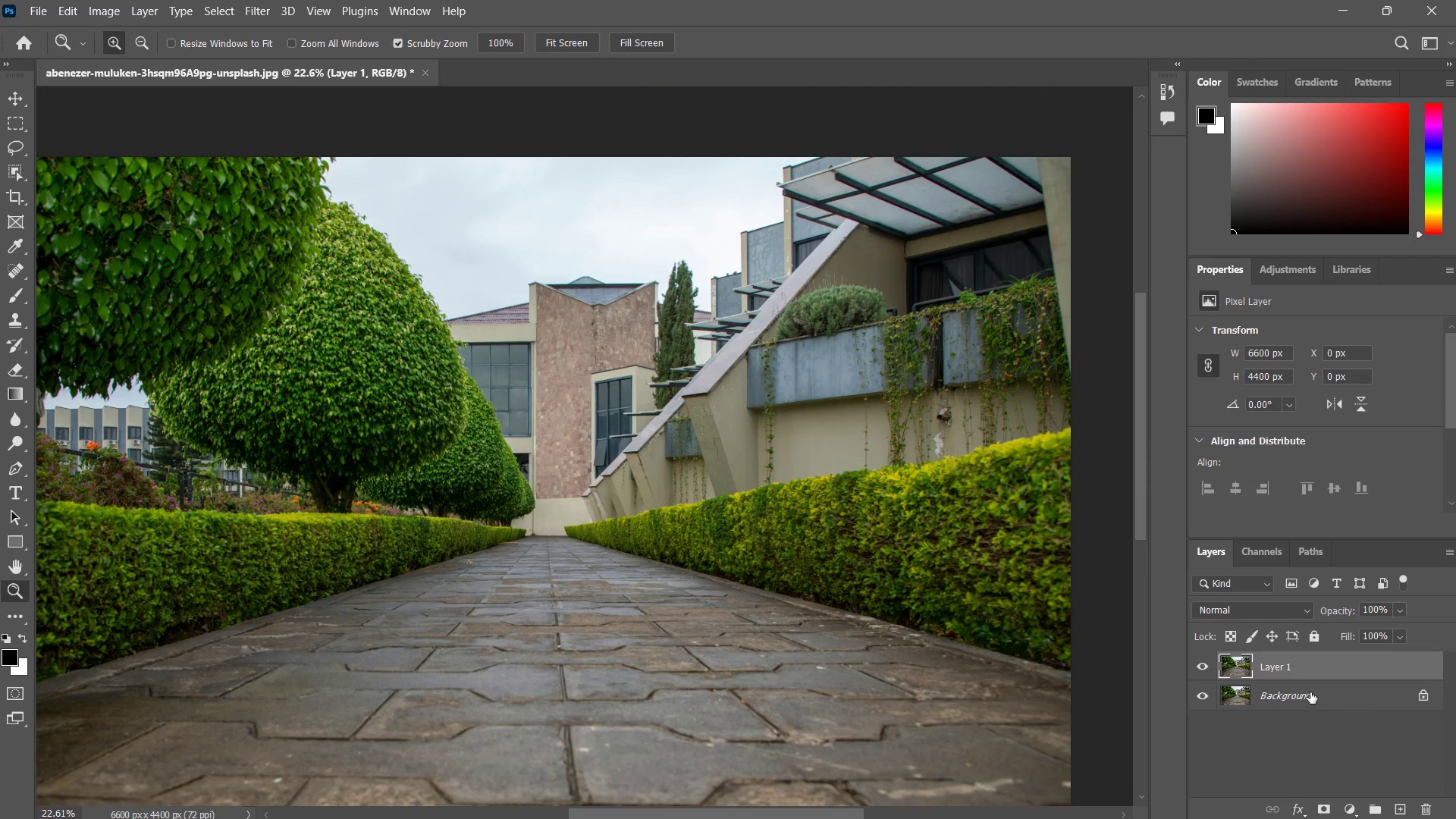 
hold_key(key=AltLeft, duration=0.7)
 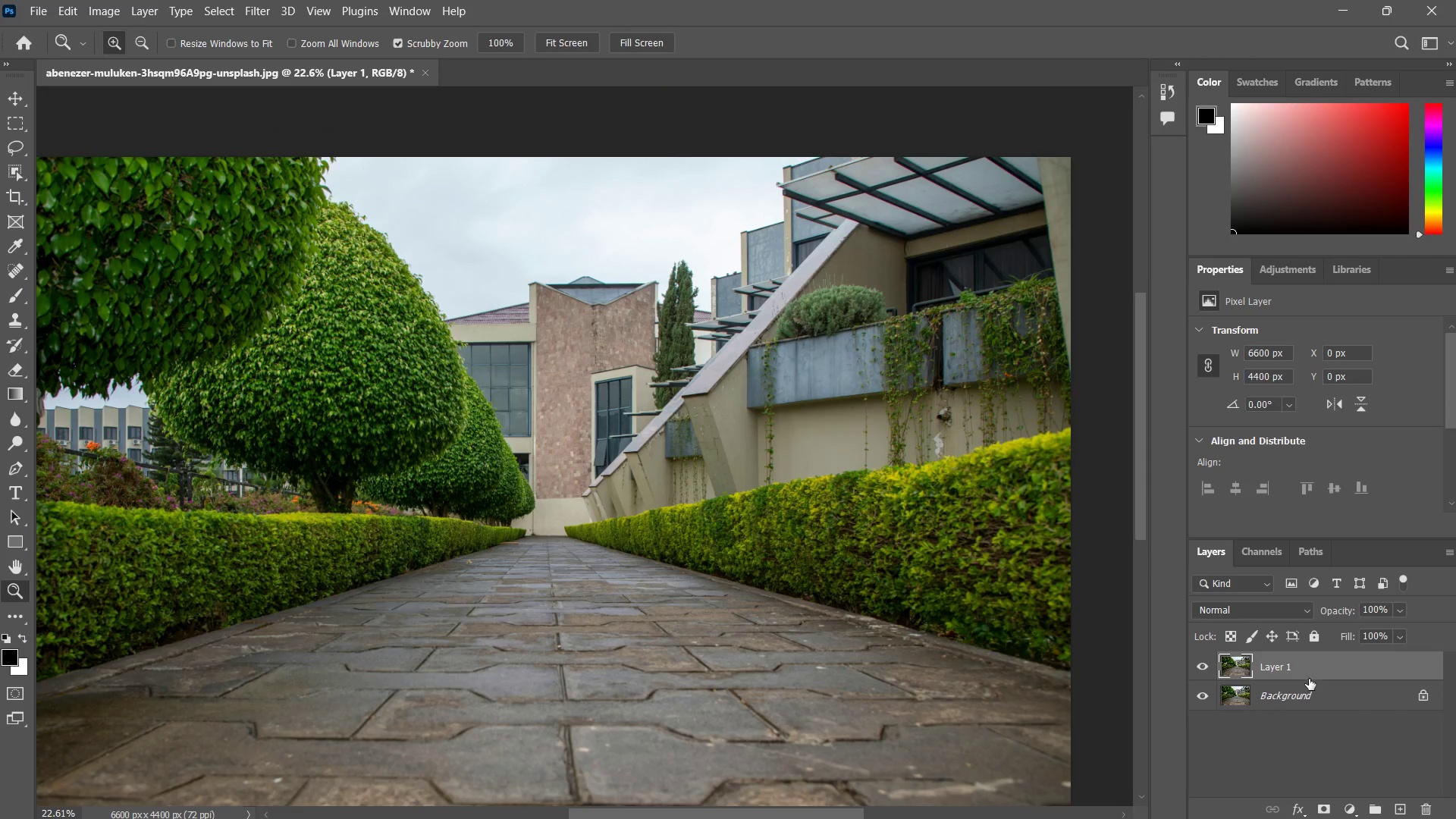 
right_click([1307, 669])
 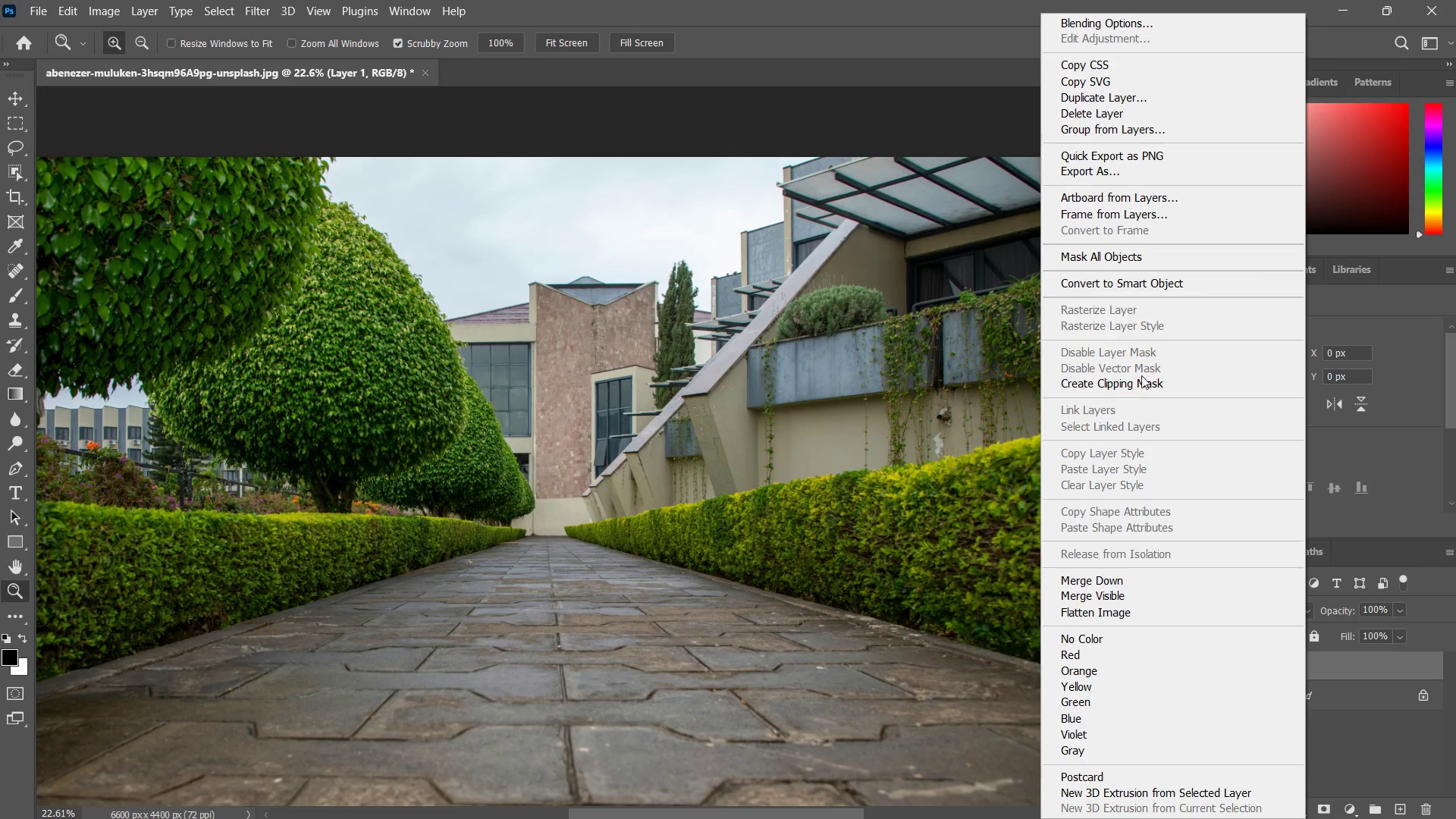 
left_click([1151, 289])
 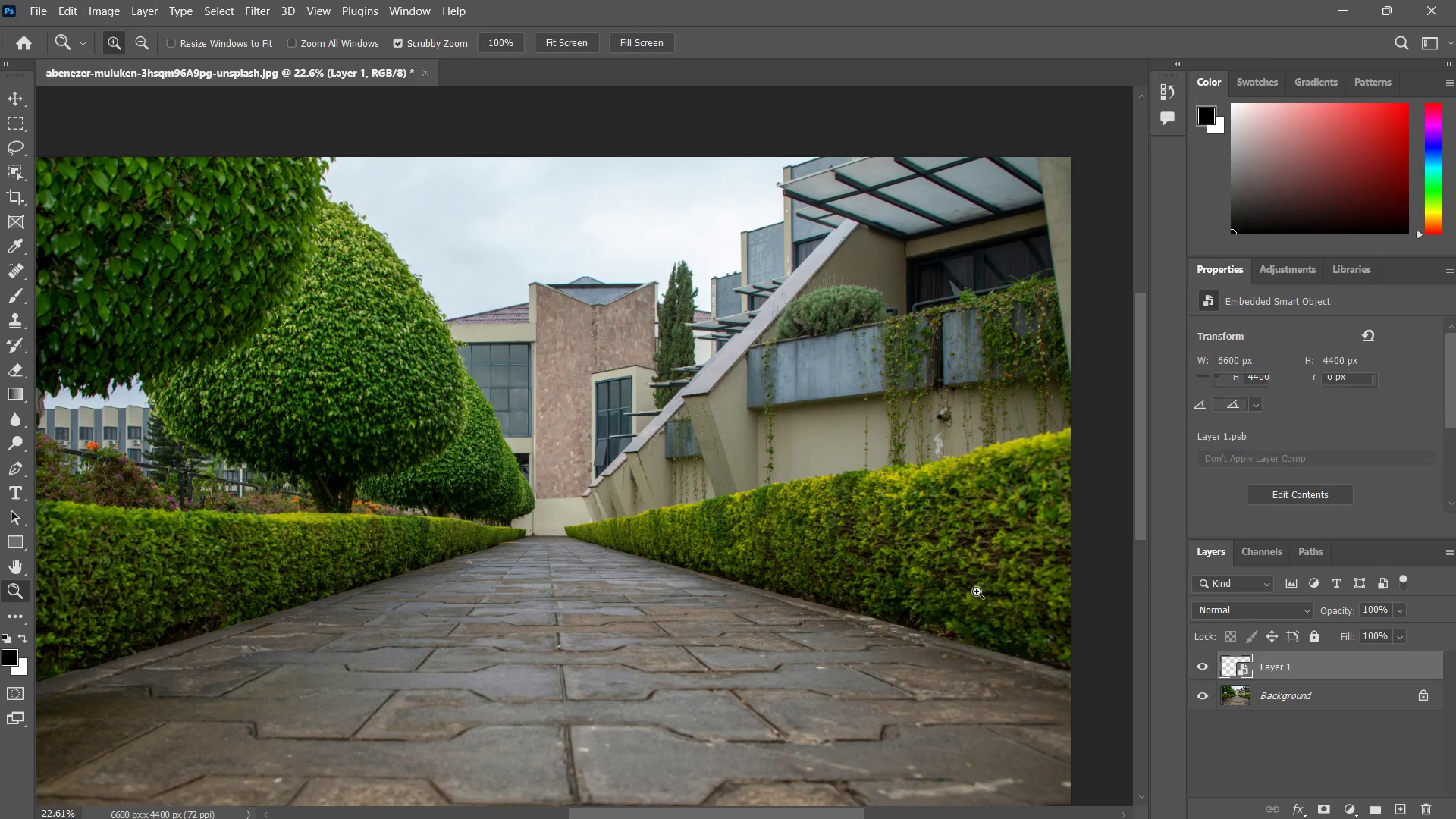 
type(zz z z zz)
 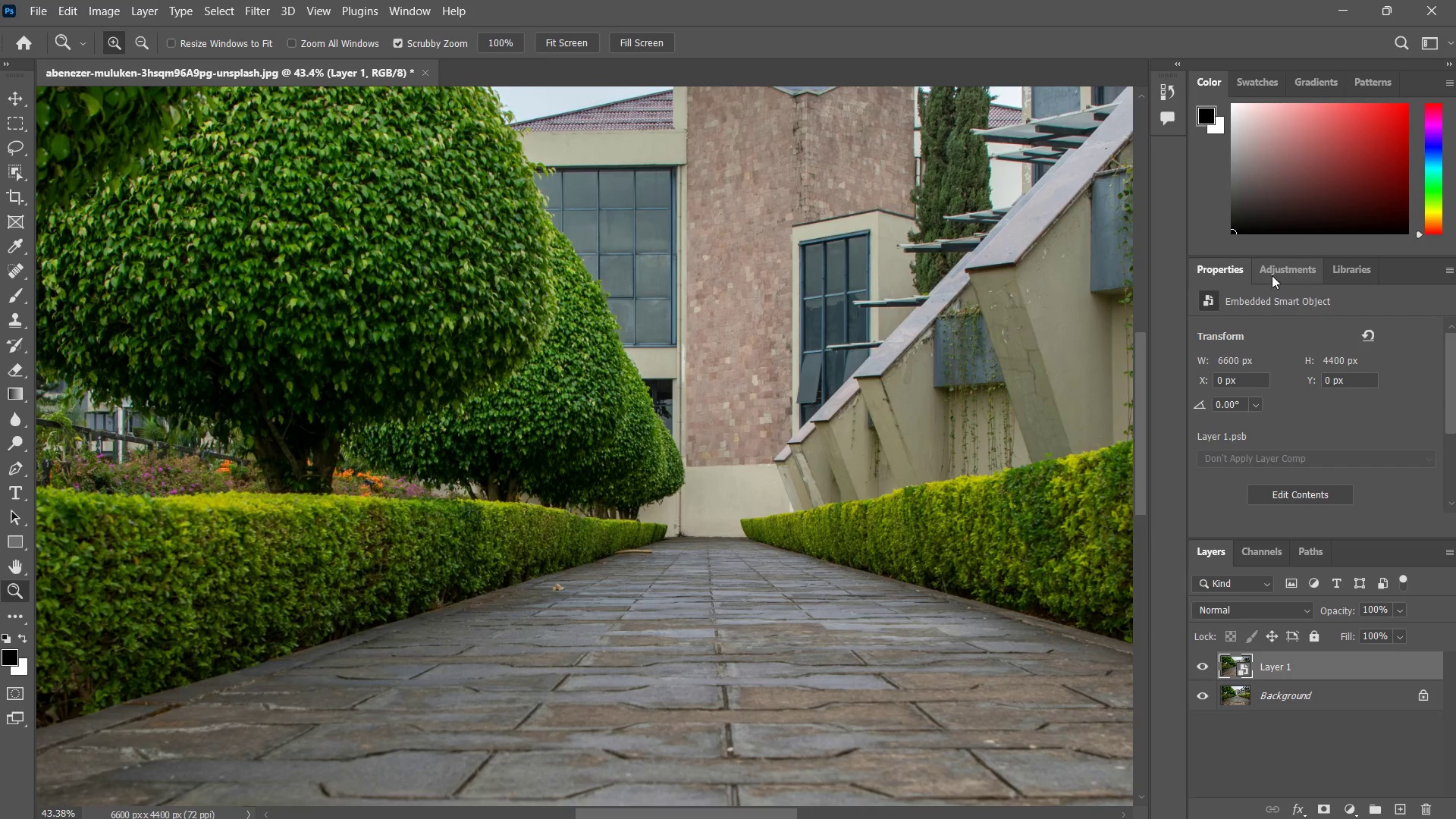 
left_click_drag(start_coordinate=[639, 472], to_coordinate=[610, 517])
 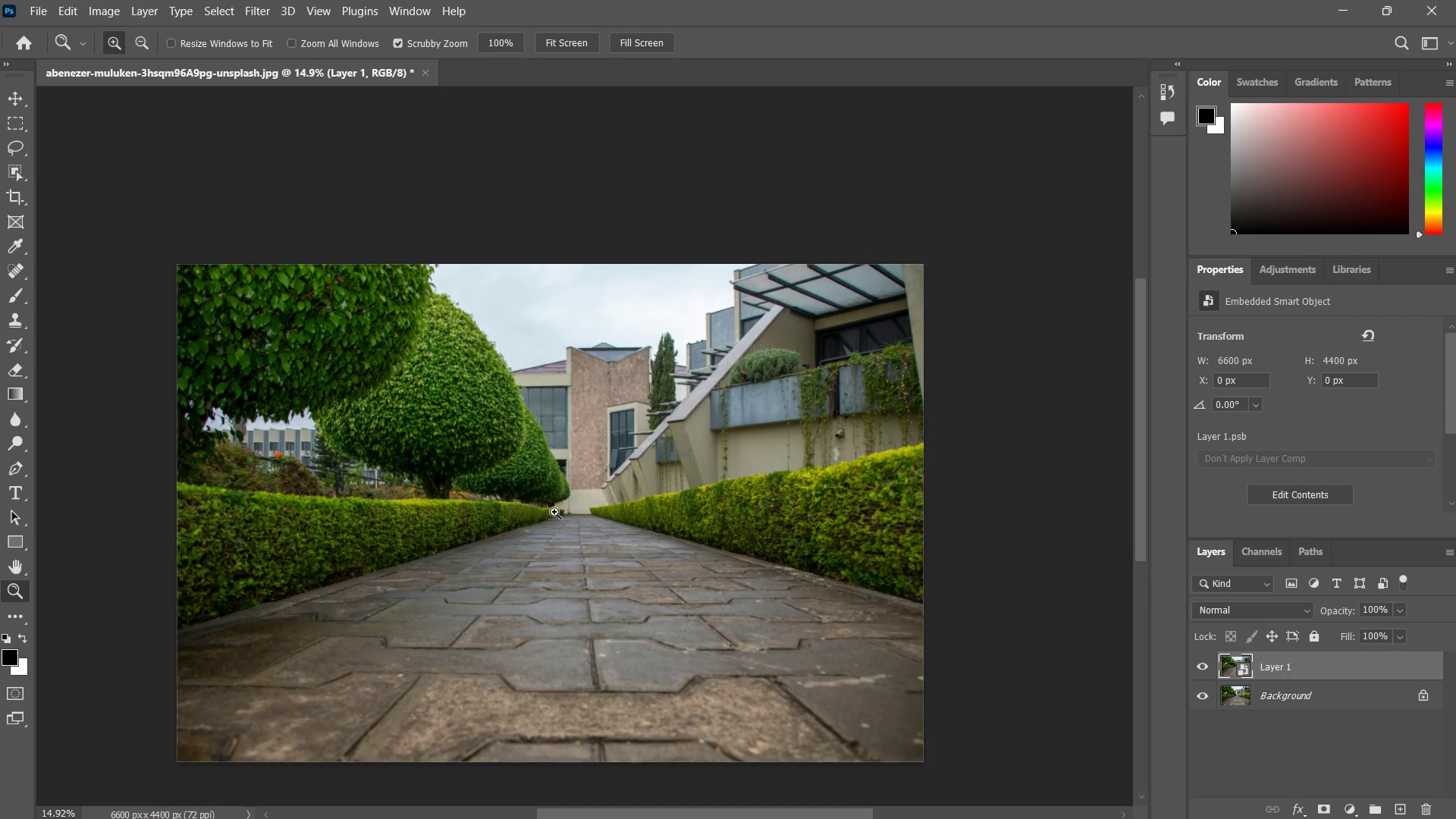 
left_click_drag(start_coordinate=[510, 512], to_coordinate=[561, 483])
 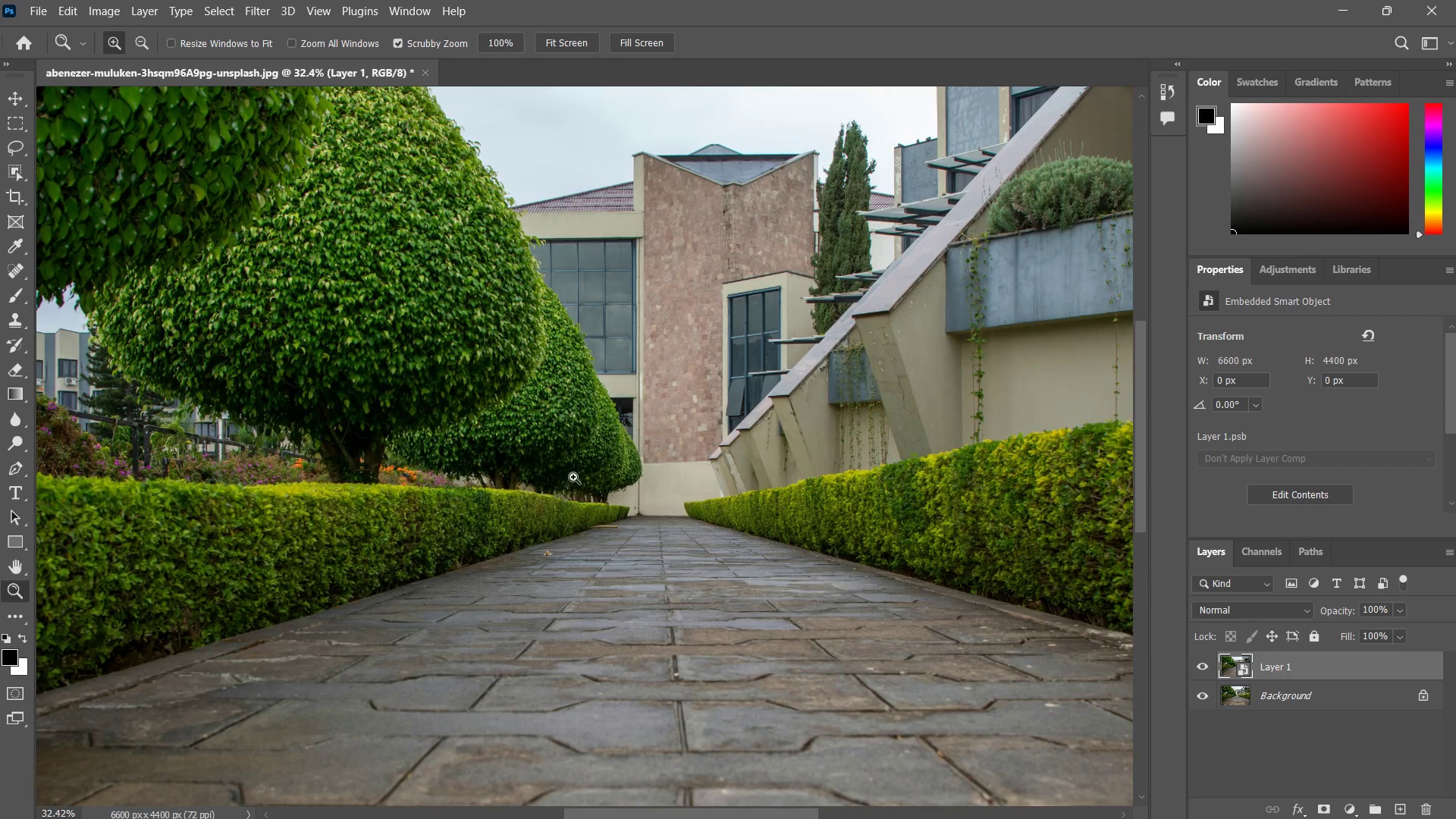 
left_click_drag(start_coordinate=[573, 476], to_coordinate=[543, 544])
 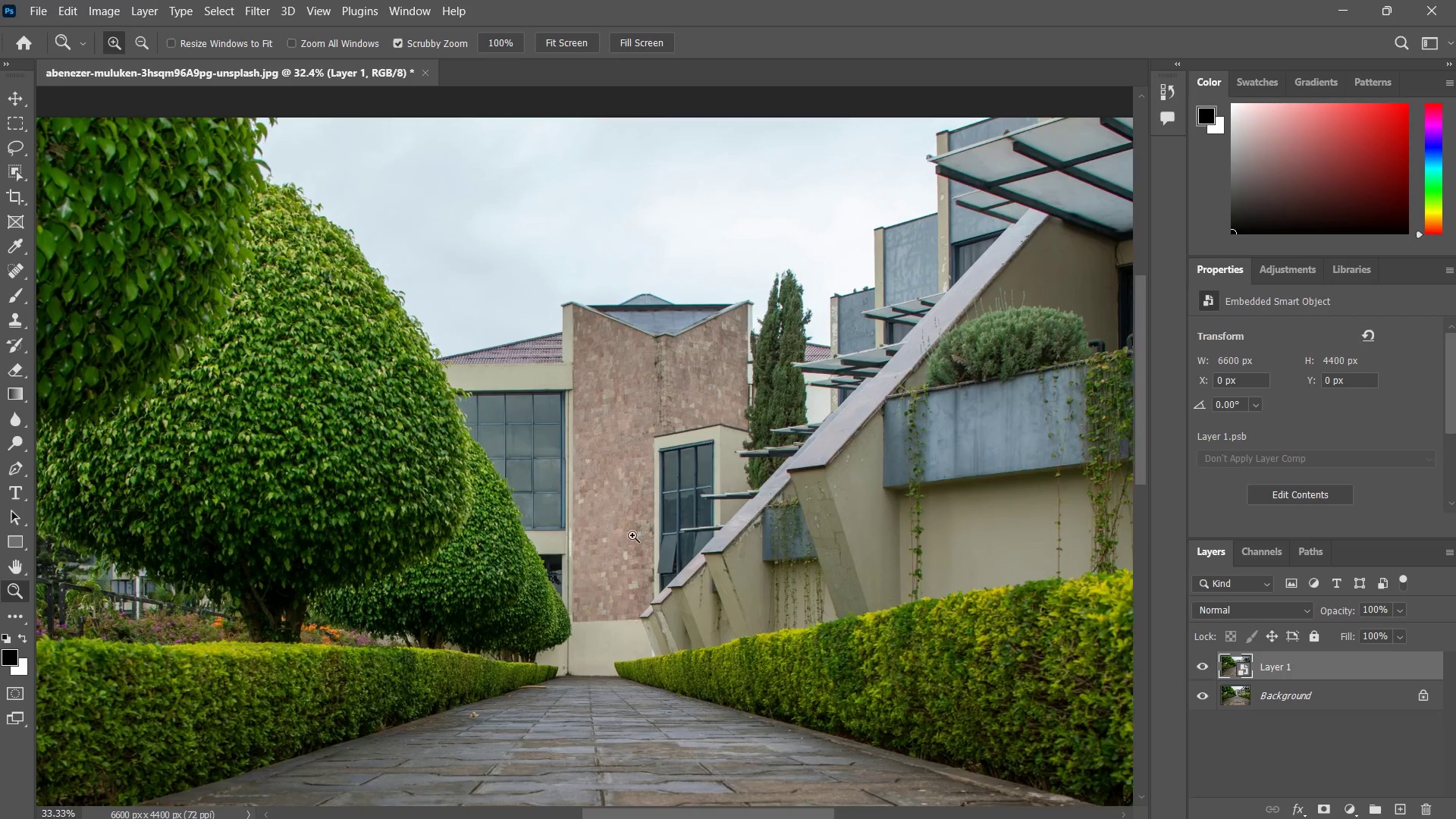 
left_click_drag(start_coordinate=[632, 535], to_coordinate=[609, 529])
 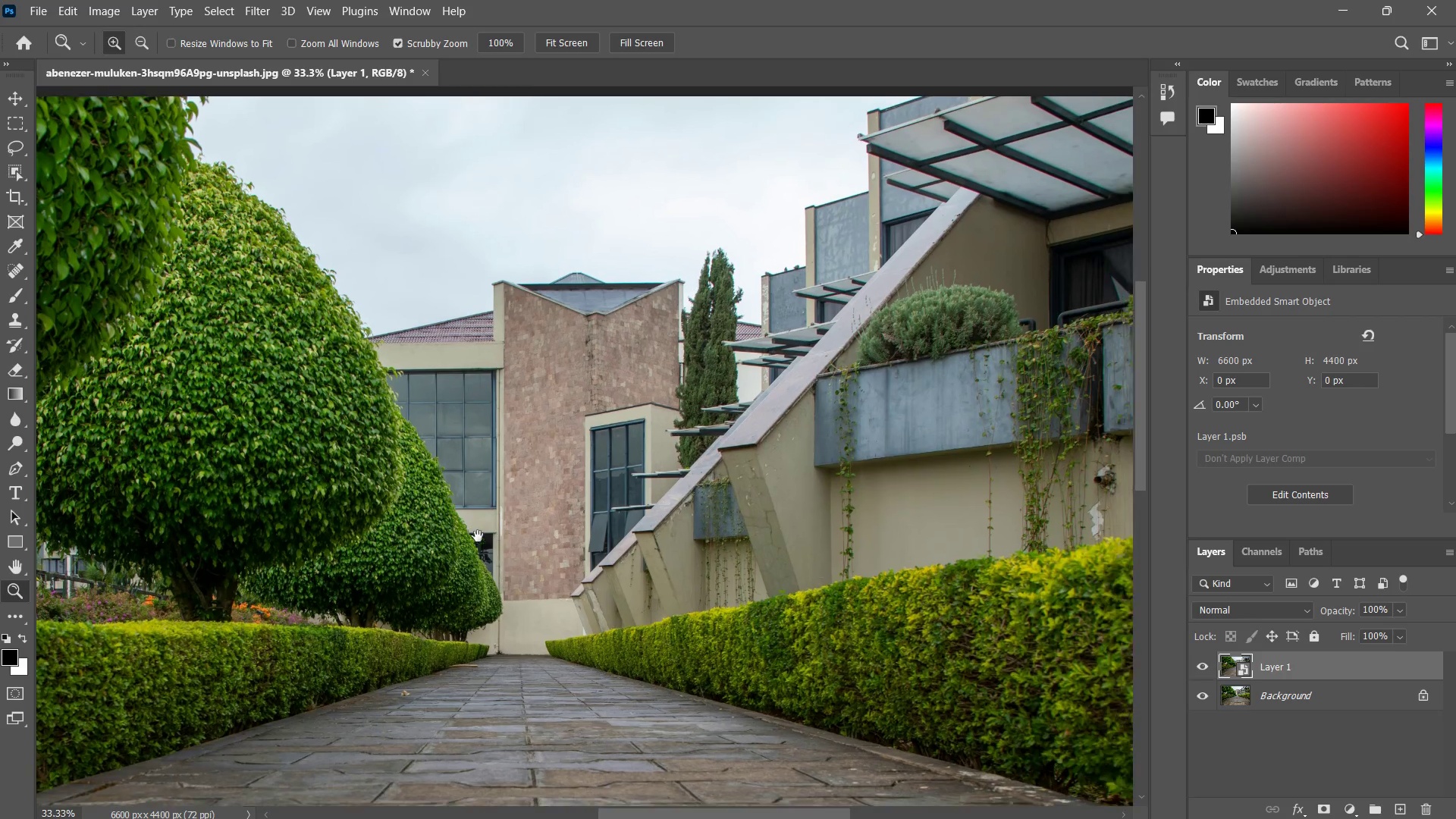 
left_click_drag(start_coordinate=[475, 536], to_coordinate=[585, 459])
 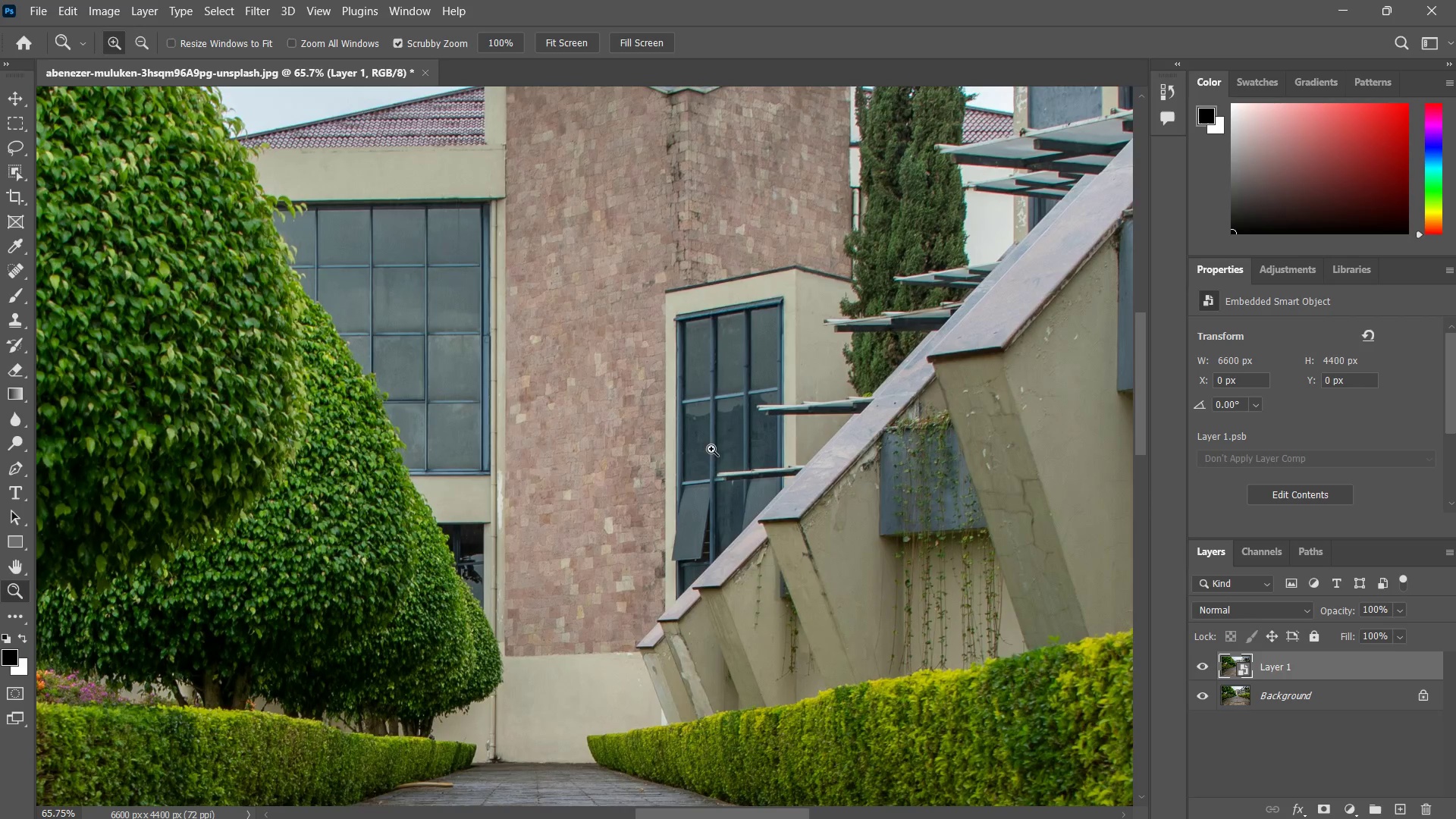 
left_click_drag(start_coordinate=[784, 425], to_coordinate=[754, 452])
 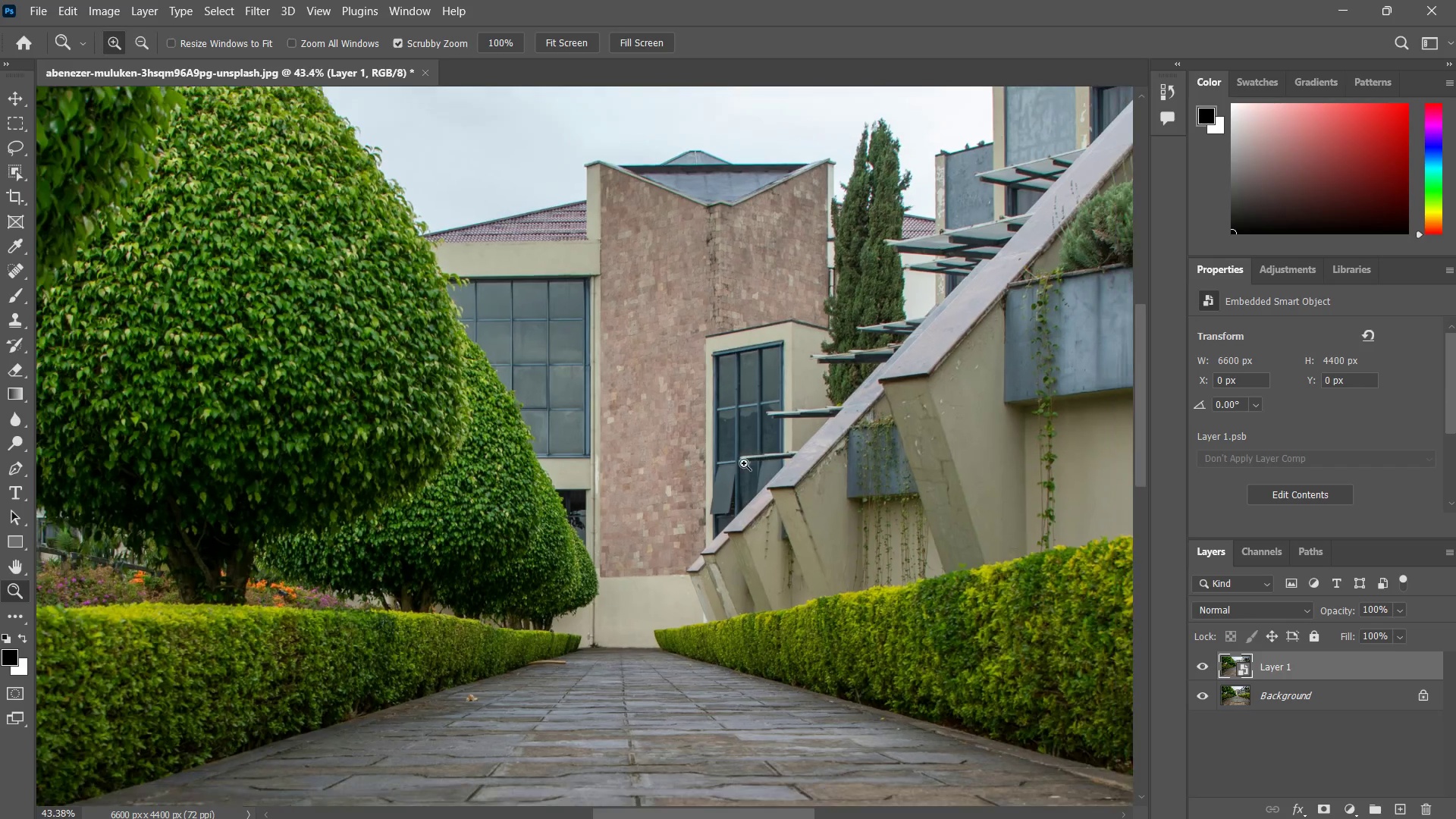 
left_click_drag(start_coordinate=[733, 472], to_coordinate=[780, 413])
 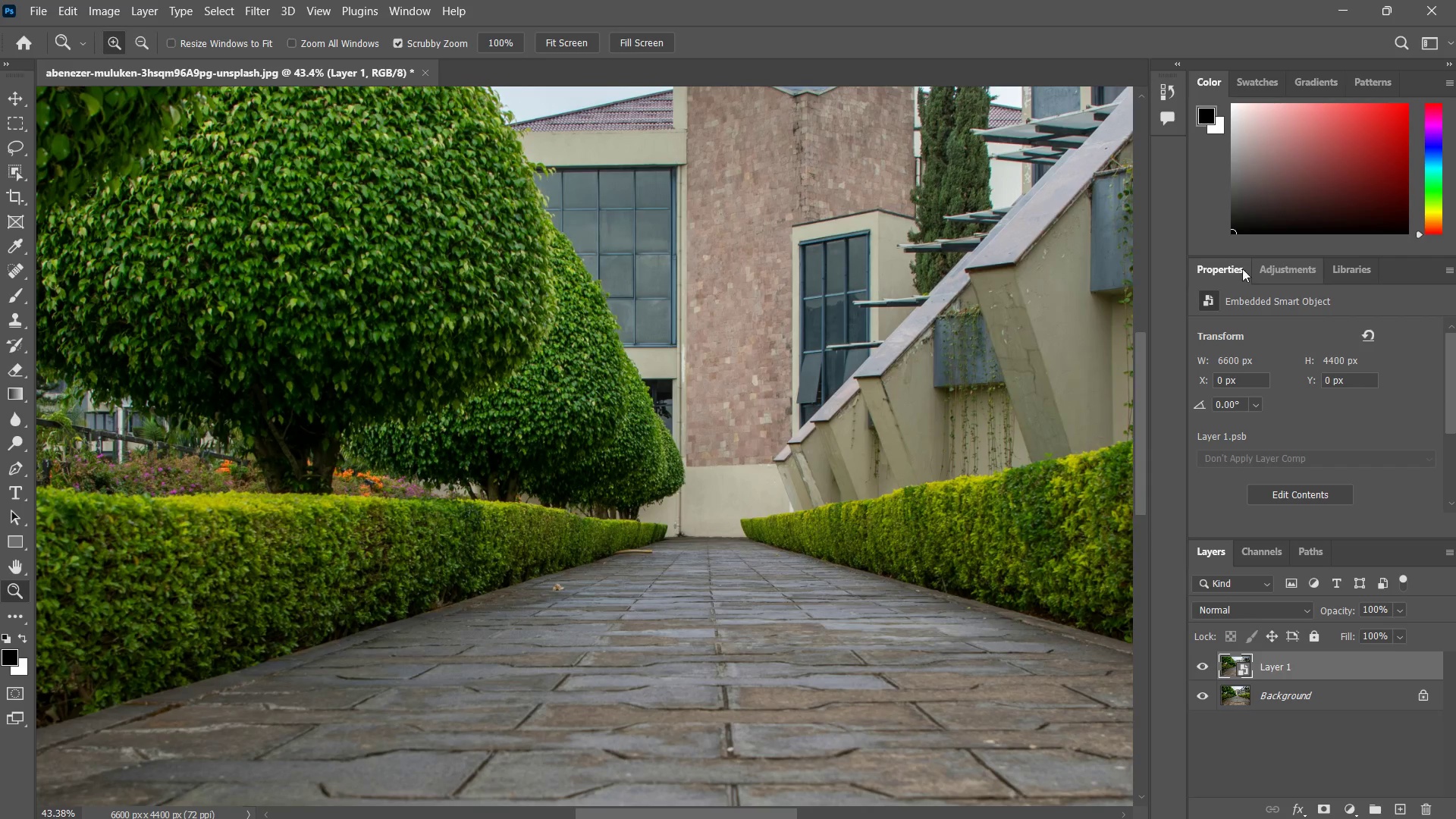 
left_click_drag(start_coordinate=[1212, 268], to_coordinate=[1165, 171])
 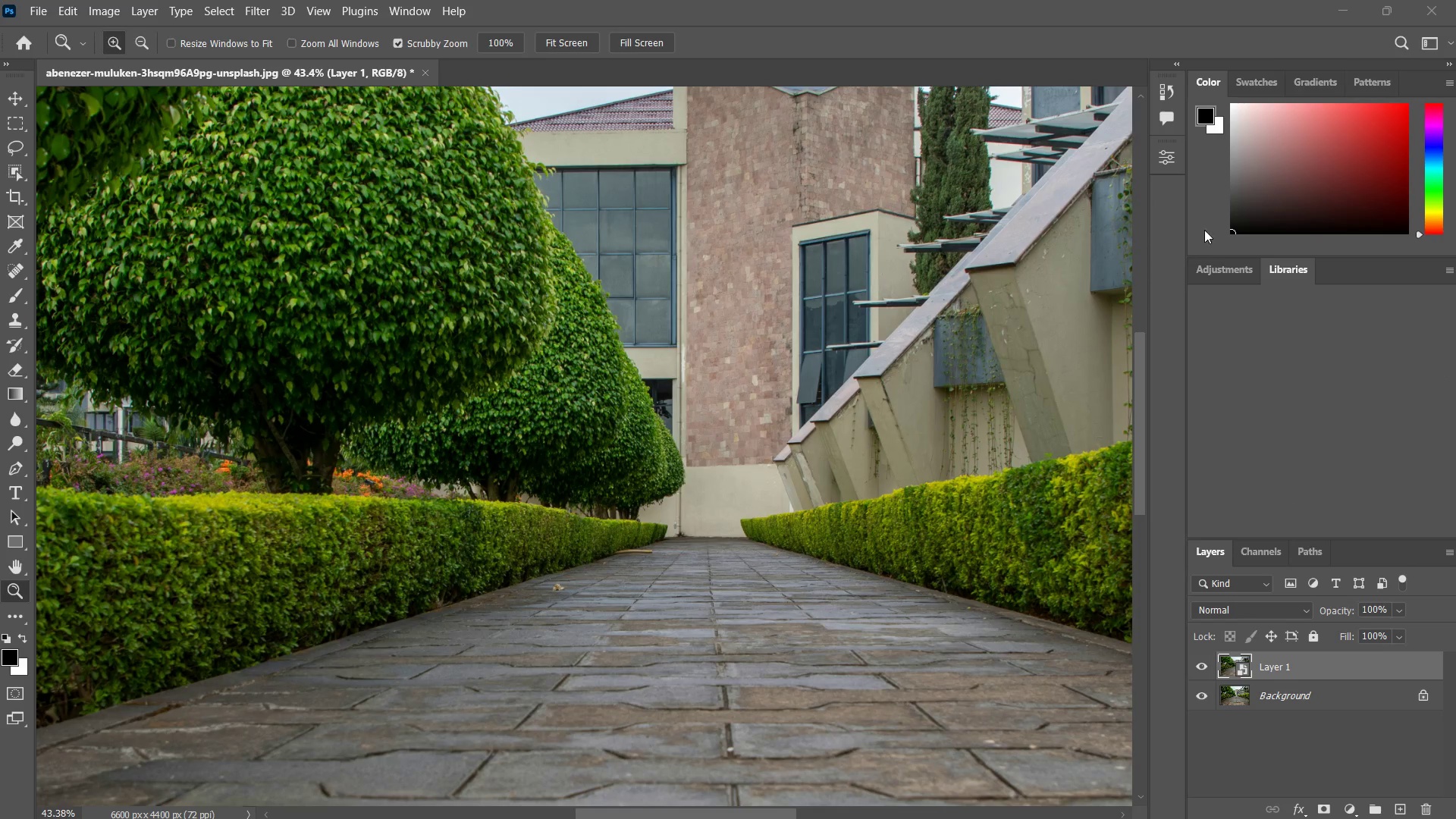 
left_click_drag(start_coordinate=[1213, 279], to_coordinate=[1169, 202])
 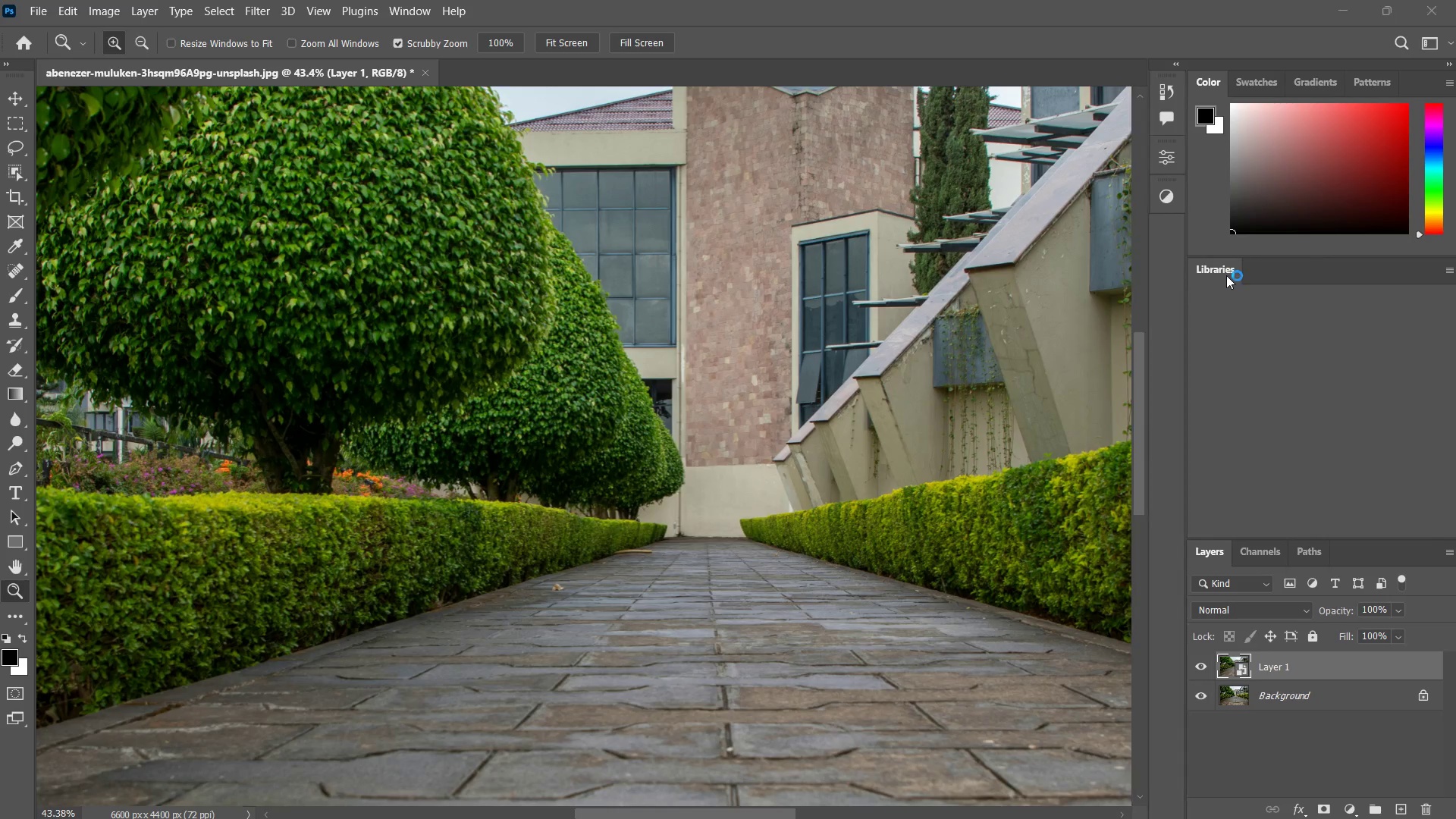 
left_click_drag(start_coordinate=[1222, 269], to_coordinate=[1168, 234])
 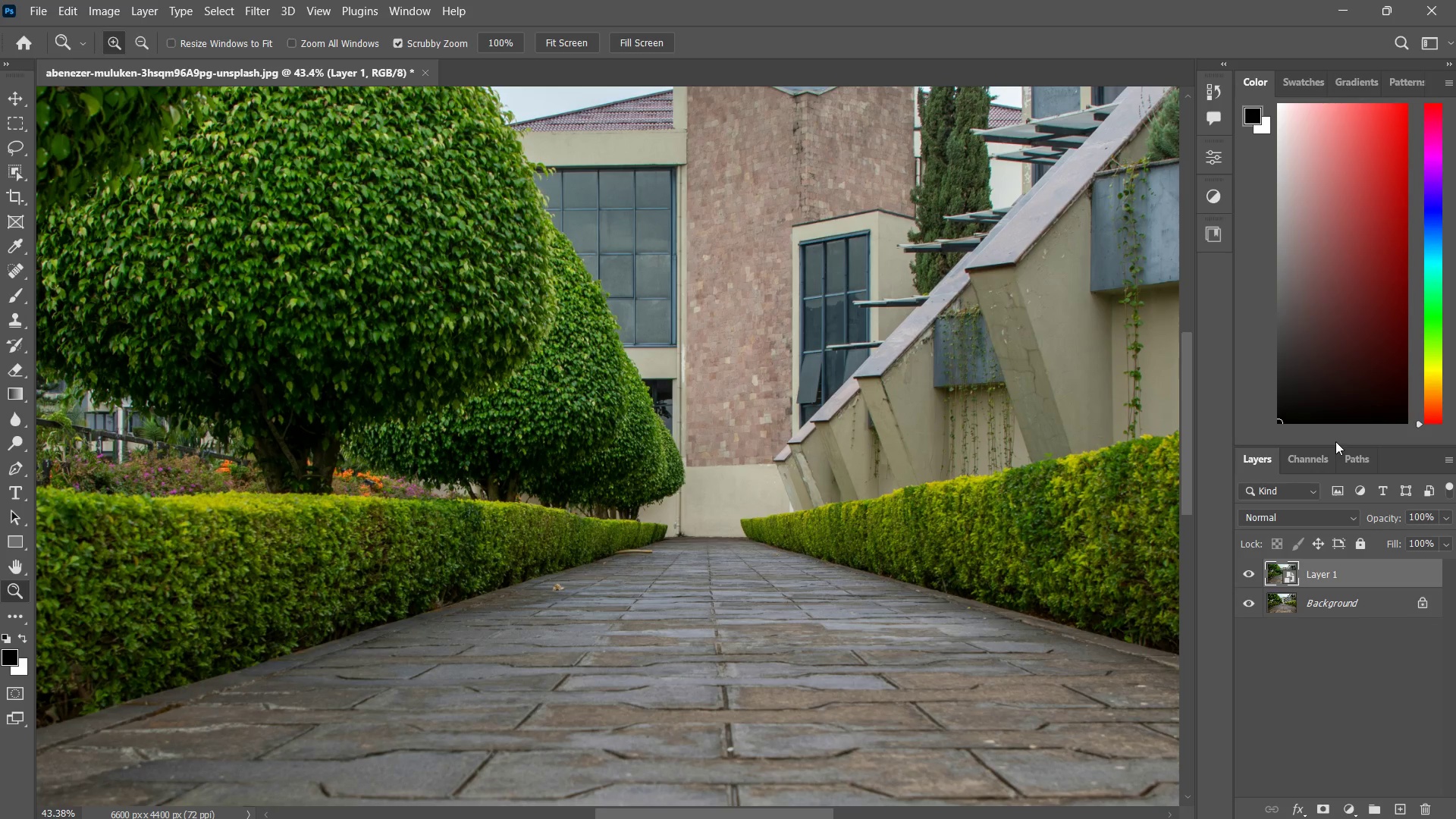 
left_click([1338, 449])
 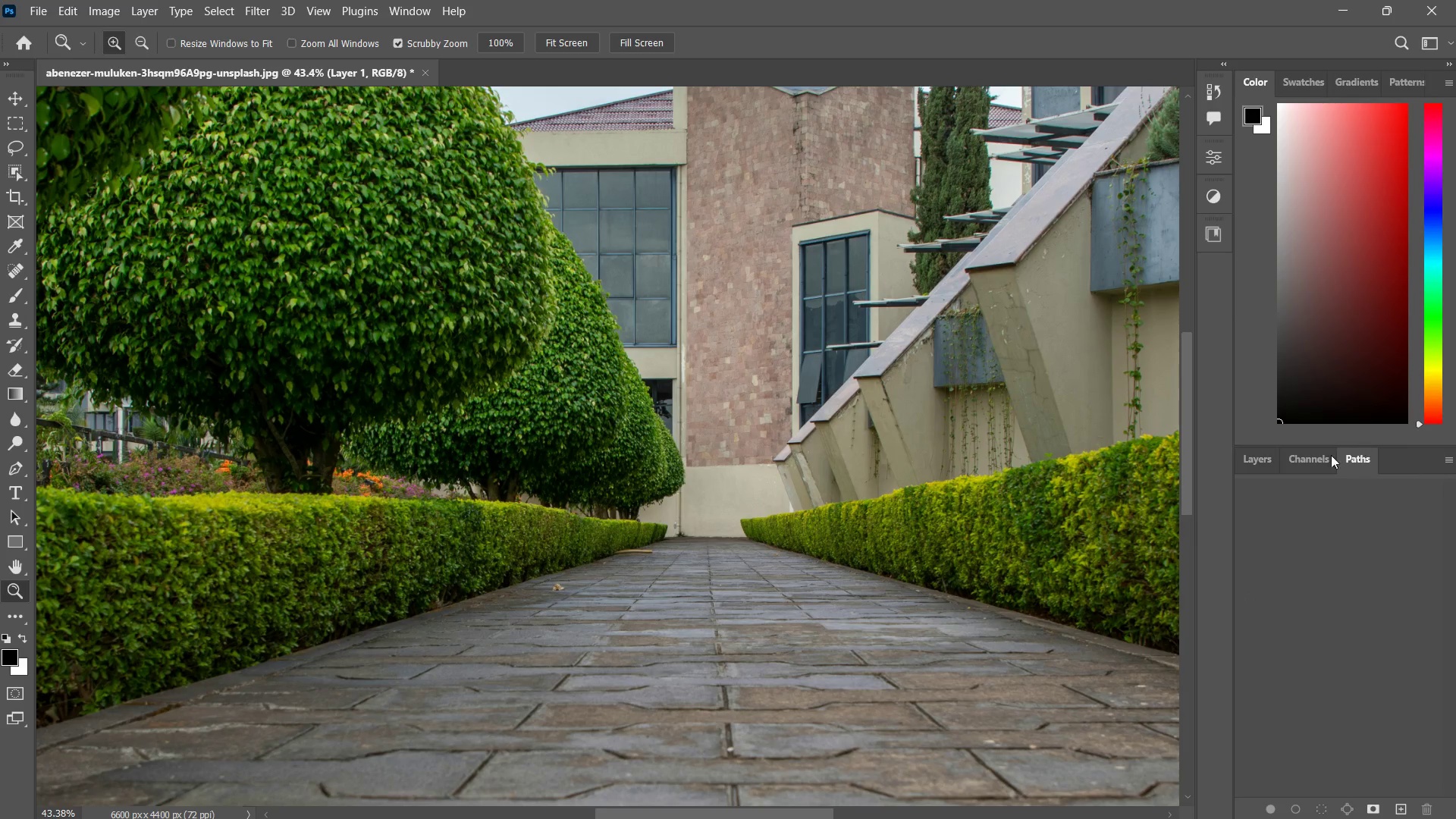 
left_click([1266, 466])
 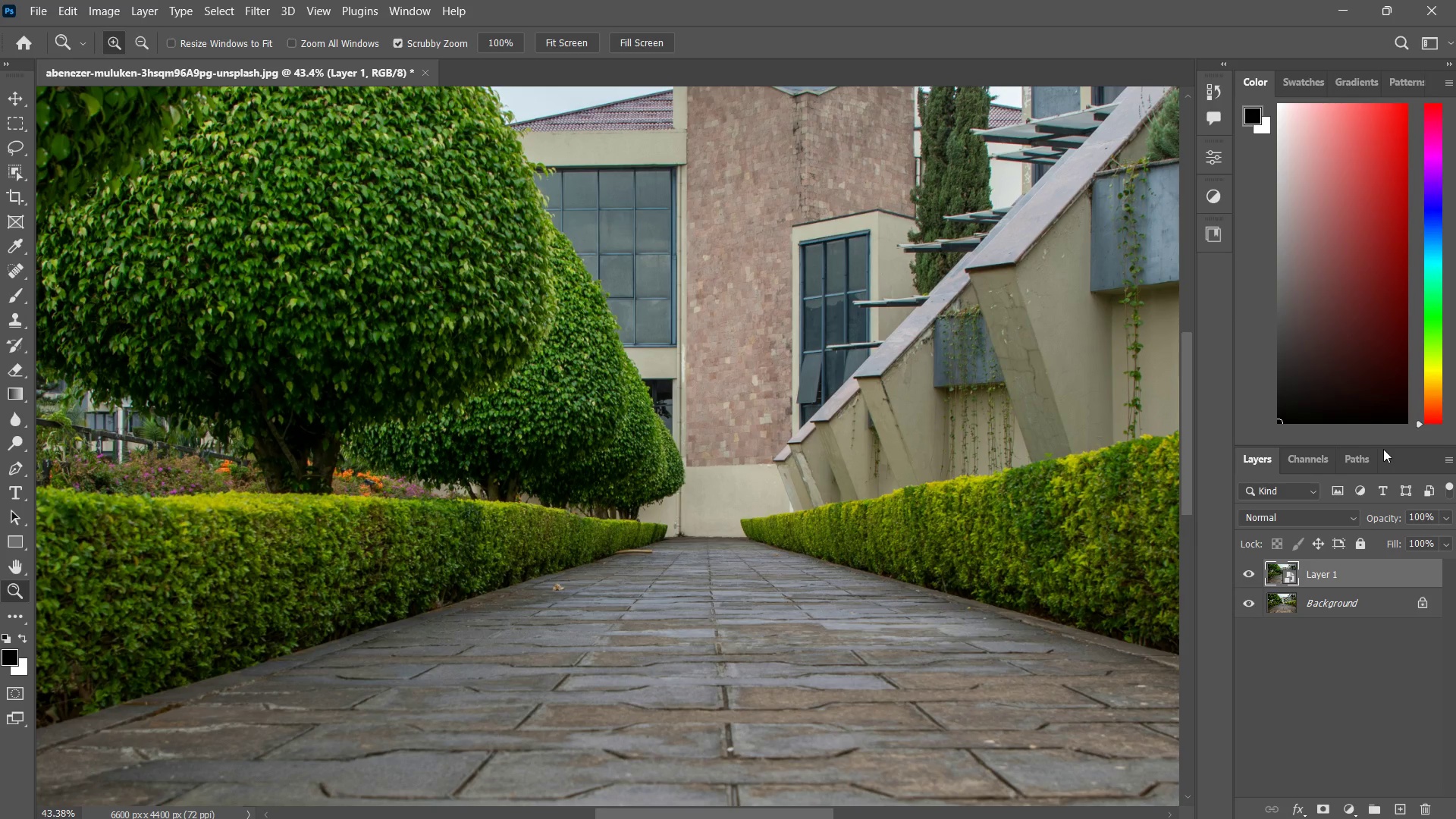 
left_click_drag(start_coordinate=[1383, 447], to_coordinate=[1379, 240])
 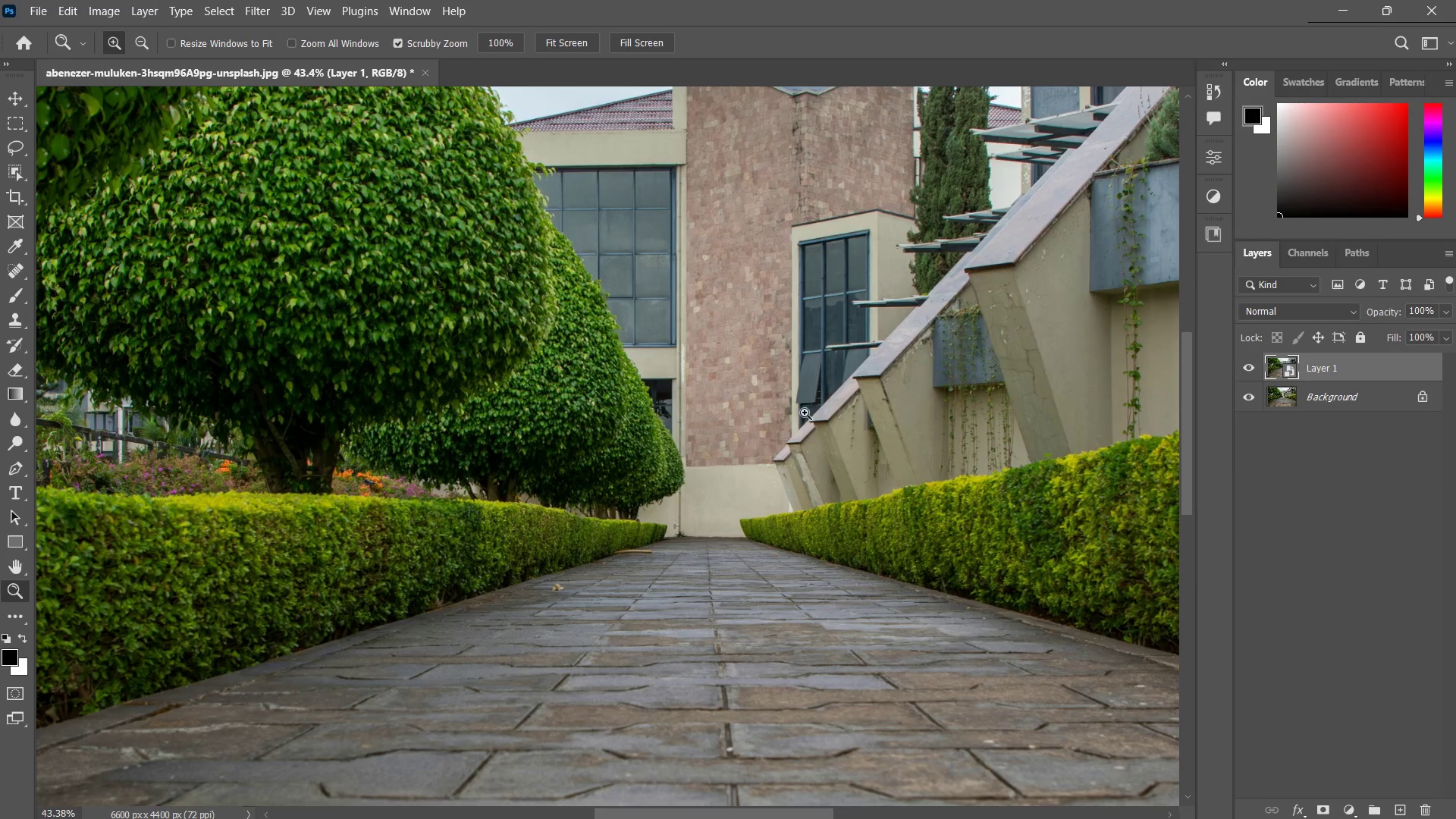 
type(zz z z)
key(Tab)
 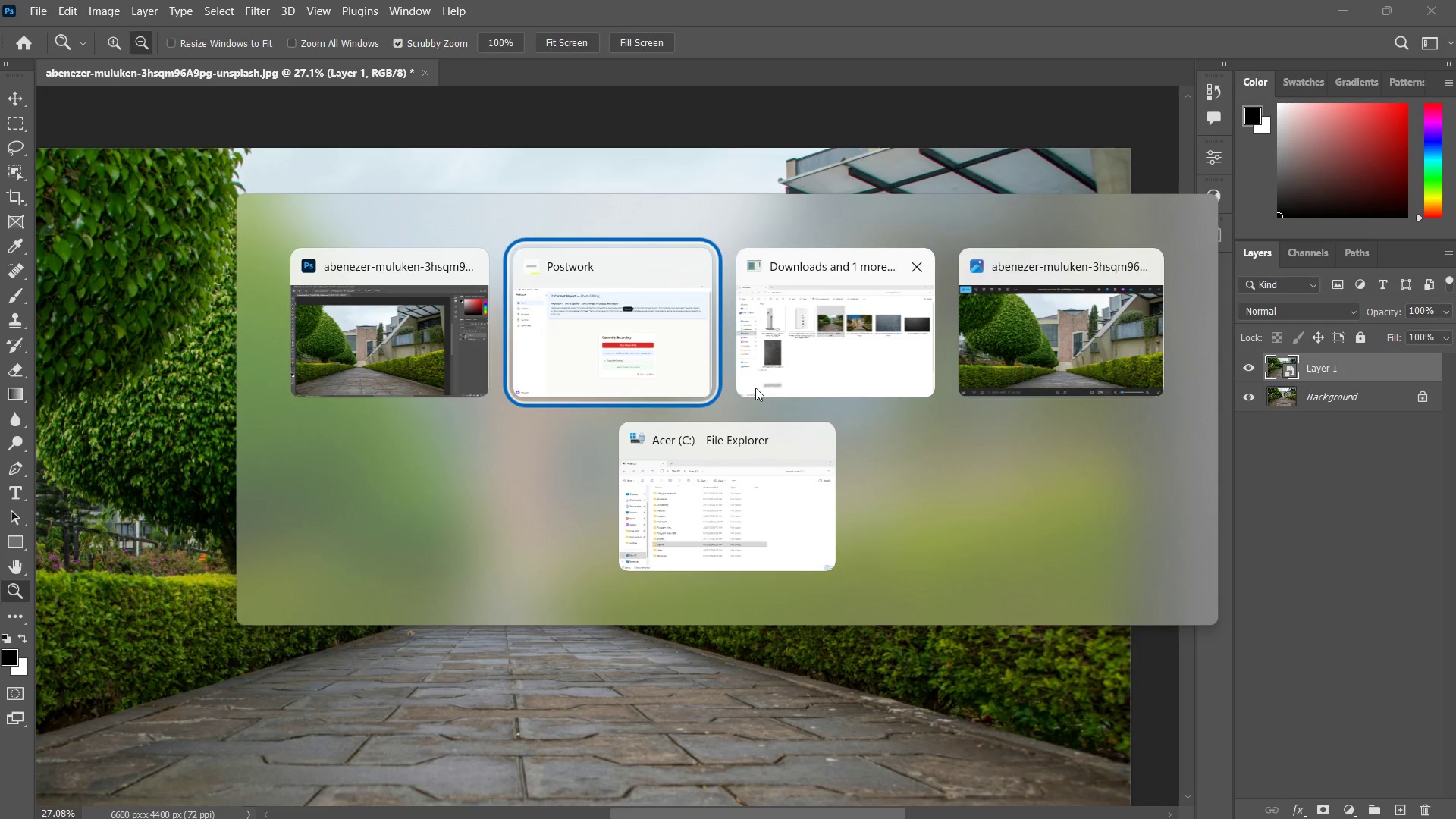 
left_click_drag(start_coordinate=[752, 484], to_coordinate=[543, 527])
 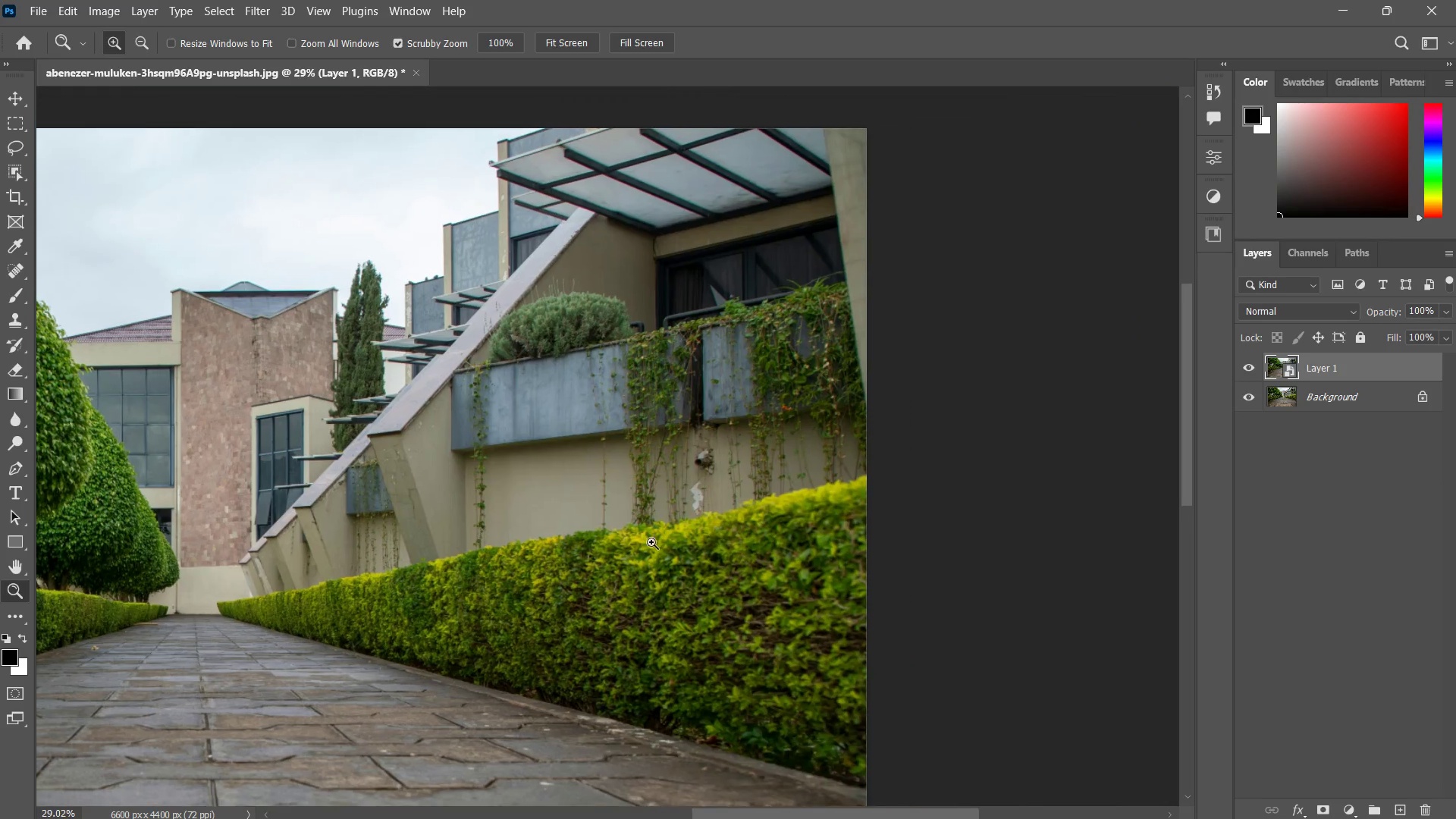 
left_click_drag(start_coordinate=[657, 501], to_coordinate=[650, 546])
 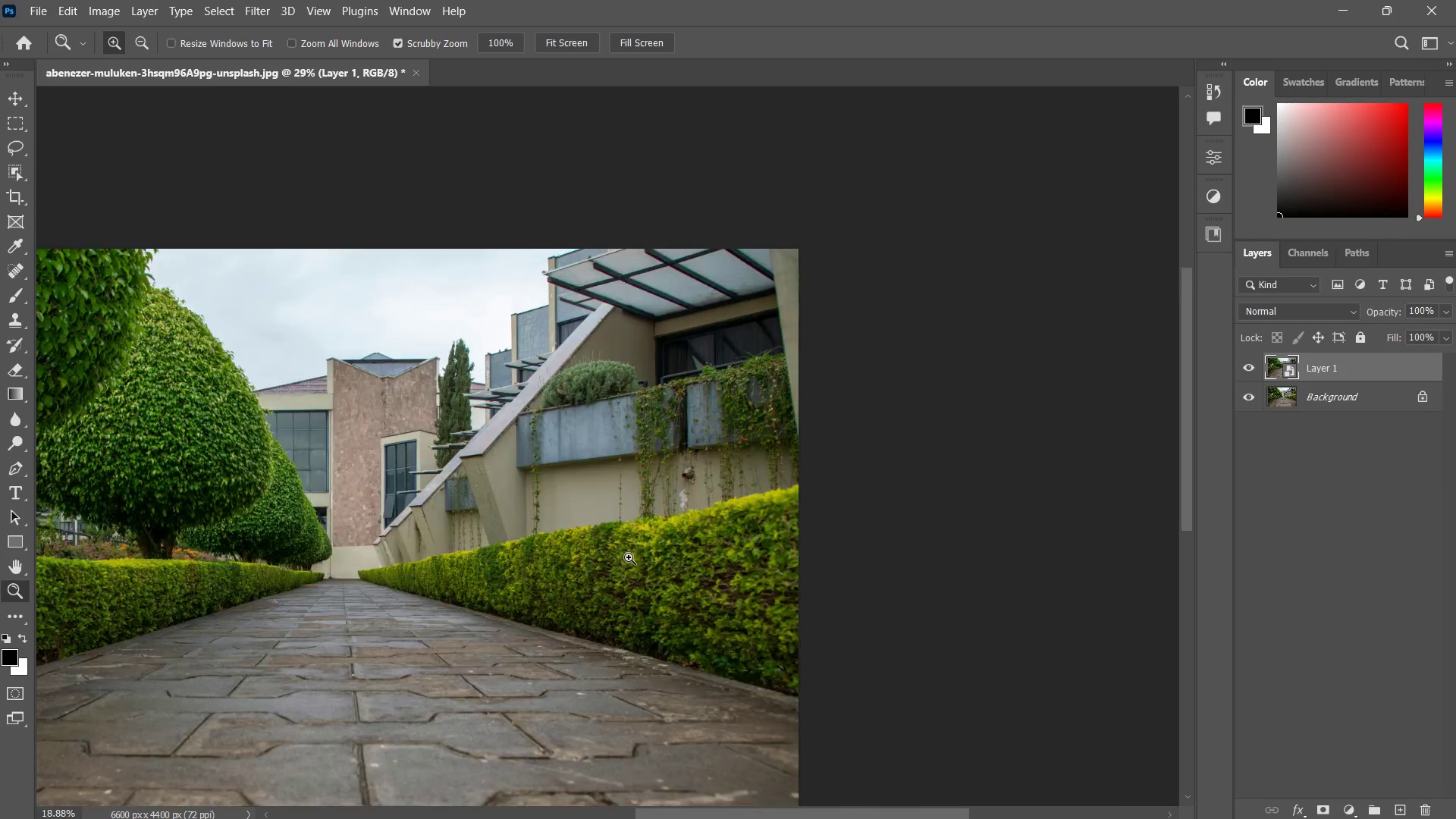 
left_click_drag(start_coordinate=[656, 504], to_coordinate=[629, 557])
 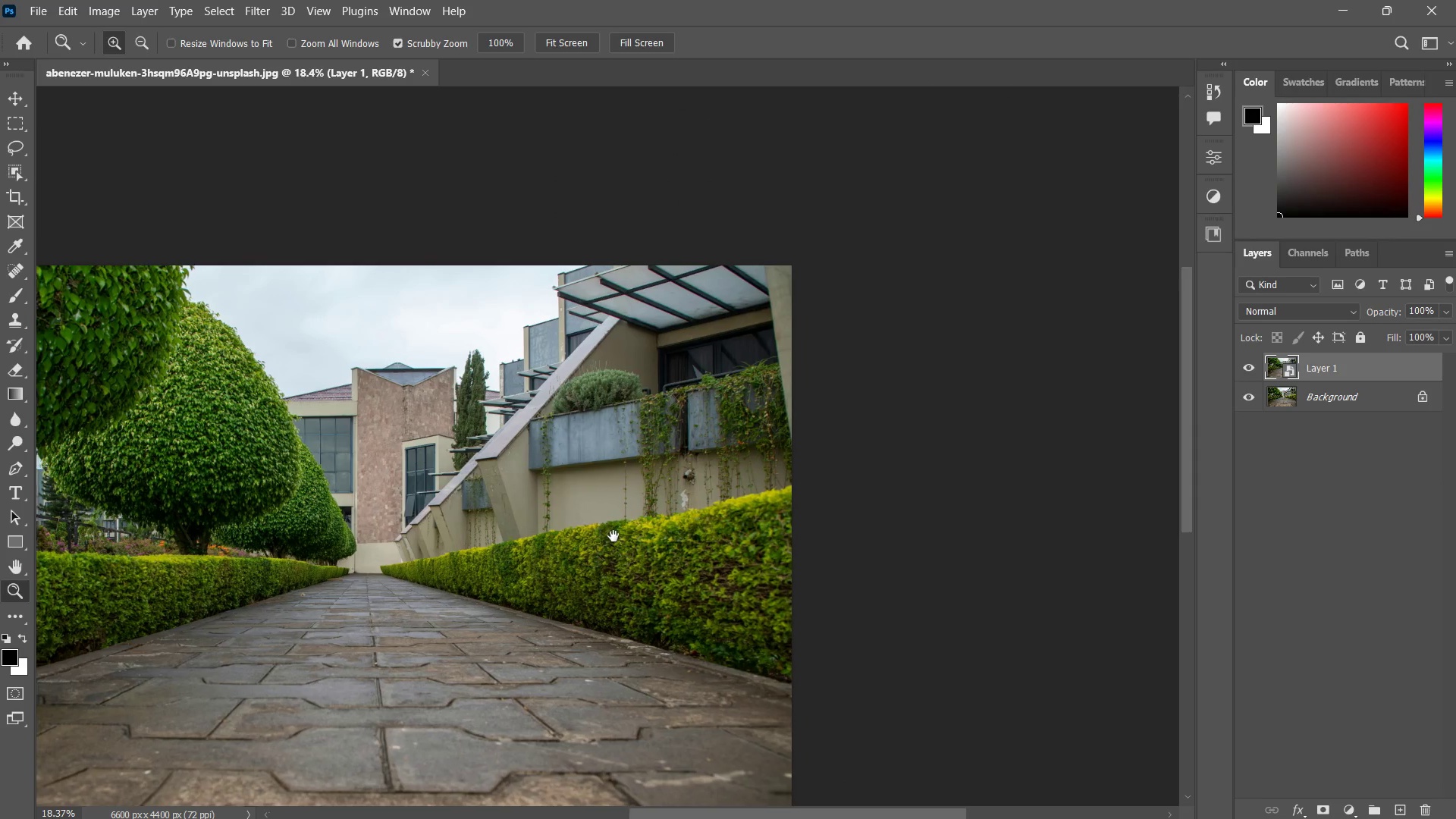 
left_click_drag(start_coordinate=[602, 534], to_coordinate=[677, 535])
 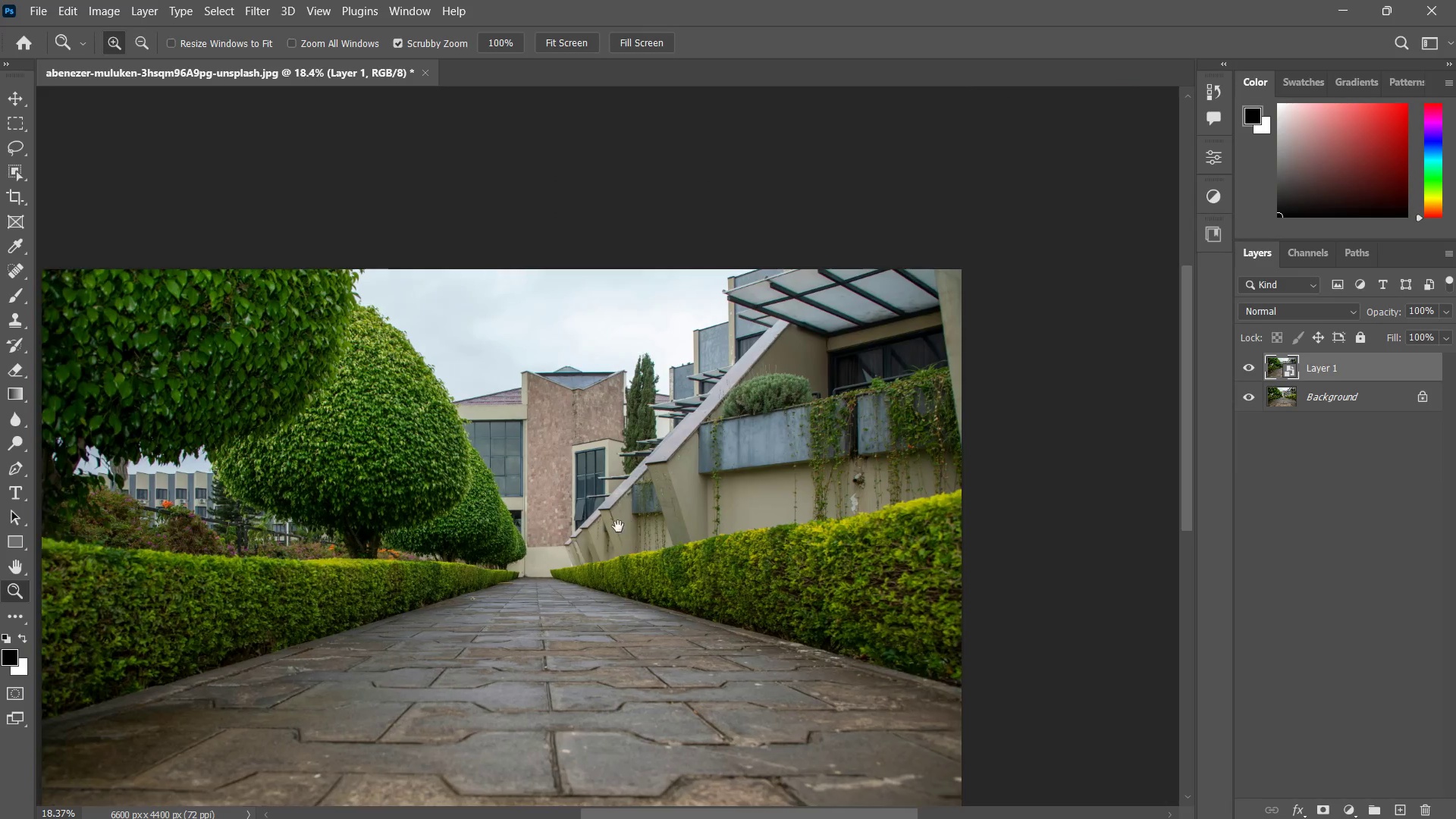 
left_click_drag(start_coordinate=[604, 526], to_coordinate=[640, 522])
 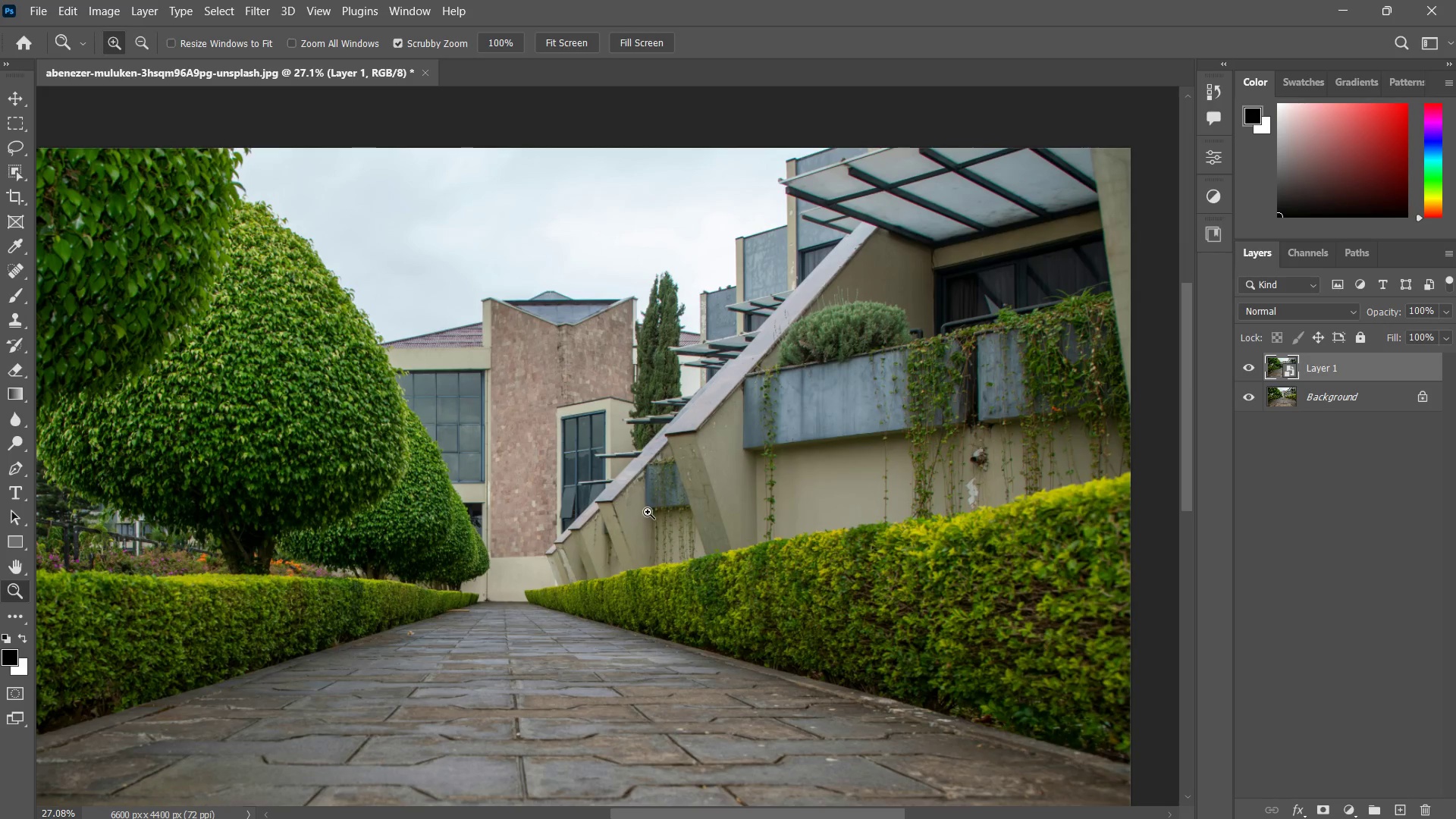 
hold_key(key=AltLeft, duration=3.11)
left_click([817, 306])
 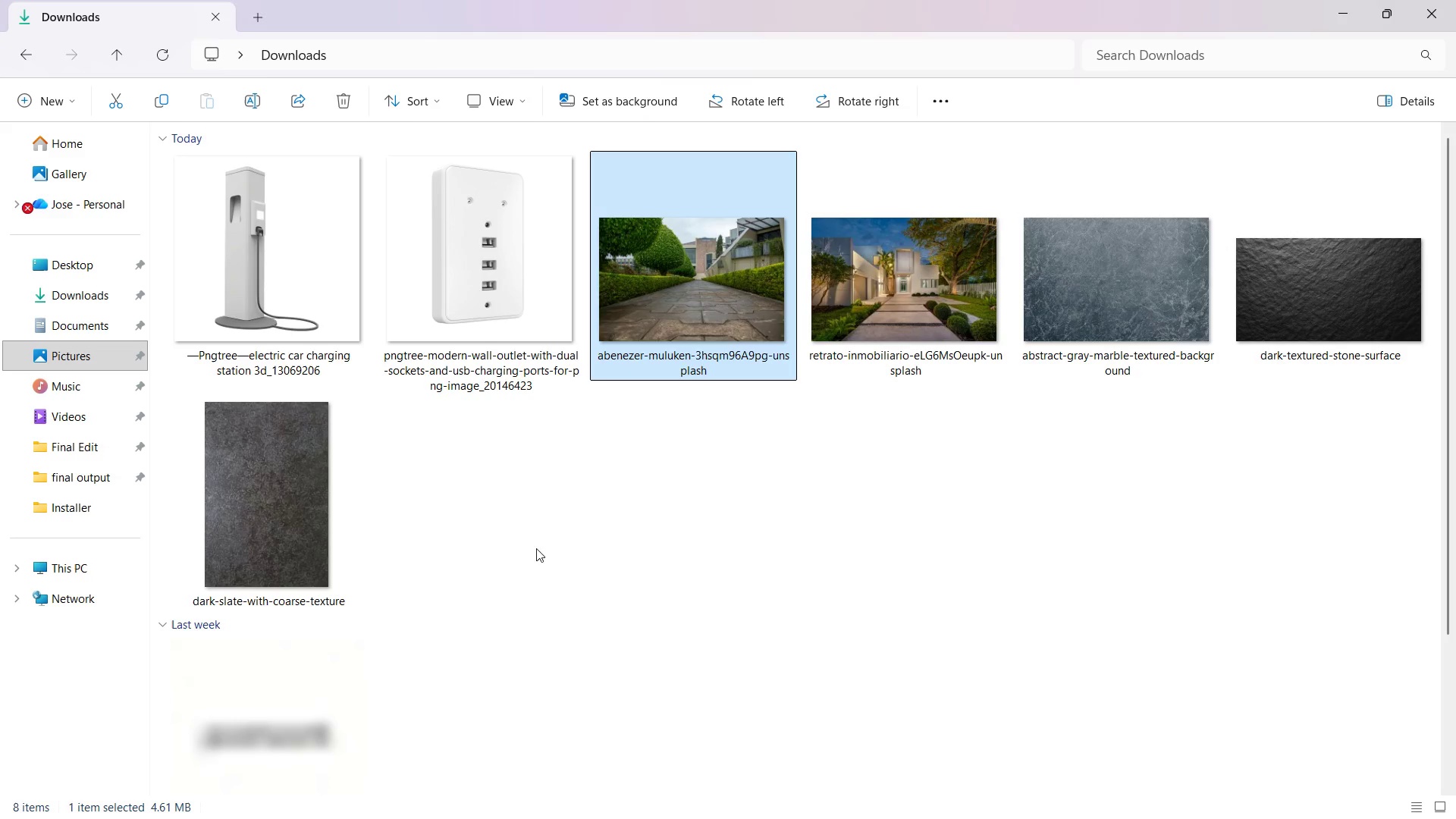 
left_click([532, 538])
 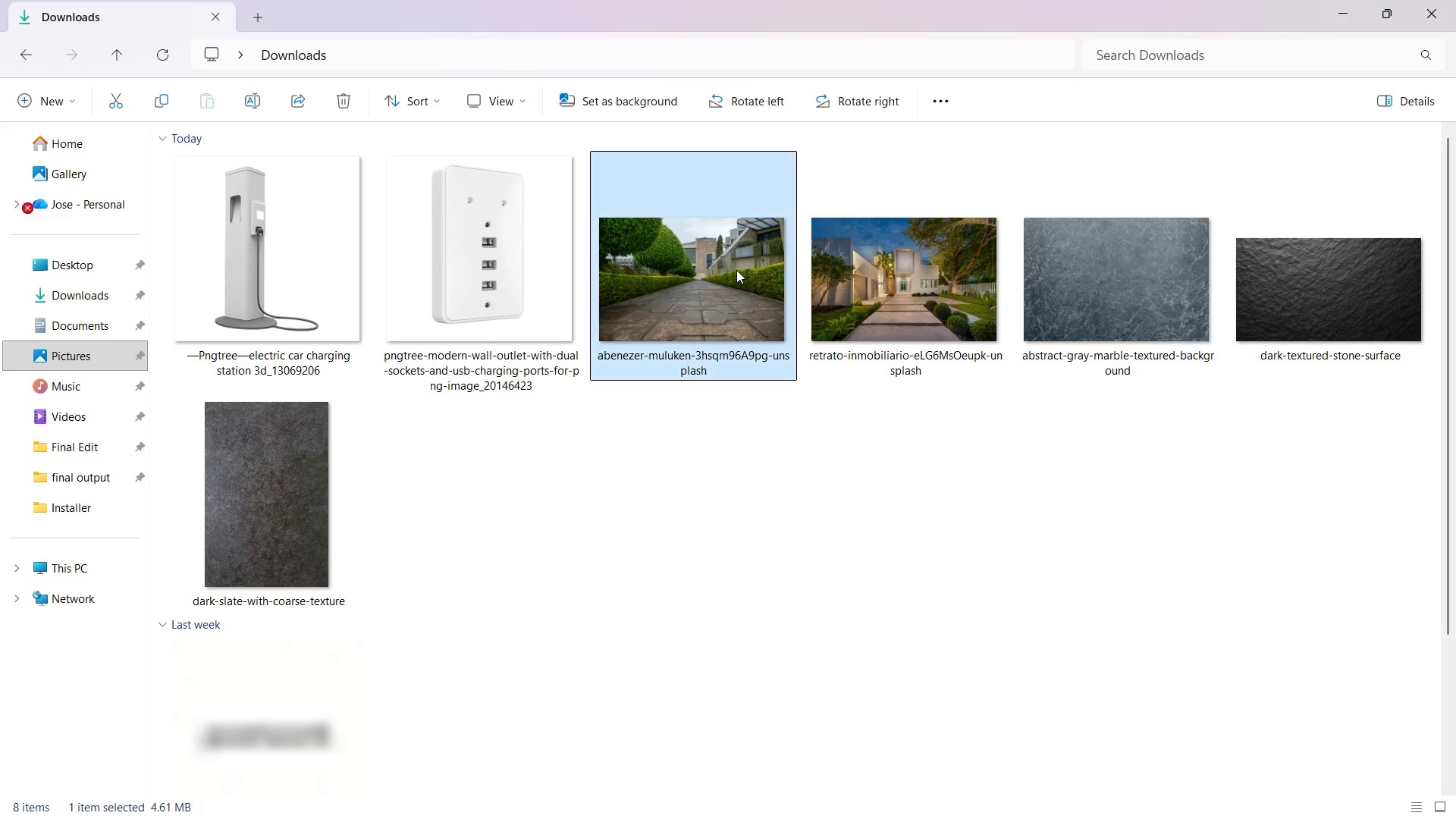 
double_click([897, 312])
 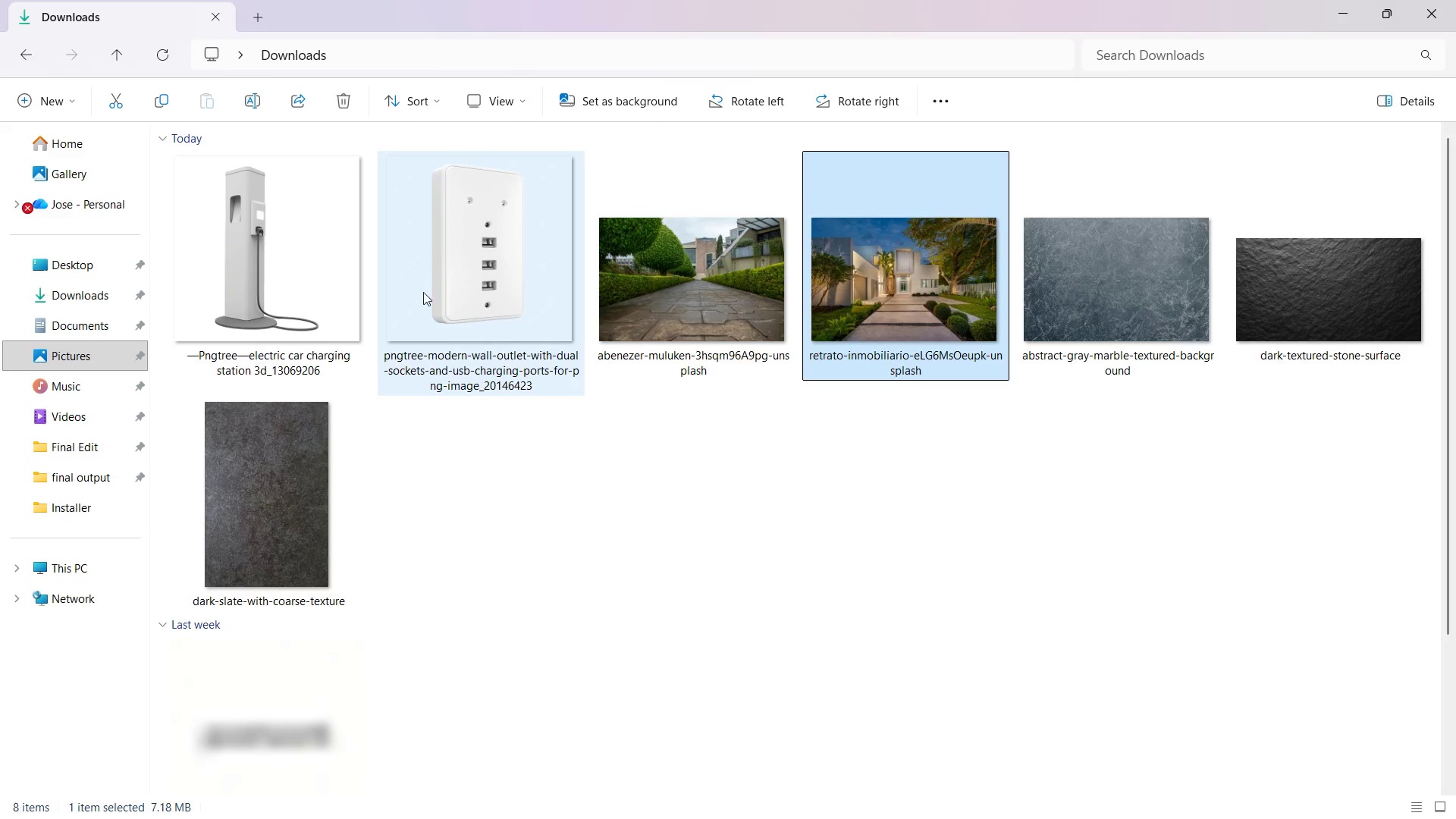 
left_click([264, 249])
 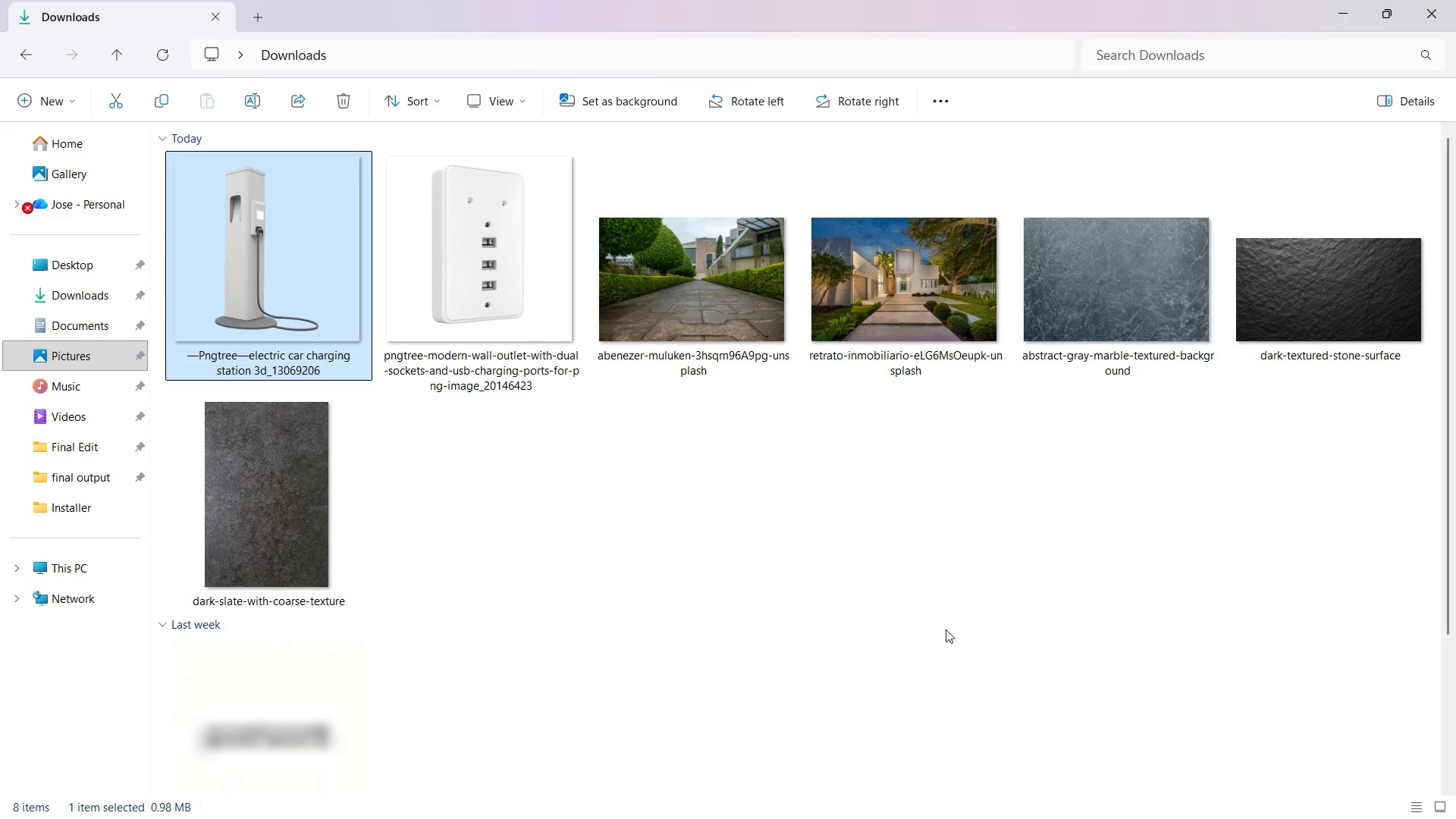 
left_click([894, 559])
 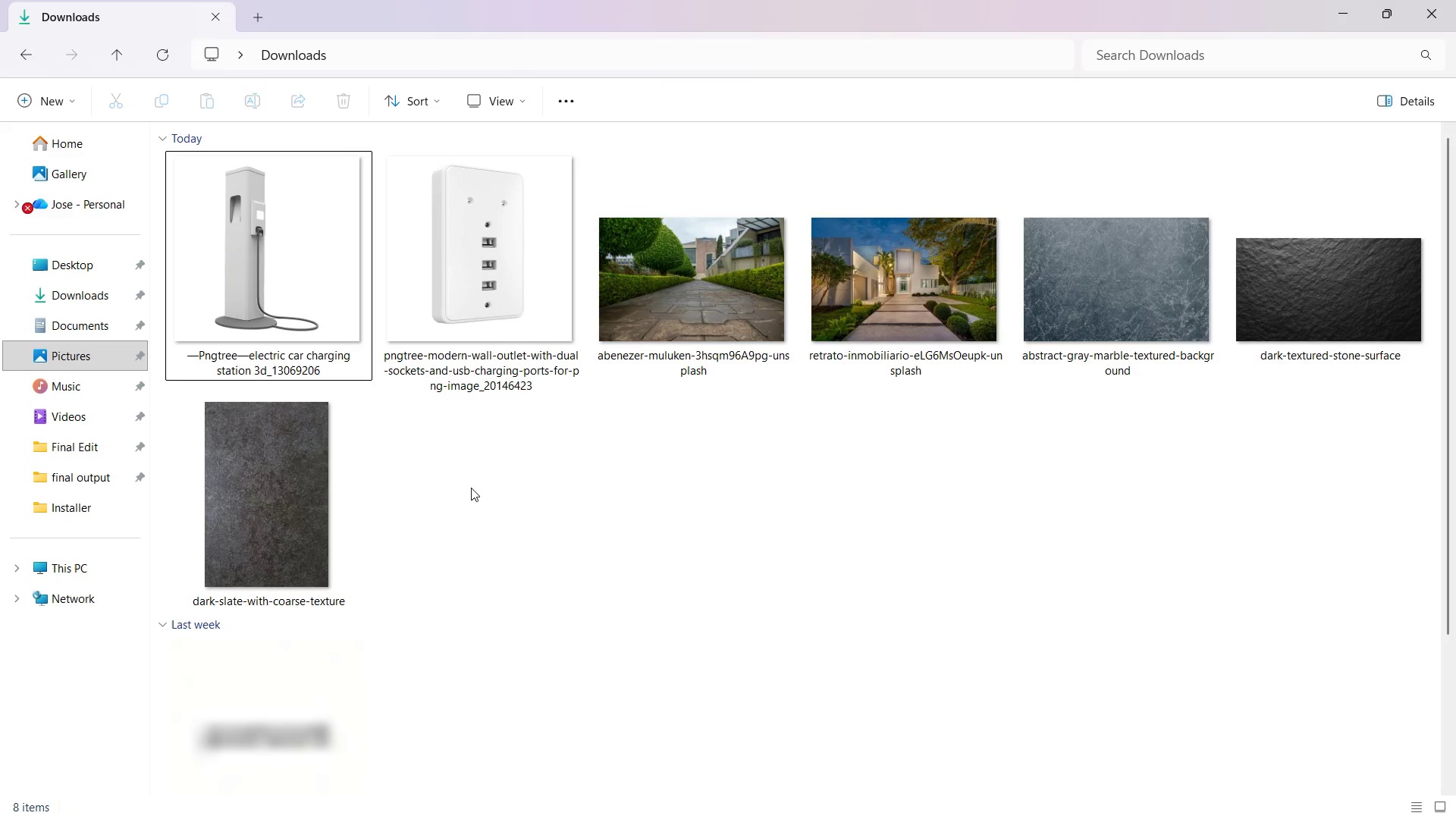 
key(Alt+AltLeft)
 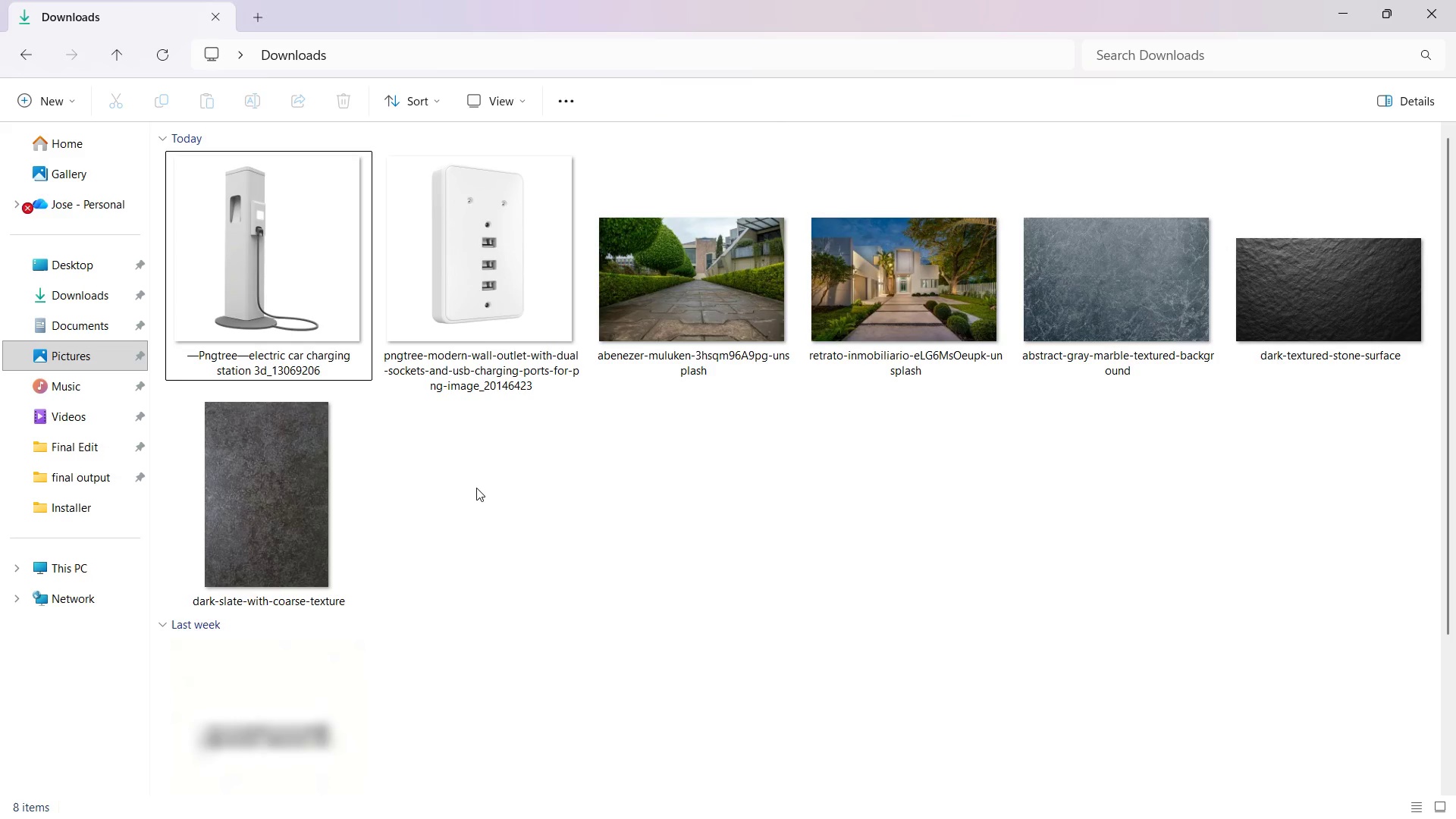 
key(Alt+Tab)
 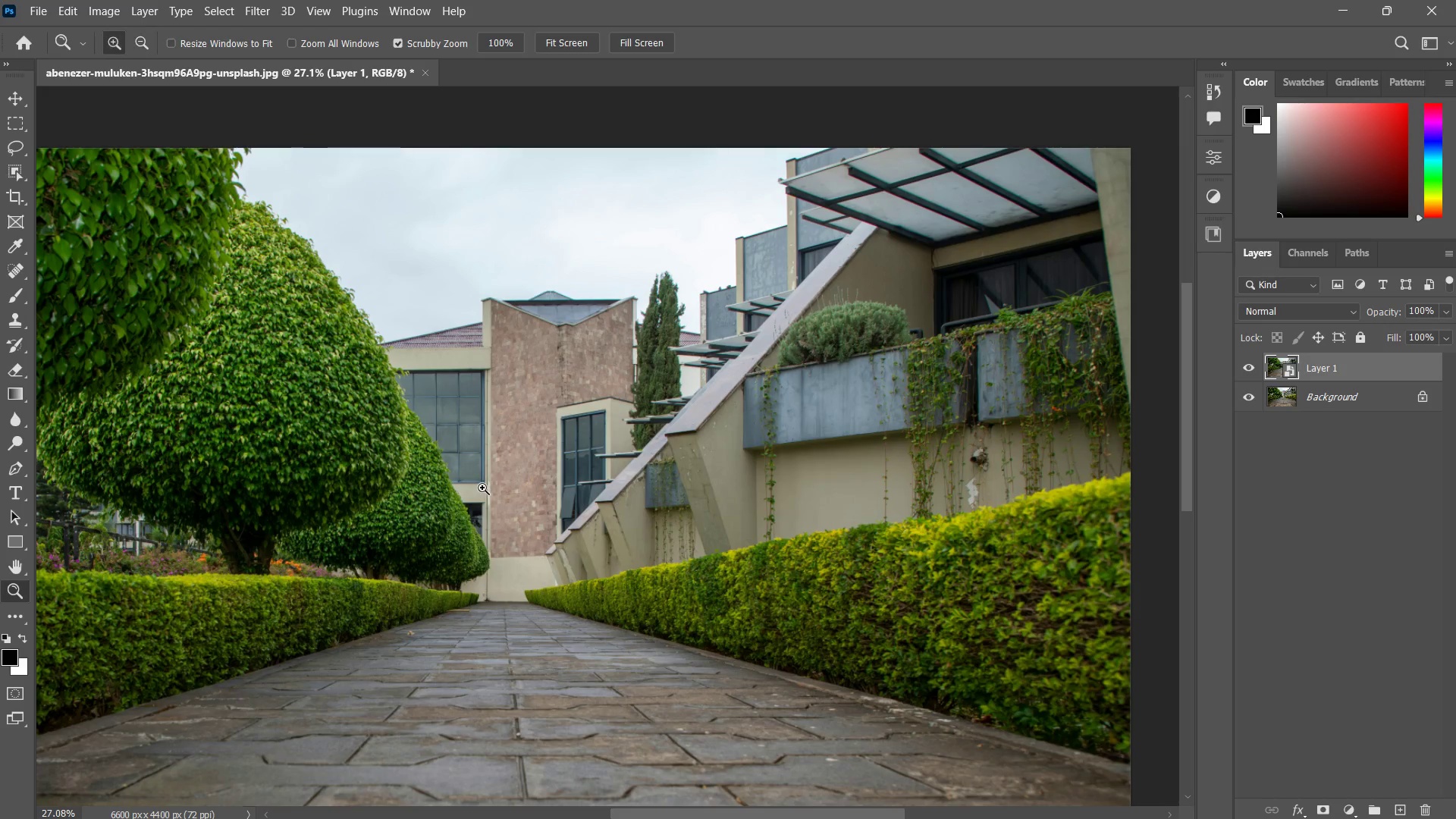 
key(Alt+AltLeft)
 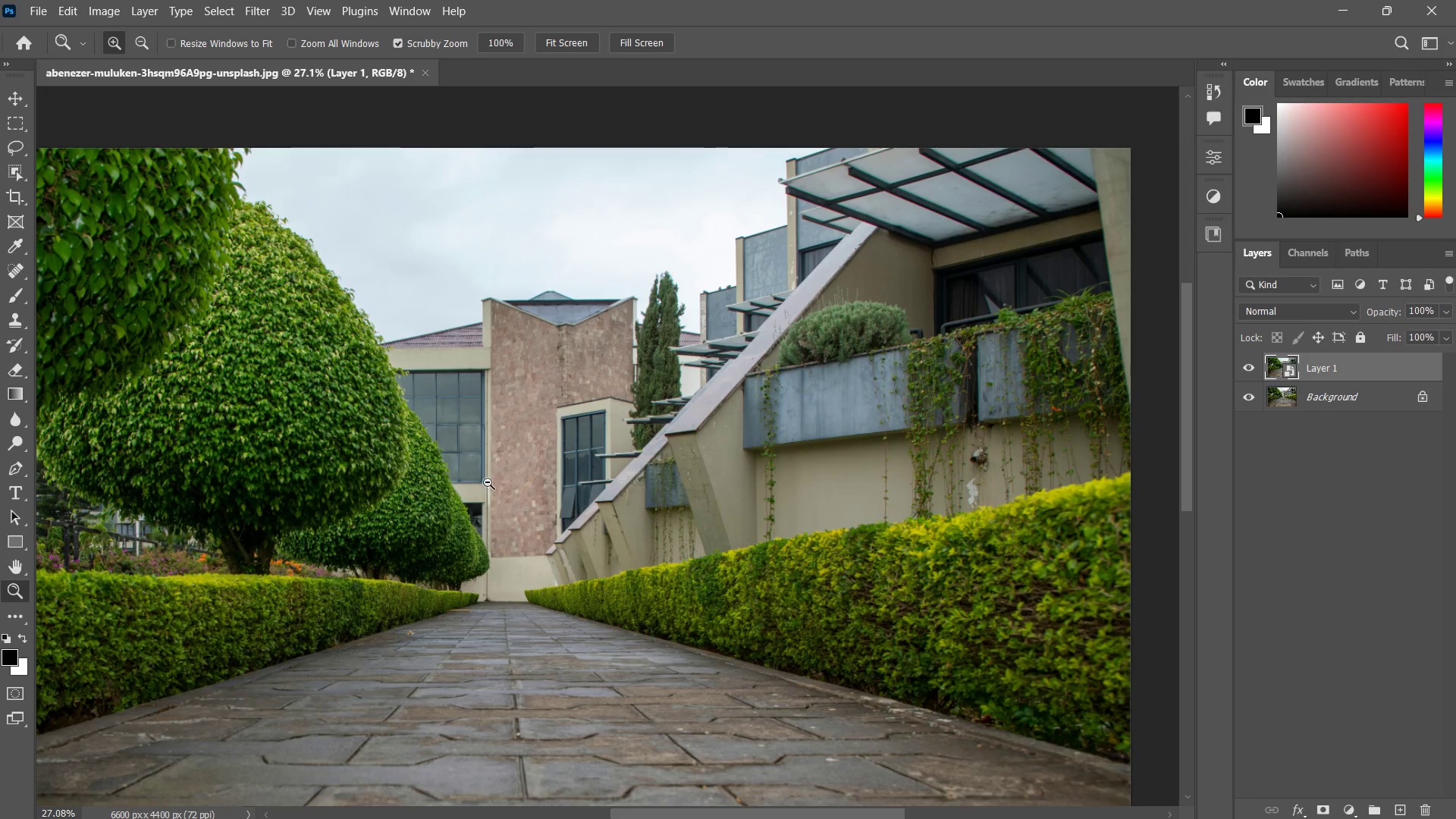 
key(Alt+Tab)
 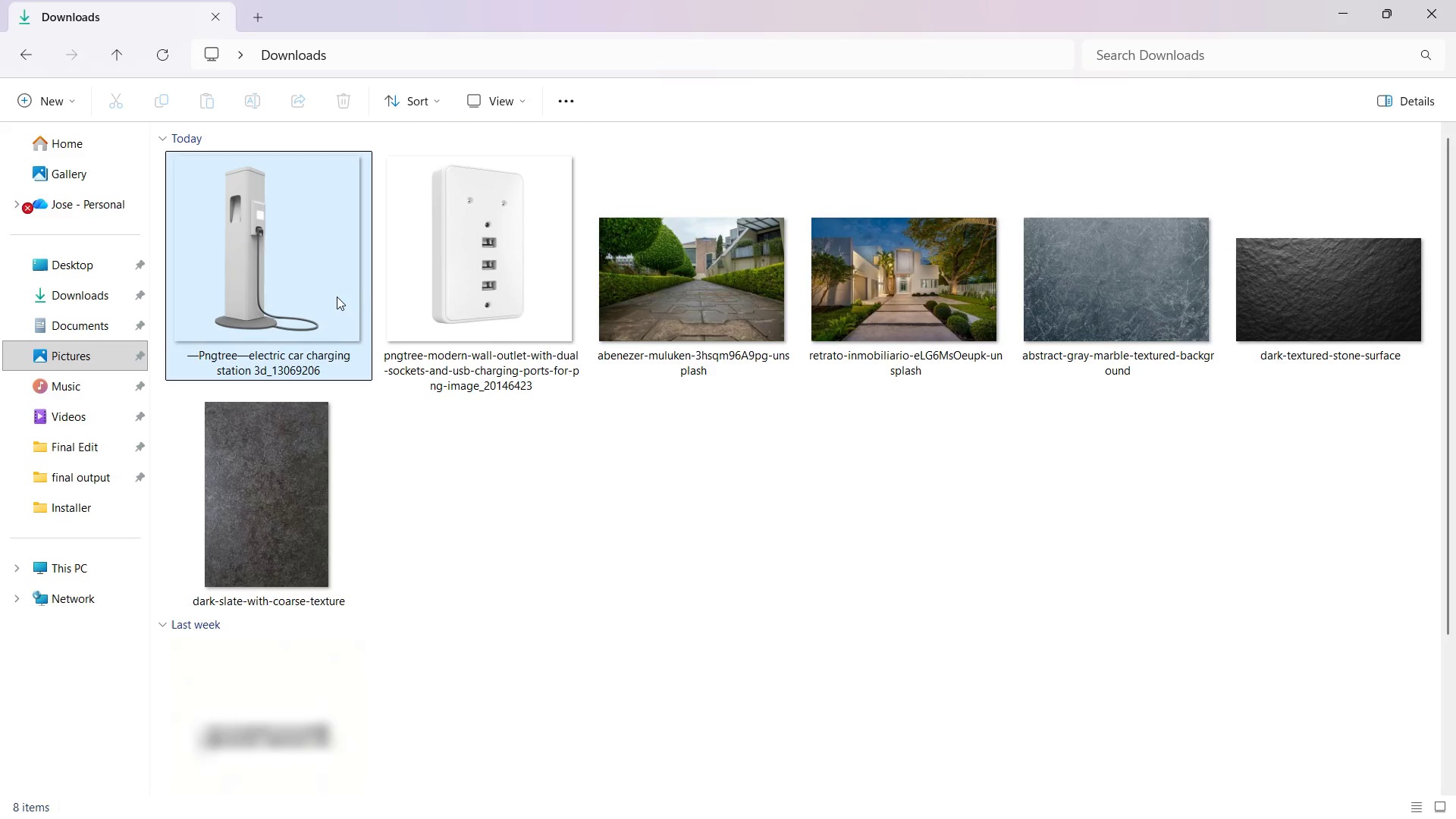 
left_click([336, 297])
 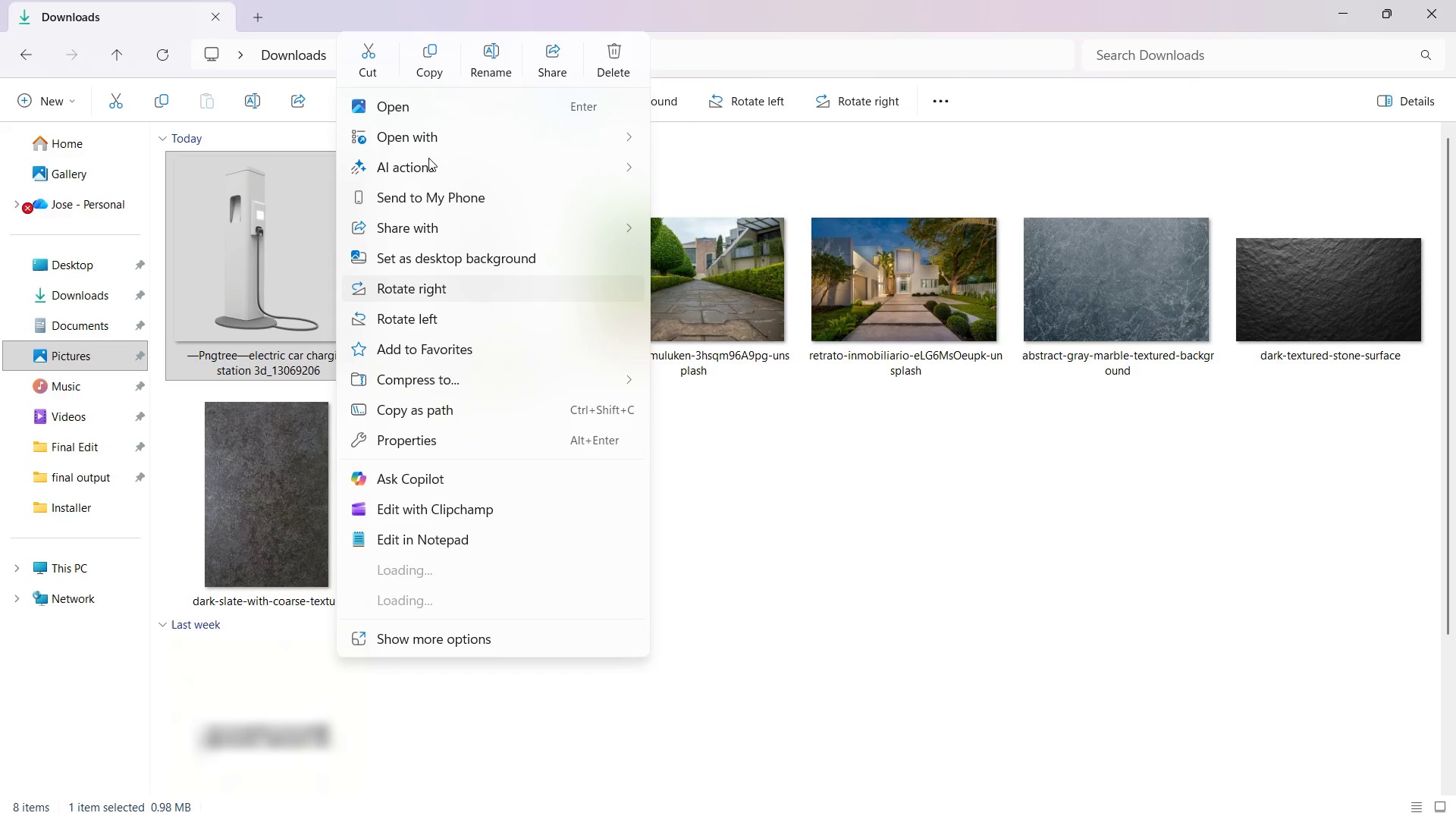 
right_click([336, 297])
 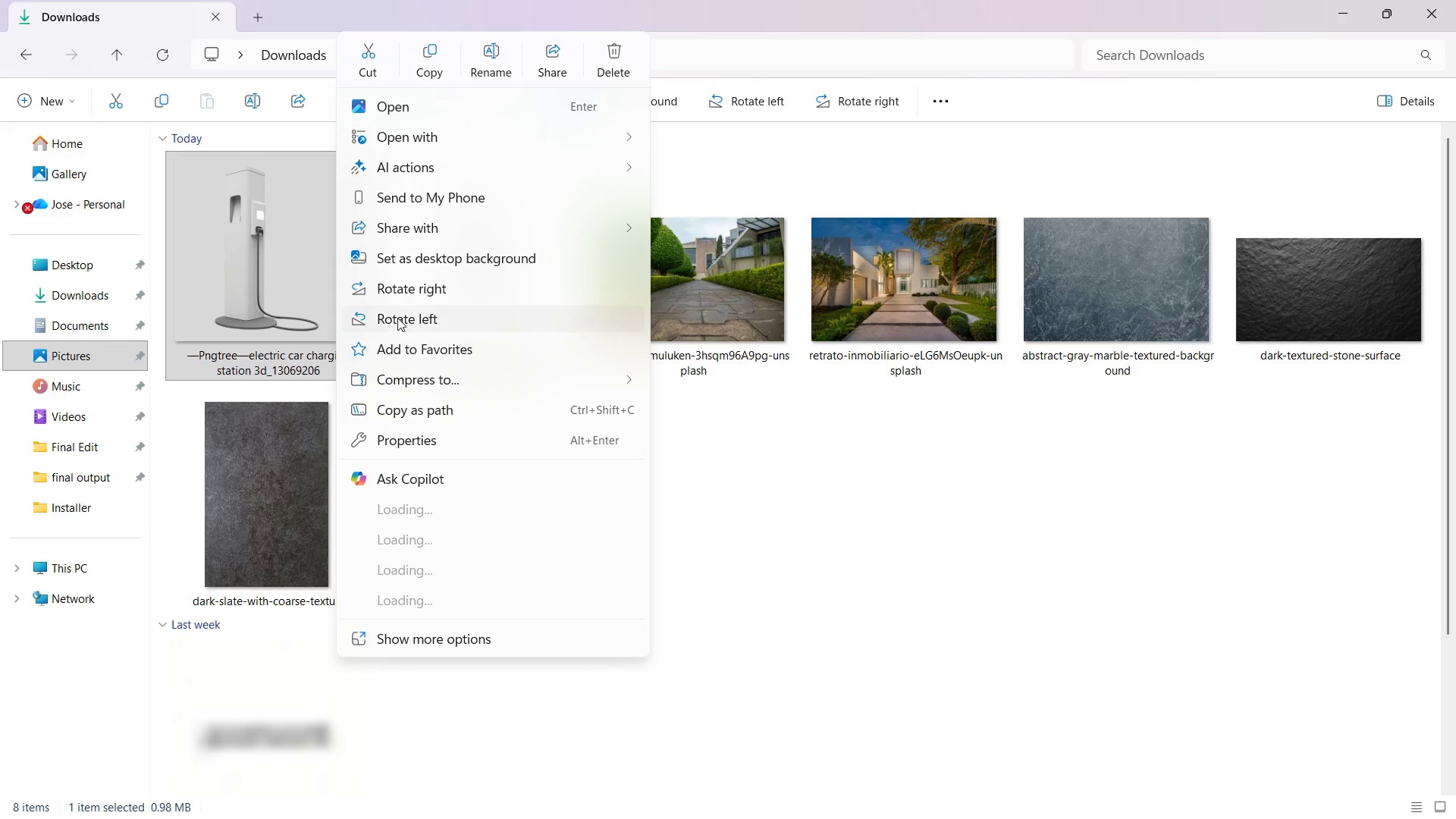 
left_click([428, 134])
 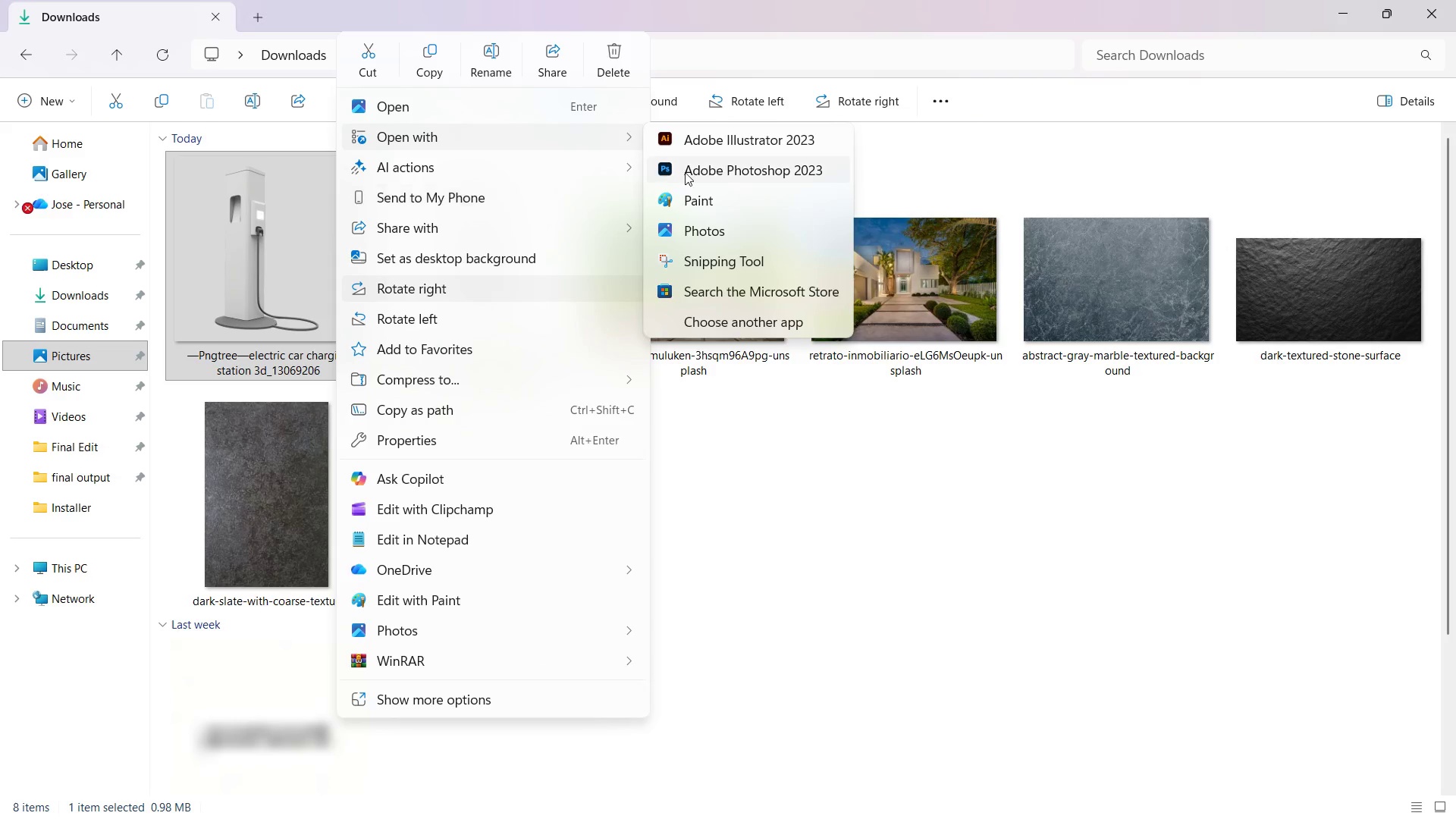 
left_click([688, 168])
 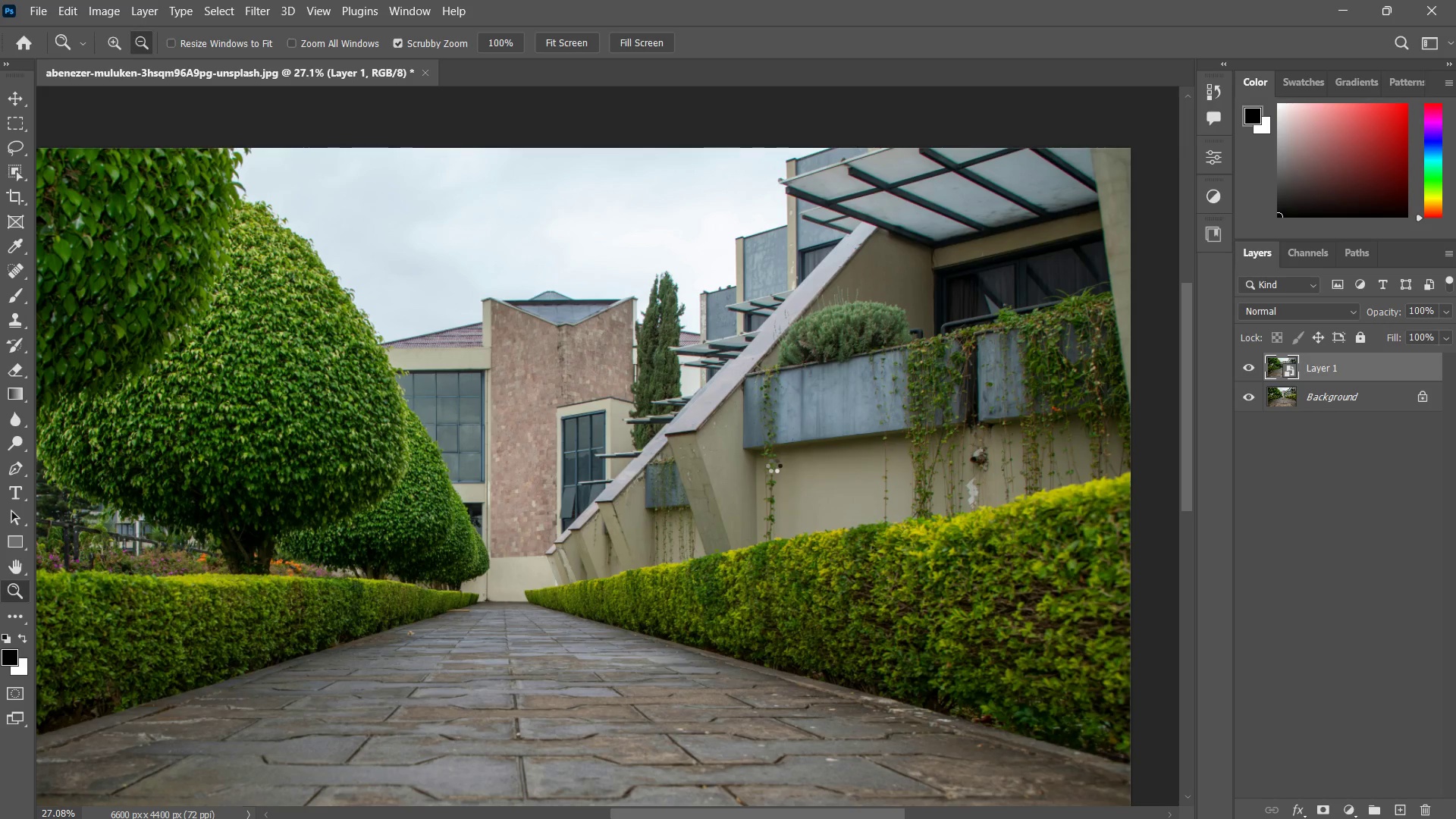 
type(zzv)
 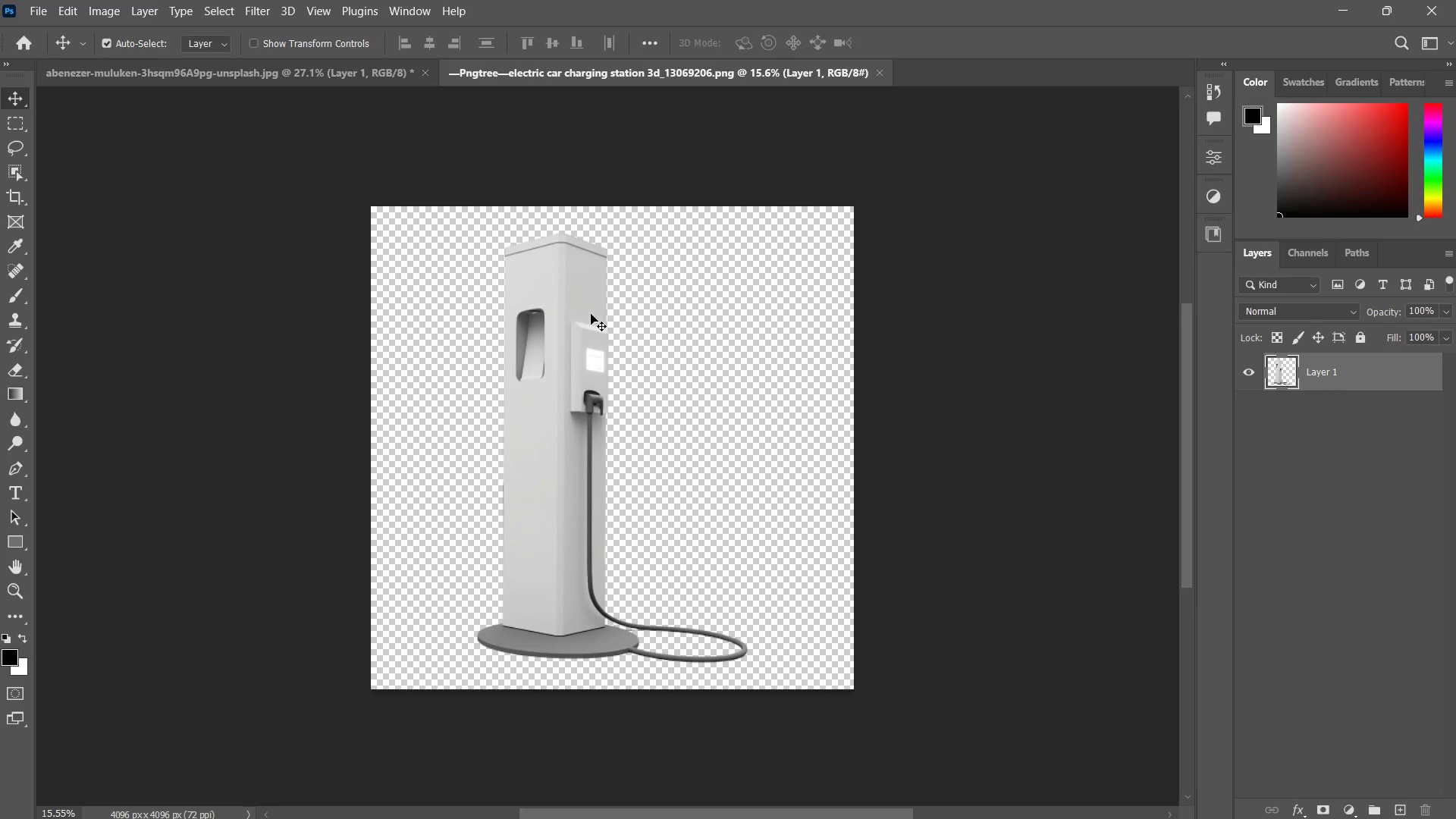 
left_click_drag(start_coordinate=[681, 475], to_coordinate=[677, 500])
 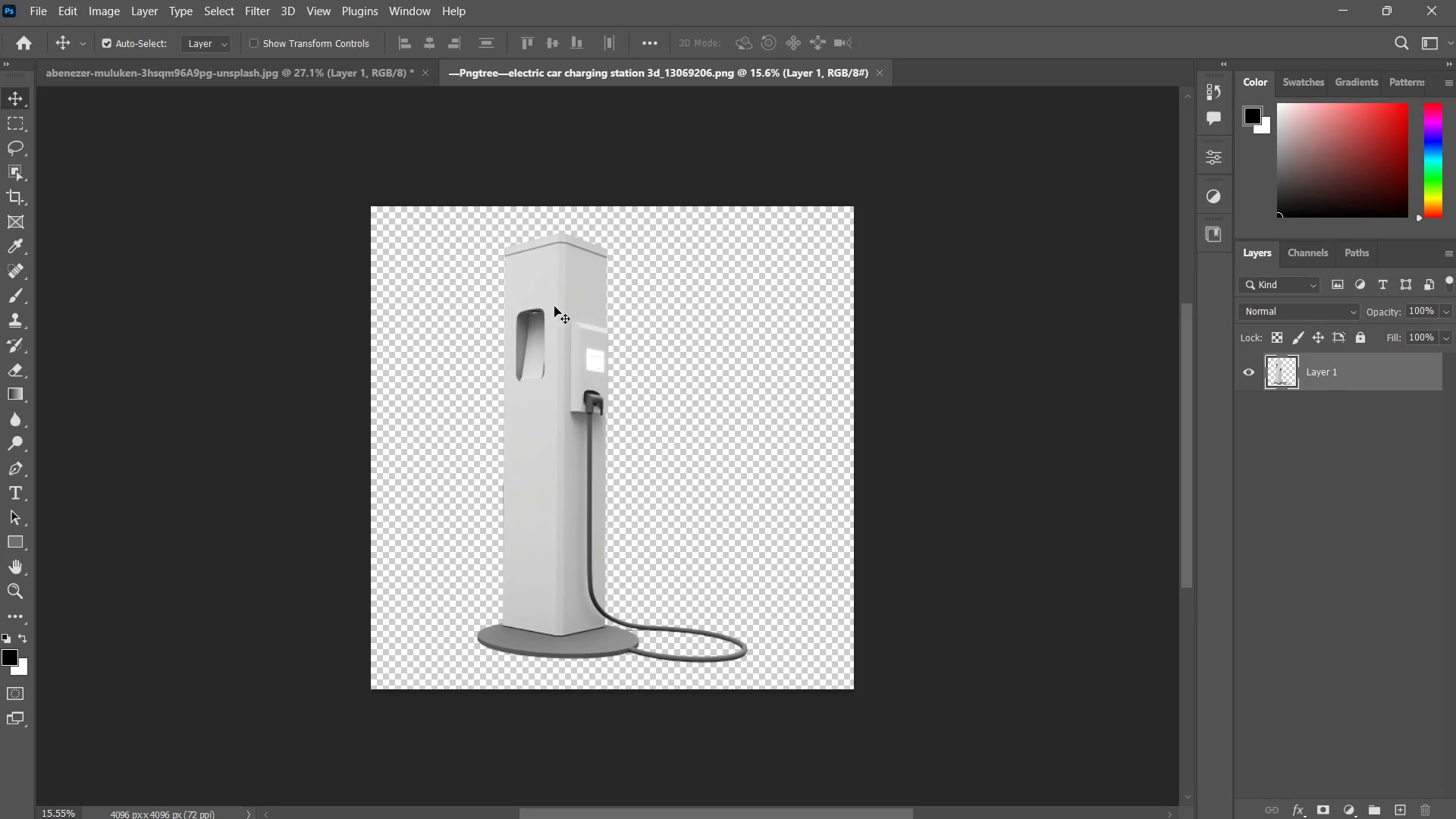 
left_click_drag(start_coordinate=[576, 281], to_coordinate=[783, 563])
 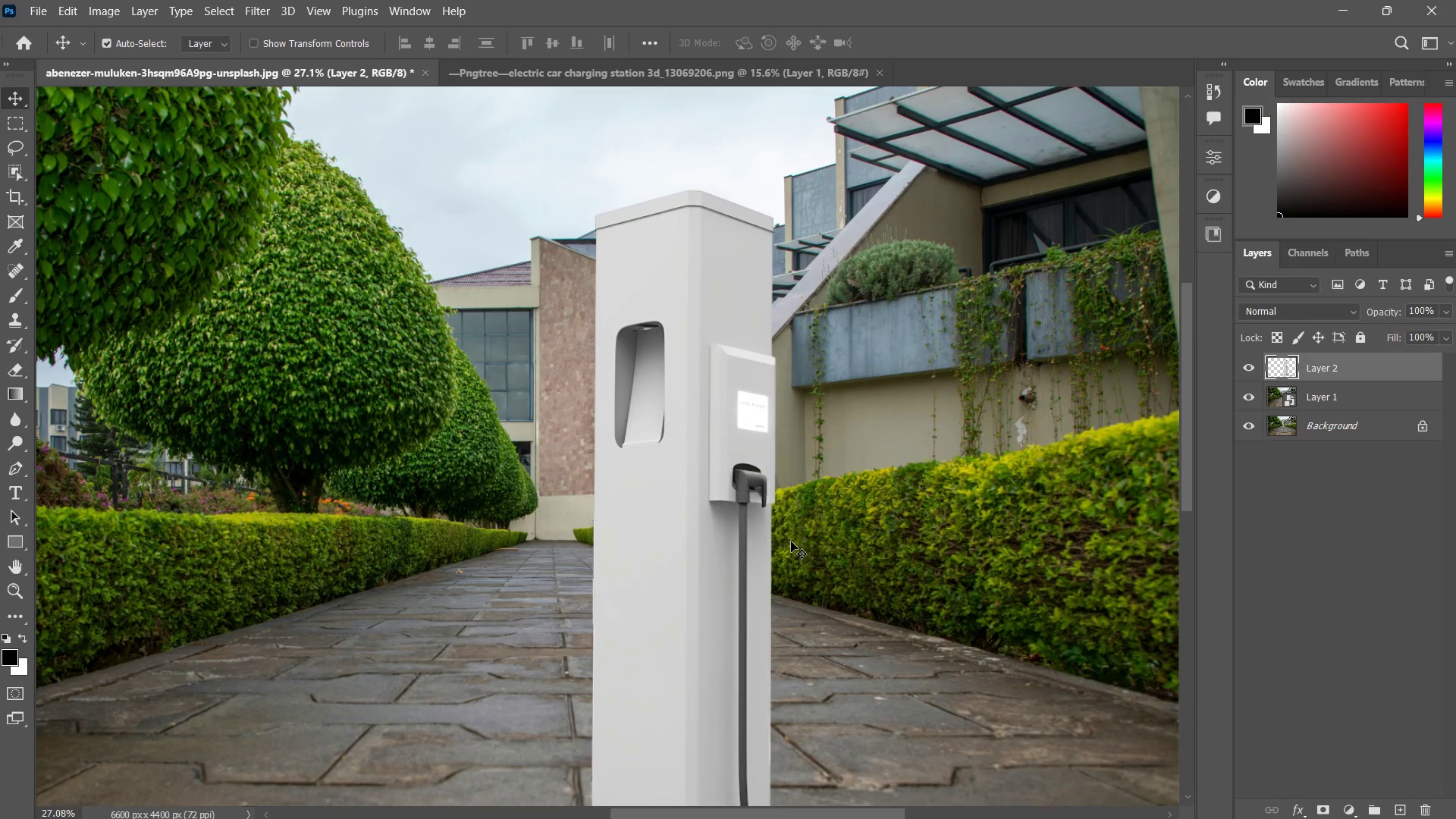 
key(Control+ControlLeft)
 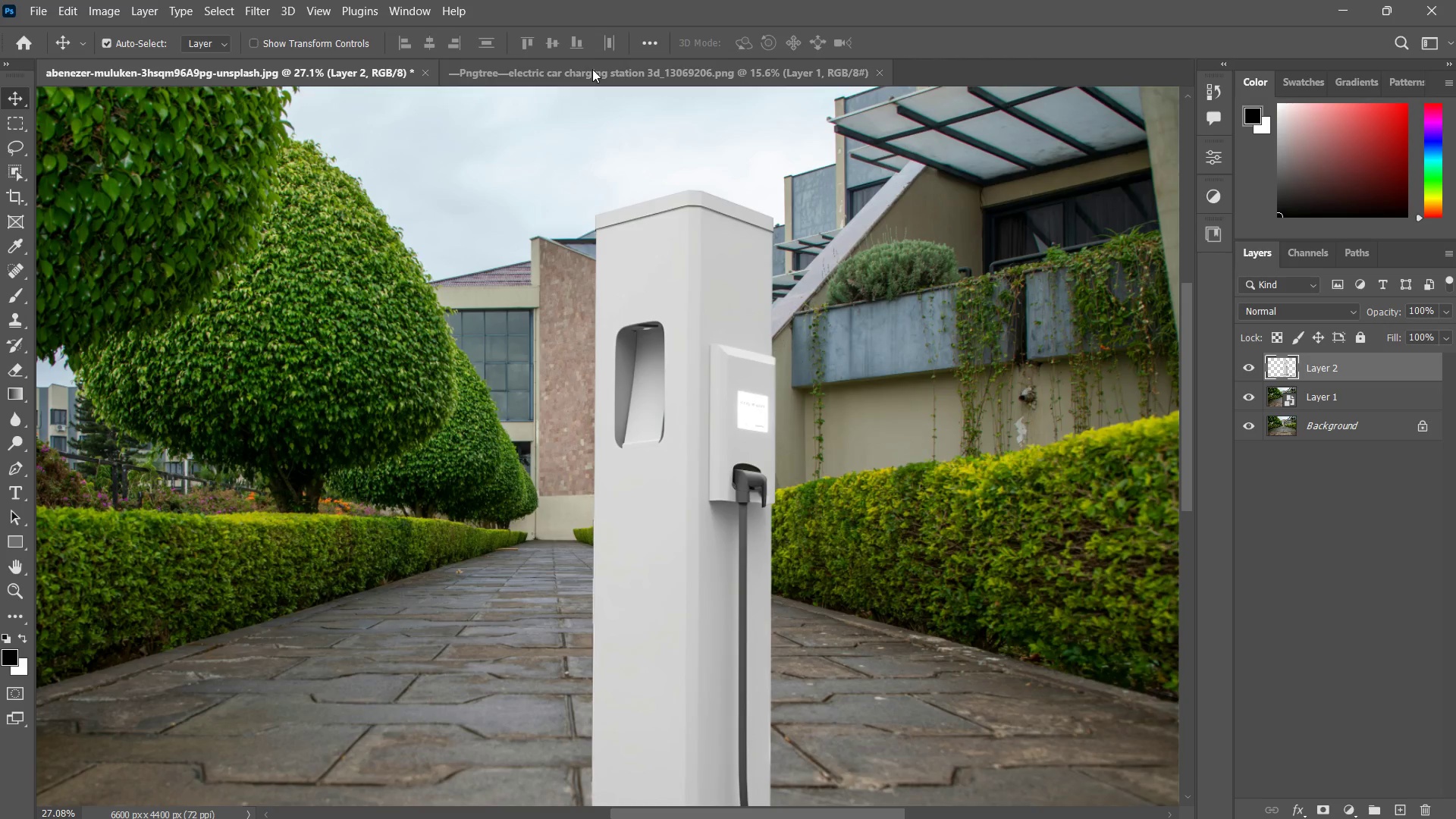 
hold_key(key=ControlLeft, duration=1.02)
 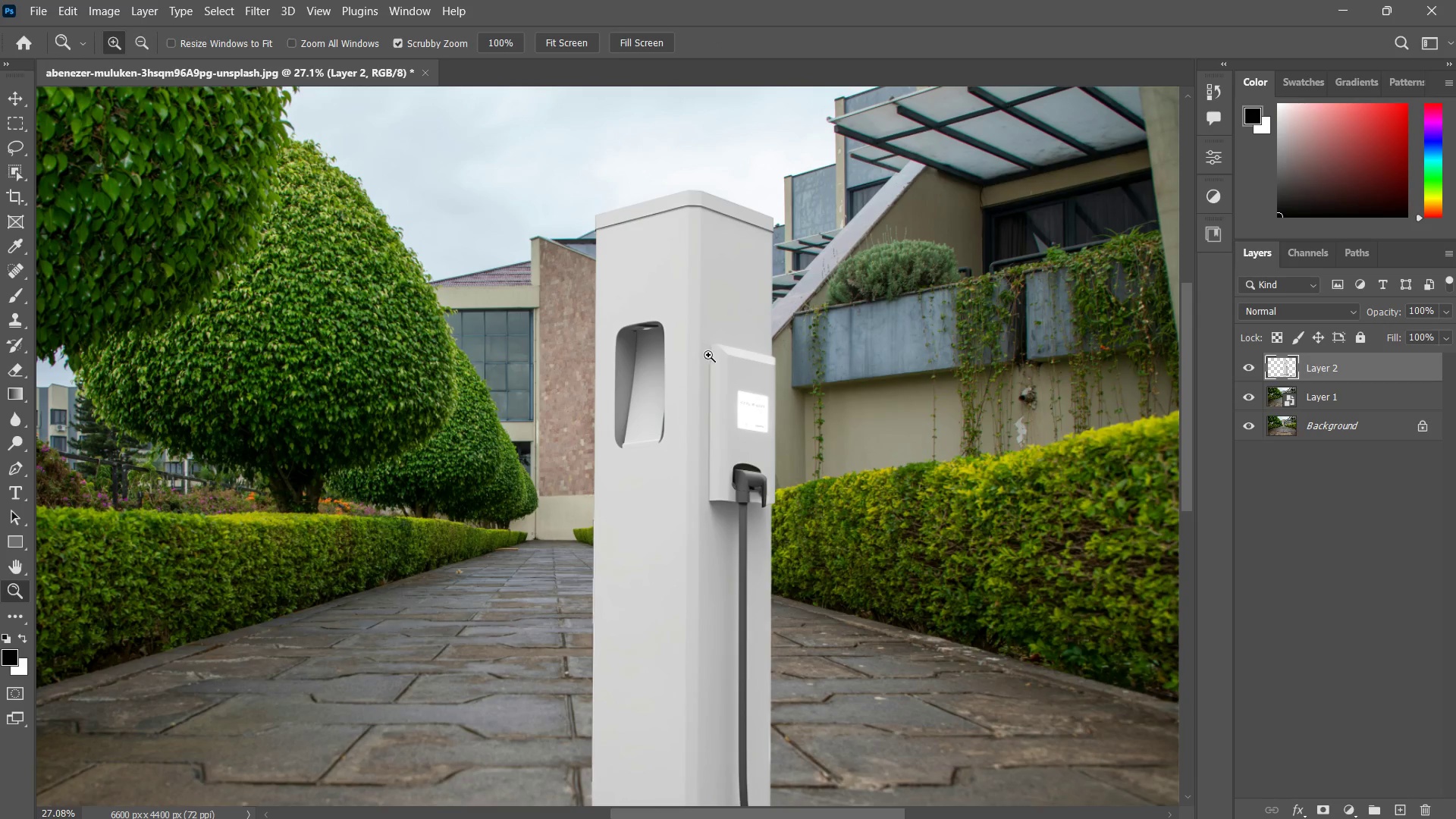 
key(W)
 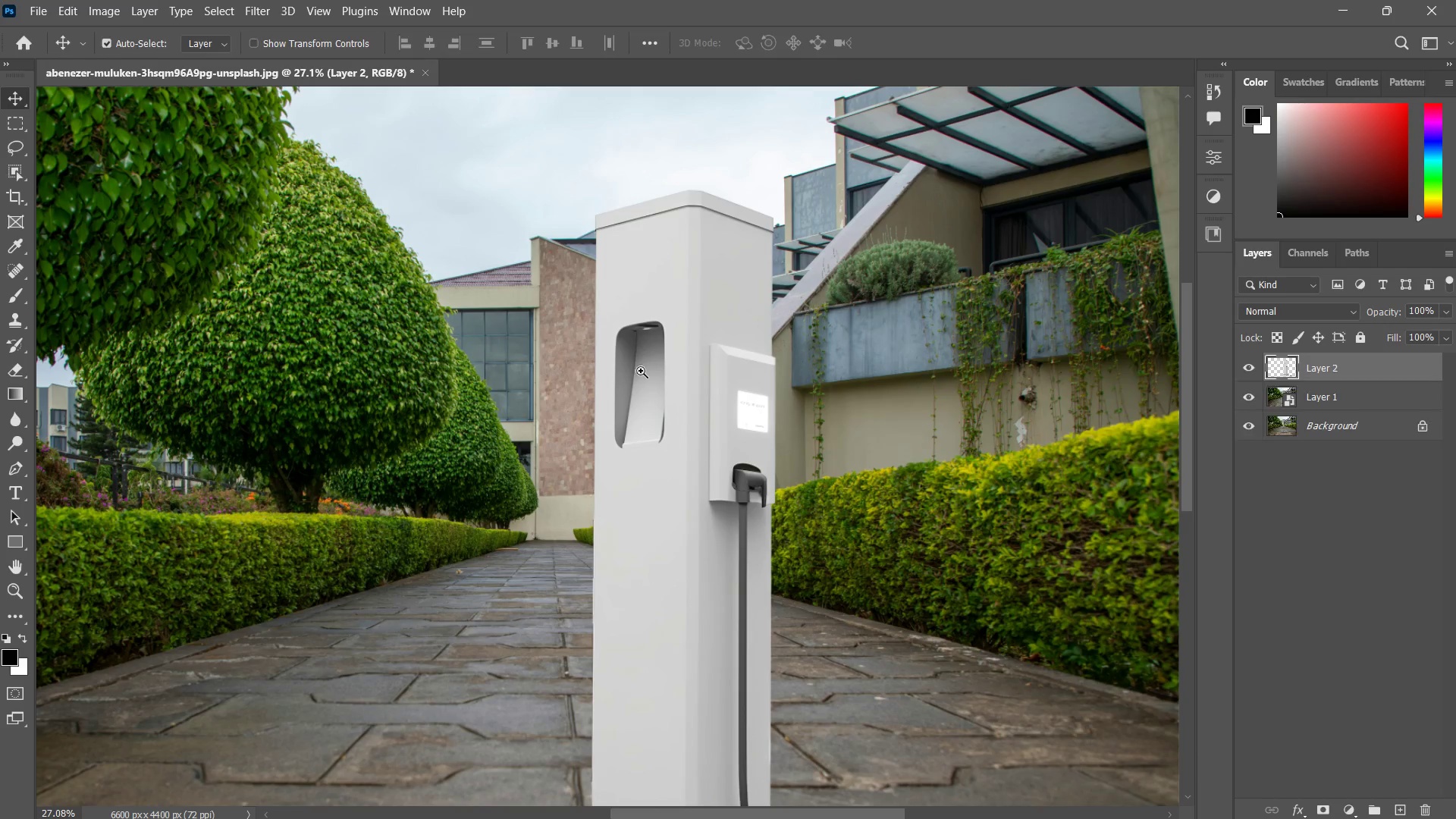 
type(zzzzv)
 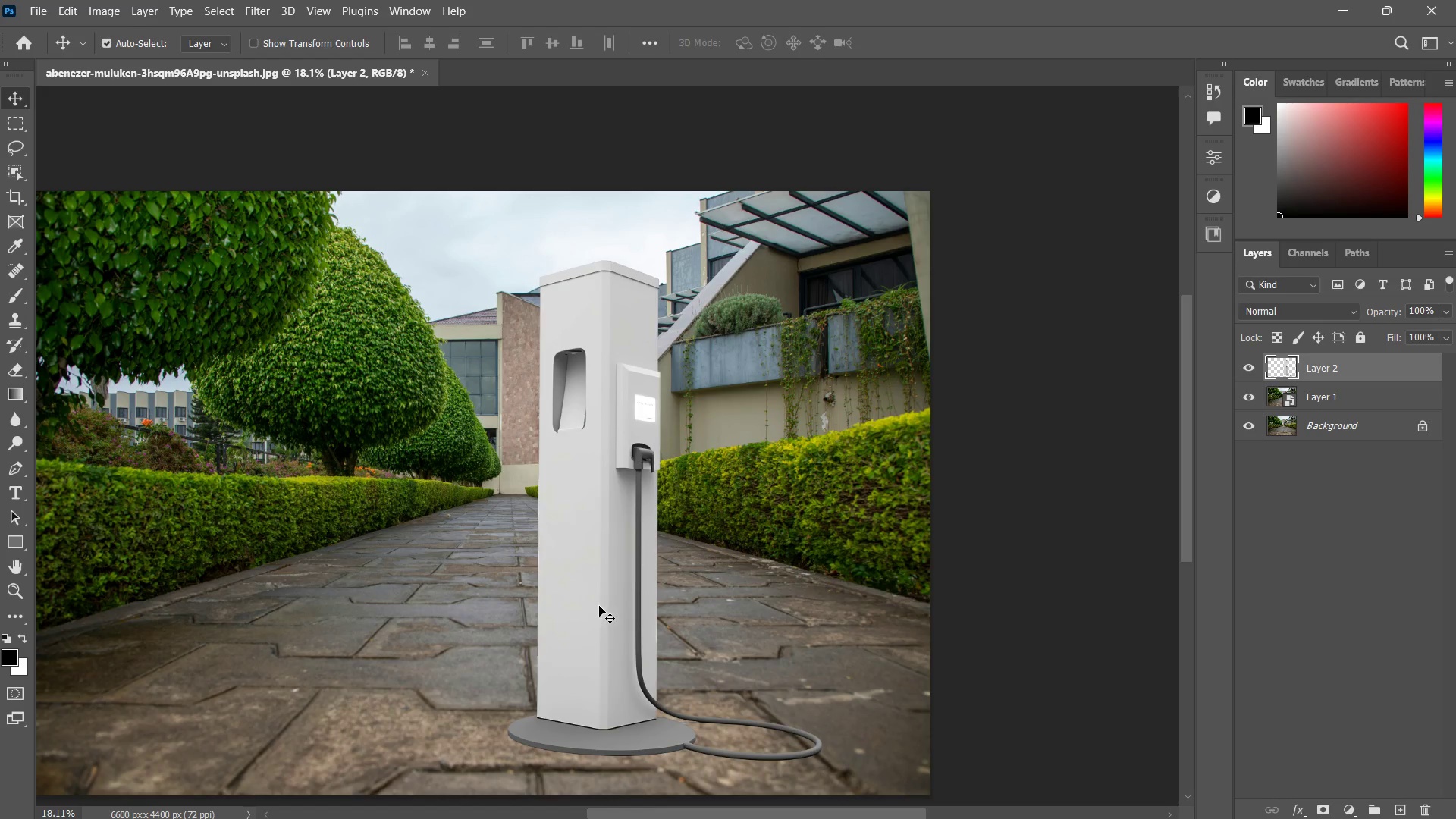 
left_click_drag(start_coordinate=[708, 355], to_coordinate=[679, 398])
 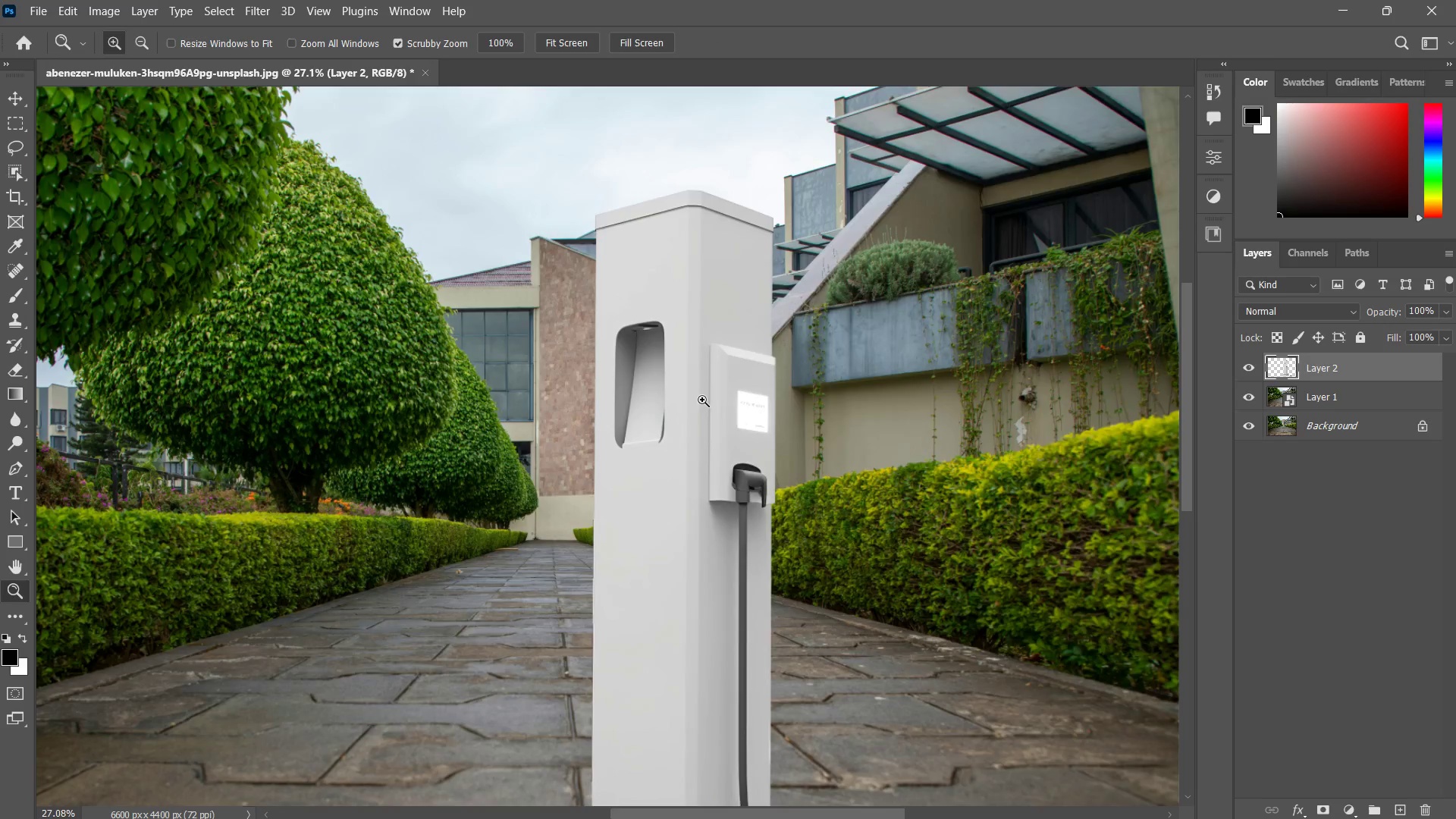 
hold_key(key=Space, duration=0.34)
 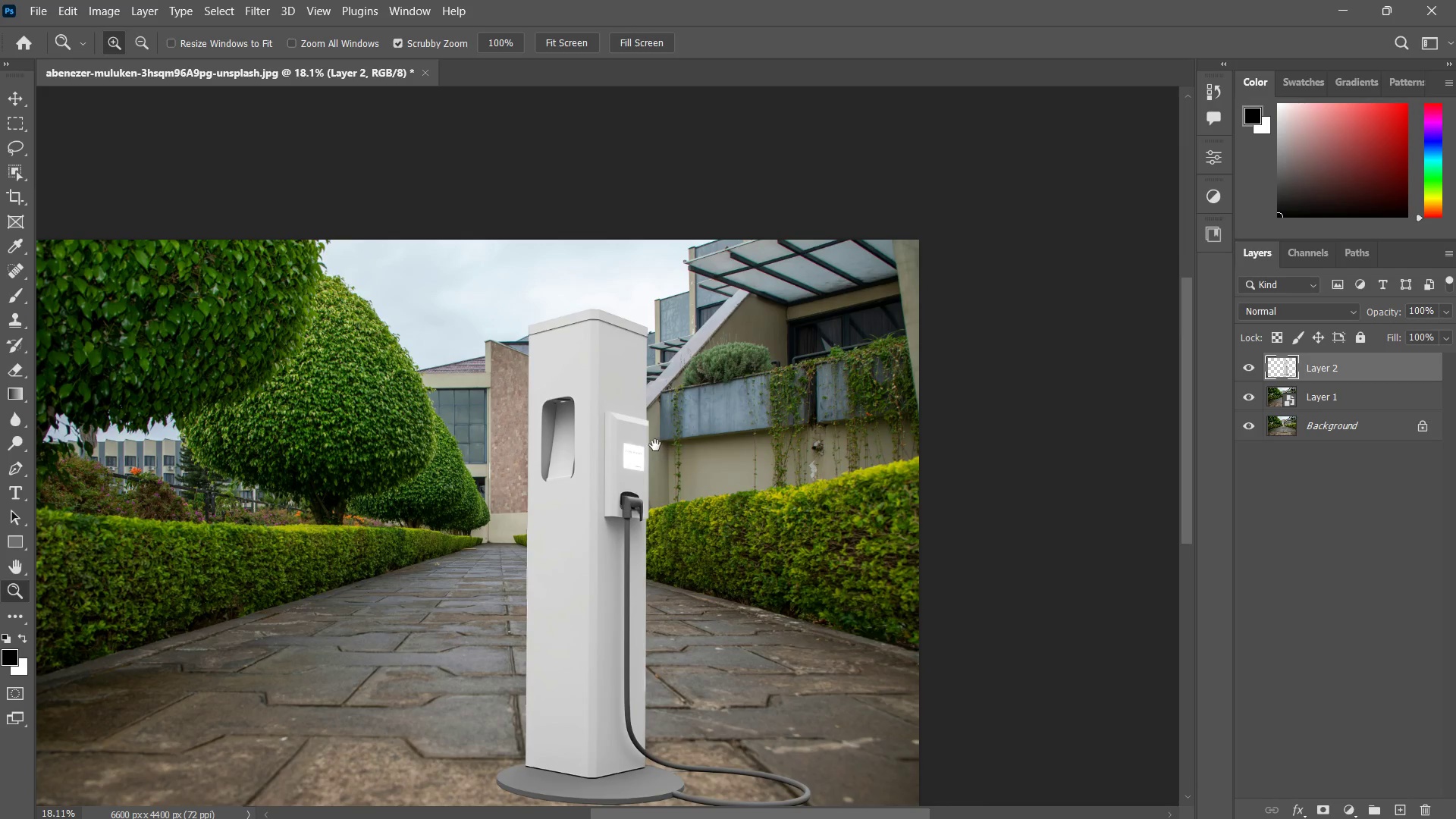 
left_click_drag(start_coordinate=[701, 399], to_coordinate=[675, 356])
 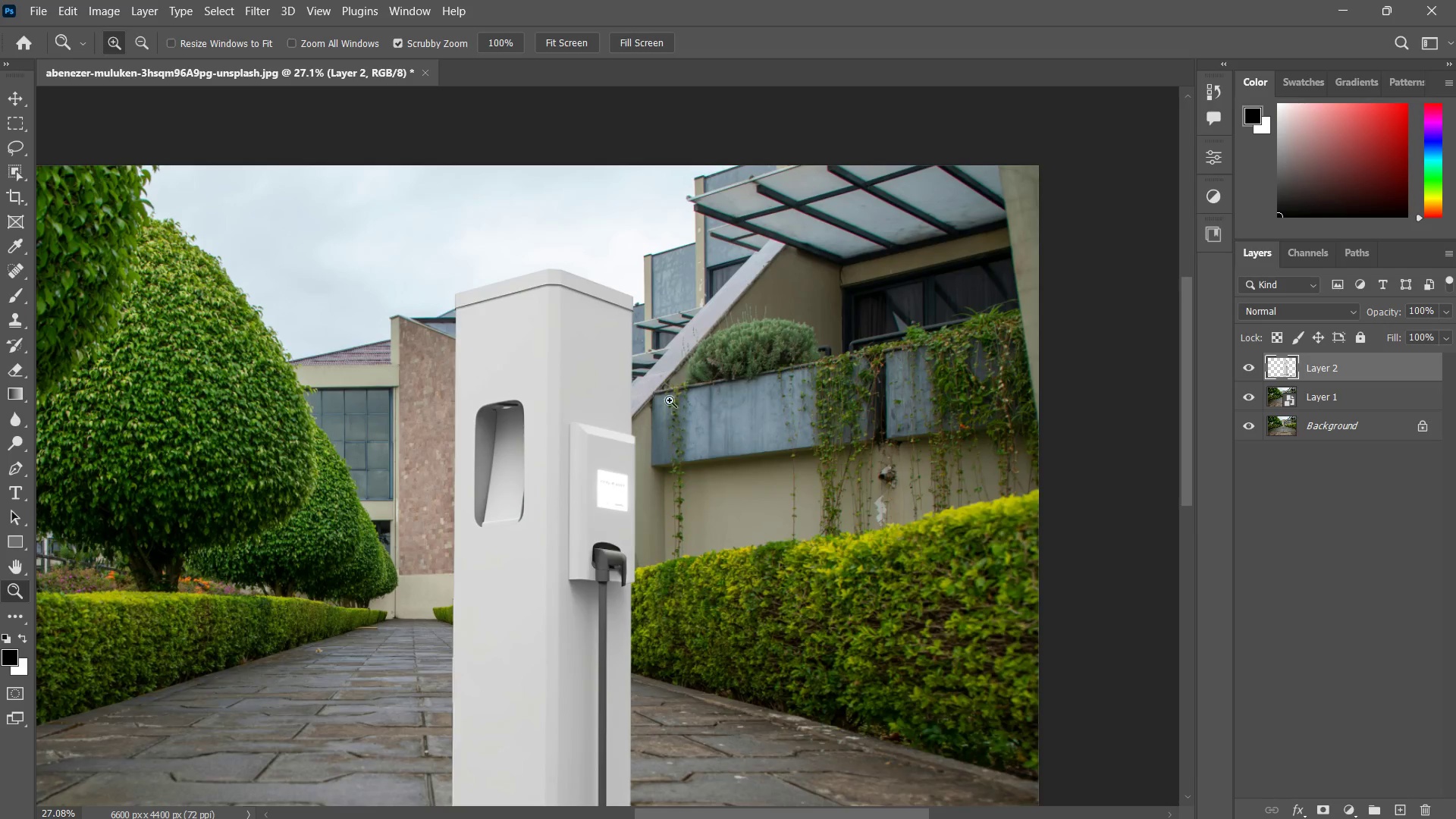 
left_click_drag(start_coordinate=[676, 390], to_coordinate=[648, 442])
 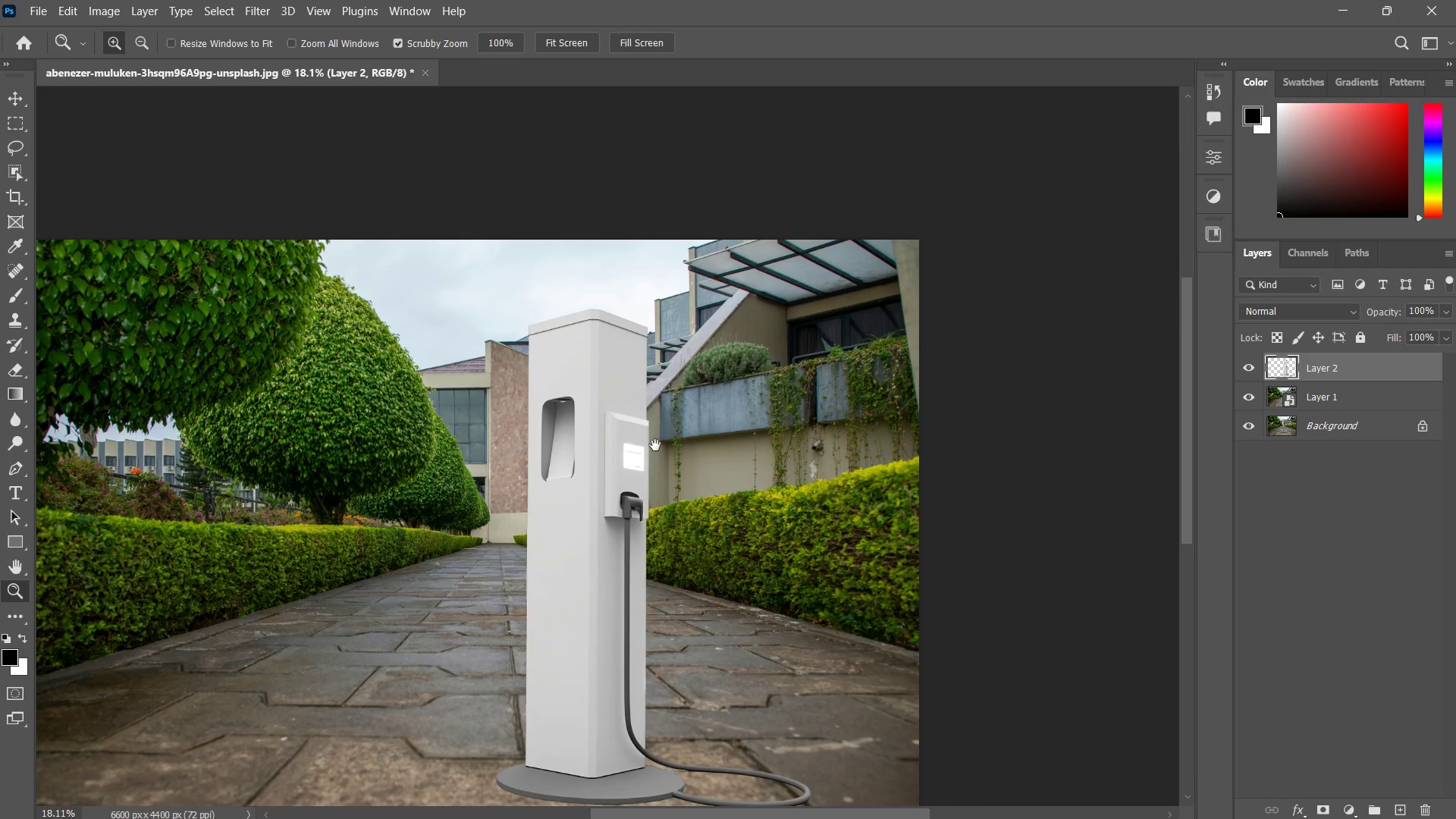 
hold_key(key=Space, duration=0.61)
 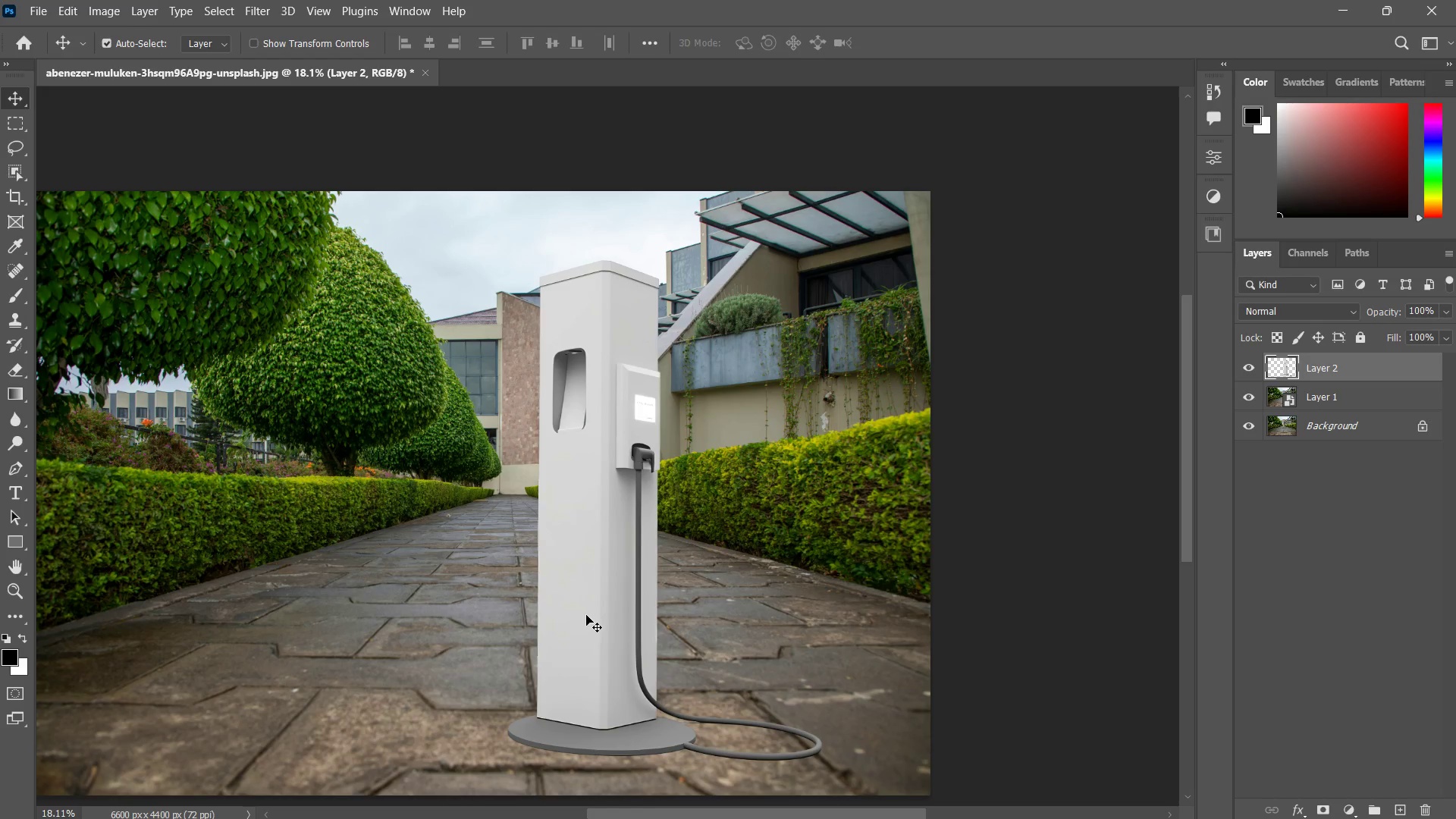 
left_click_drag(start_coordinate=[661, 445], to_coordinate=[672, 397])
 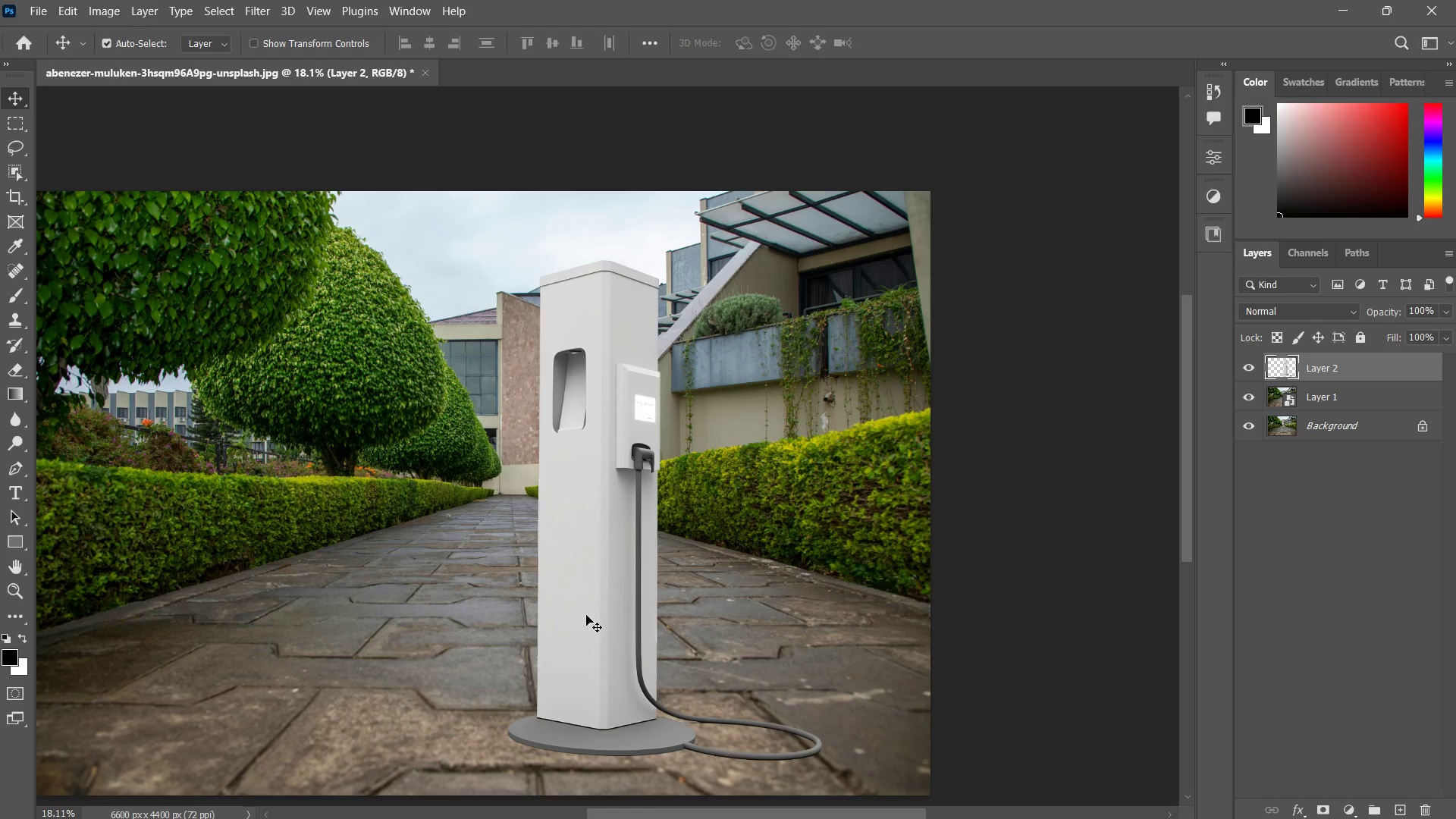 
left_click_drag(start_coordinate=[598, 606], to_coordinate=[667, 541])
 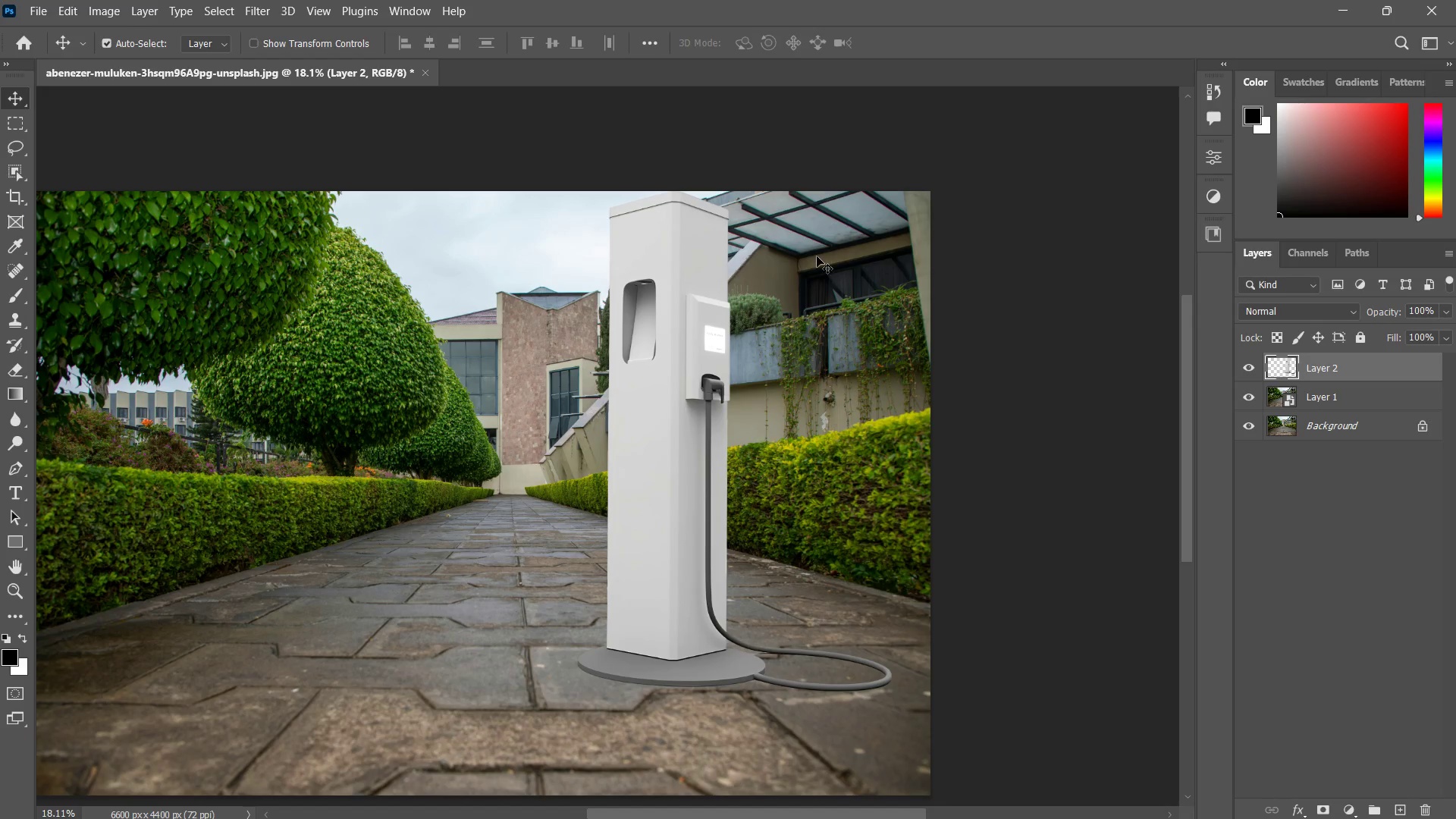 
key(Alt+AltLeft)
 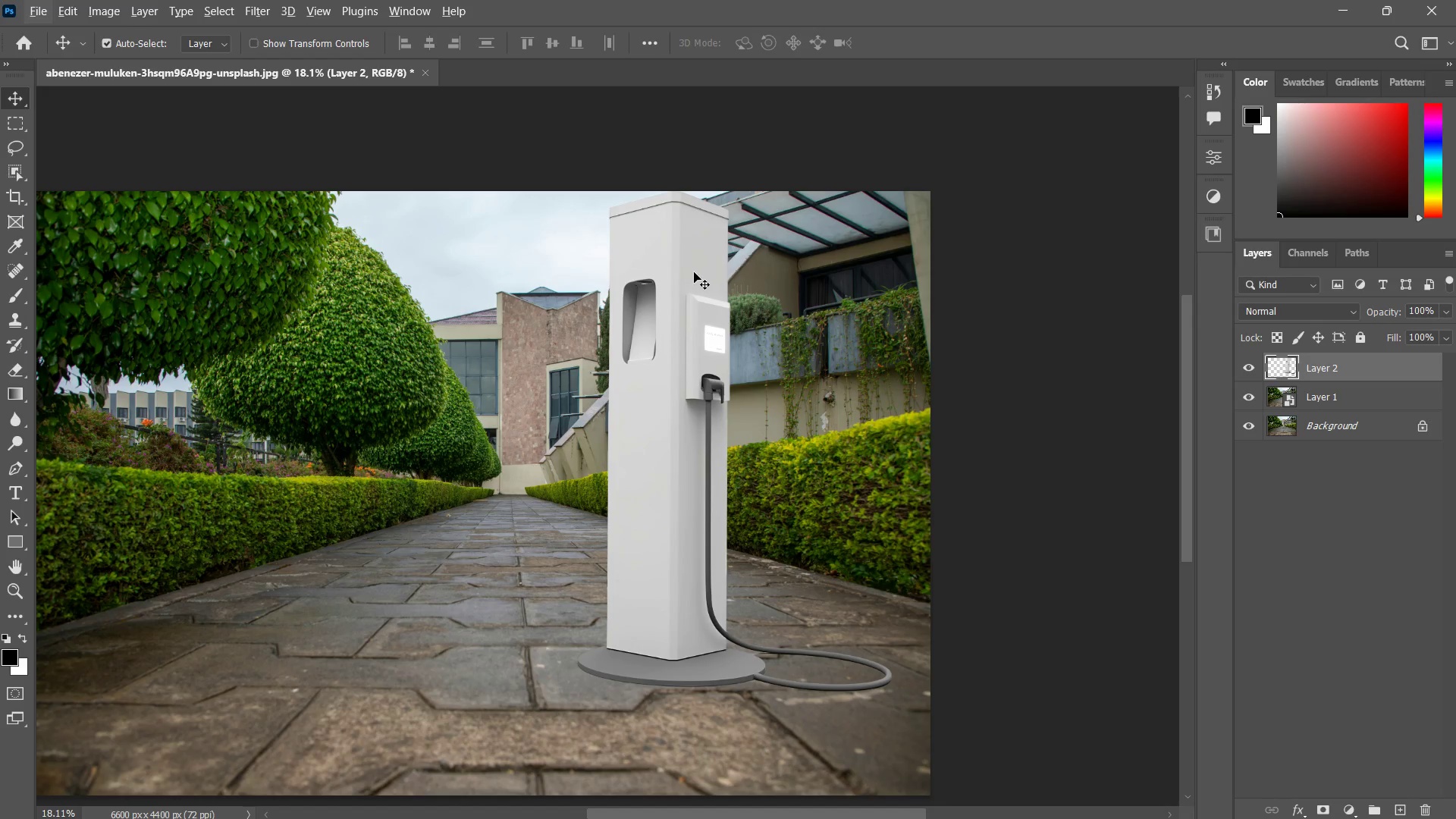 
left_click_drag(start_coordinate=[690, 272], to_coordinate=[668, 324])
 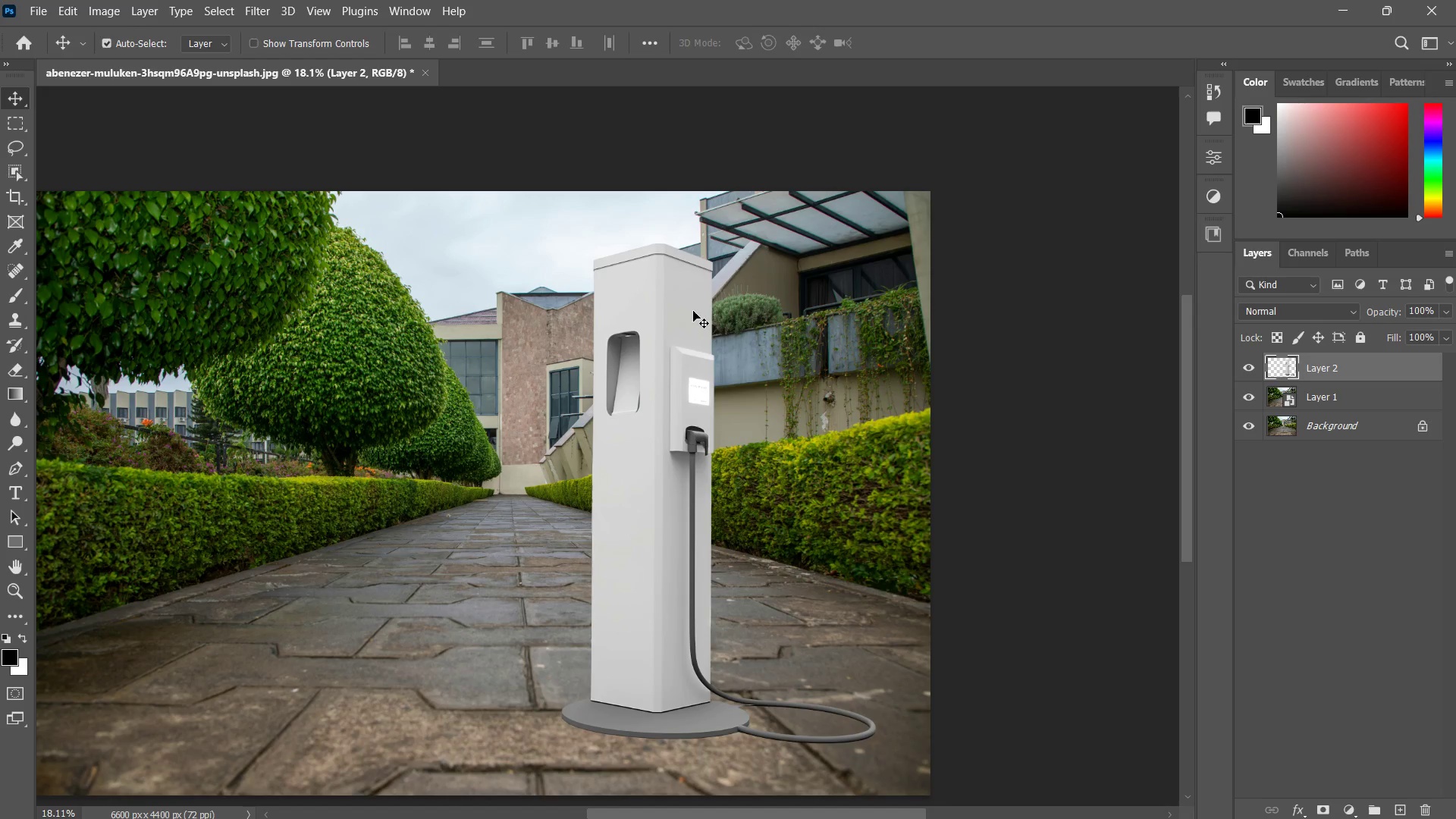 
key(Control+T)
 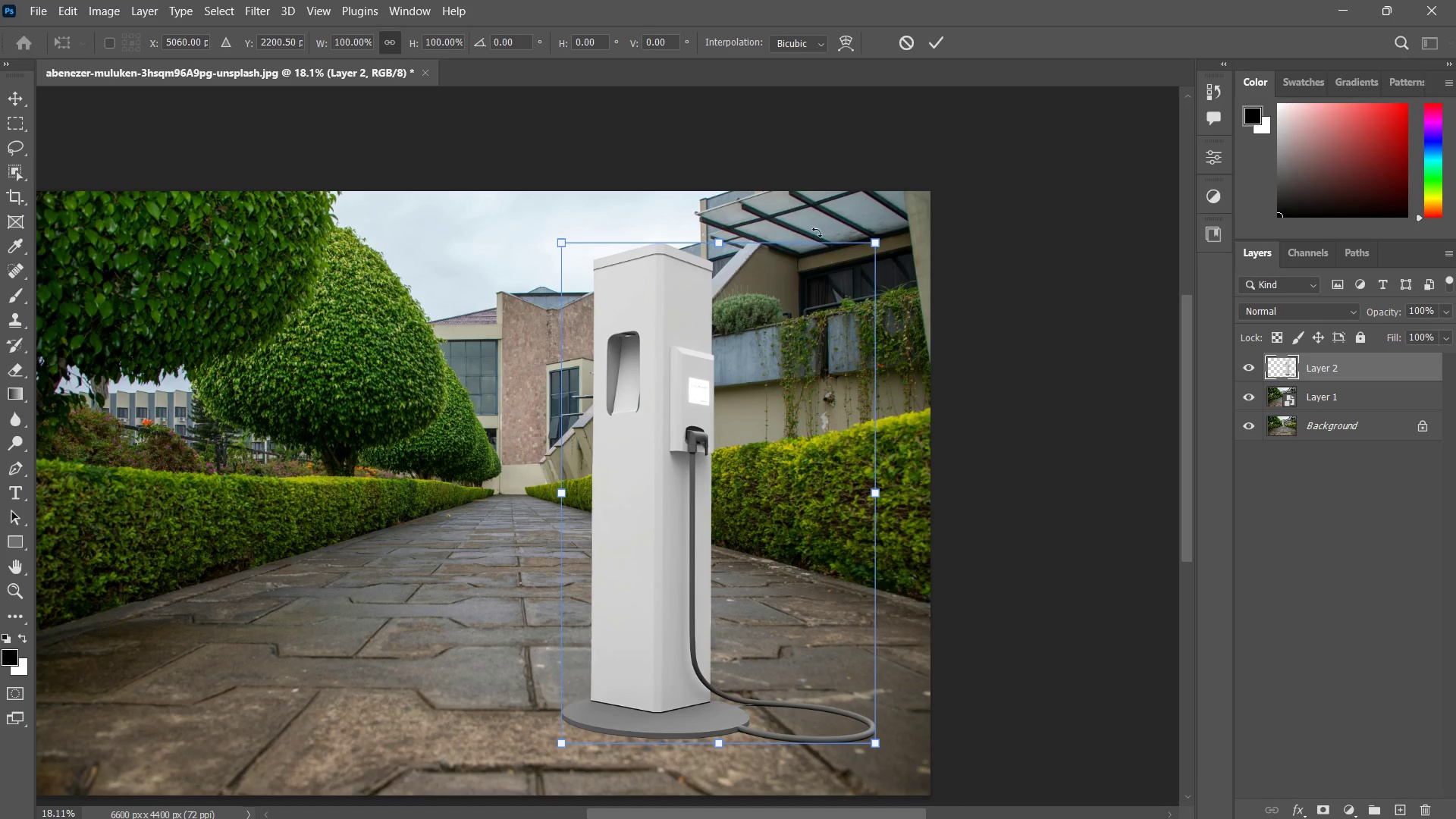 
hold_key(key=AltLeft, duration=1.5)
left_click_drag(start_coordinate=[867, 235], to_coordinate=[783, 378])
 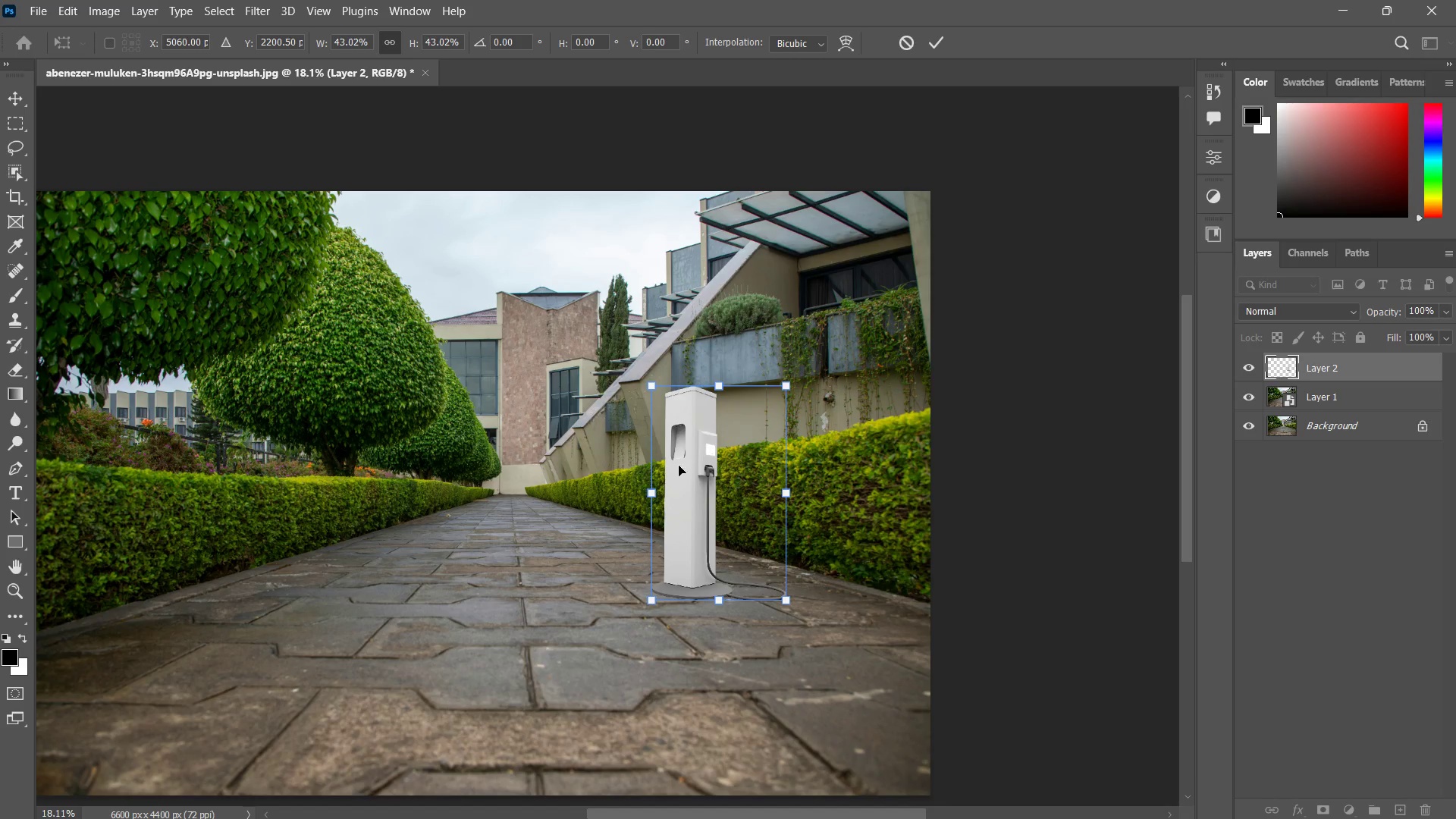 
left_click_drag(start_coordinate=[679, 466], to_coordinate=[716, 395])
 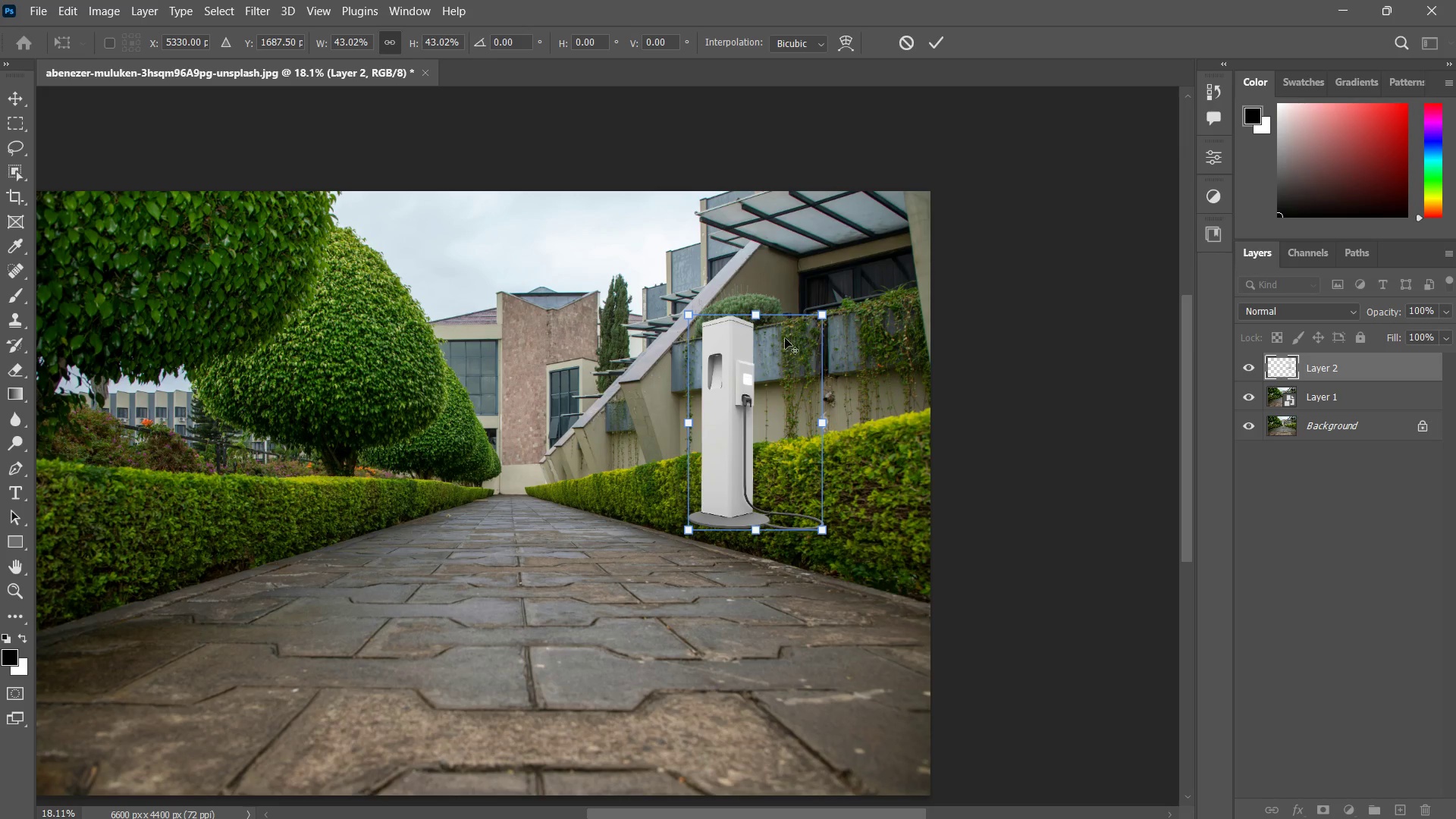 
hold_key(key=AltLeft, duration=2.2)
left_click_drag(start_coordinate=[824, 315], to_coordinate=[858, 278])
 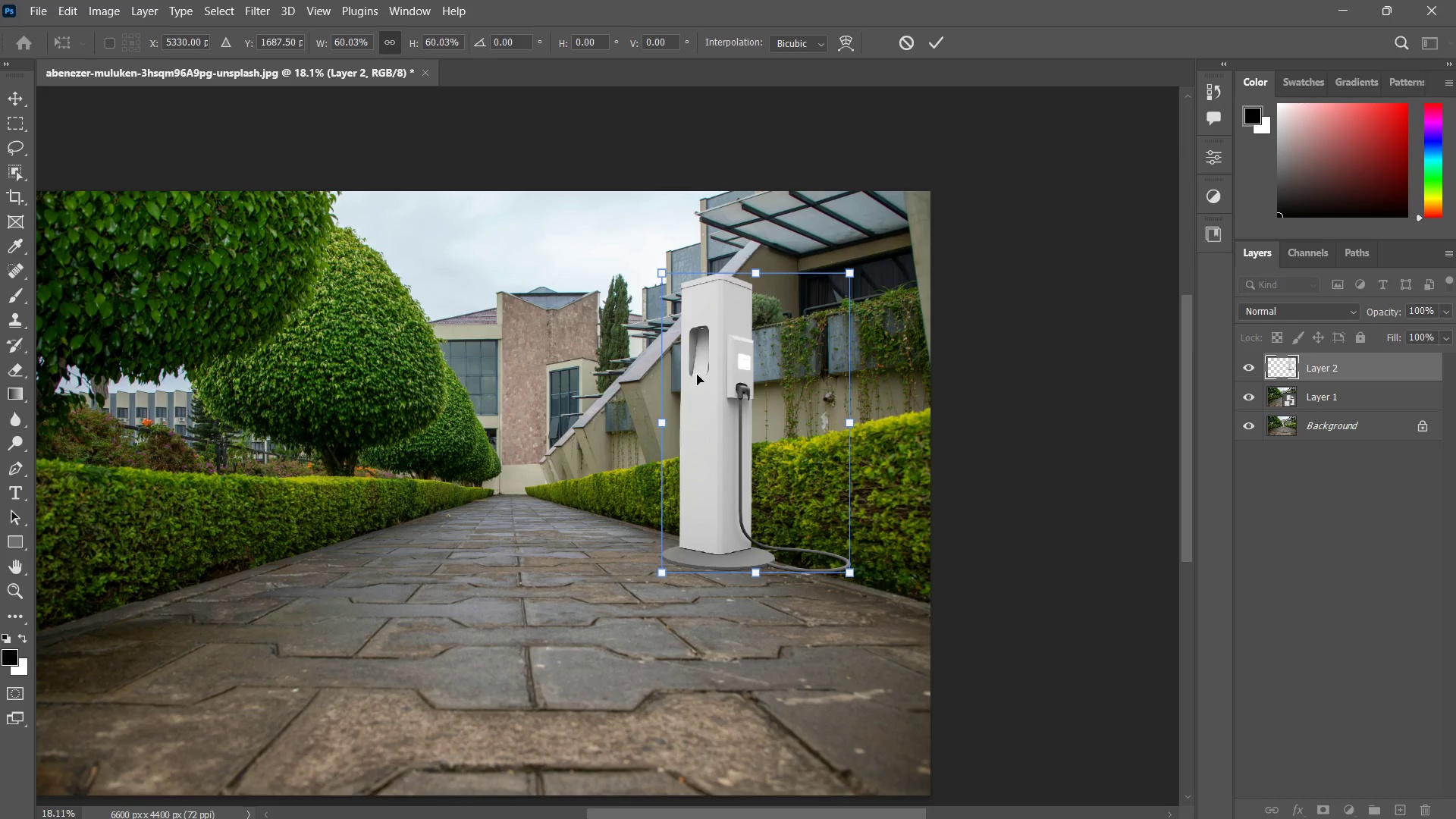 
left_click_drag(start_coordinate=[699, 372], to_coordinate=[718, 355])
 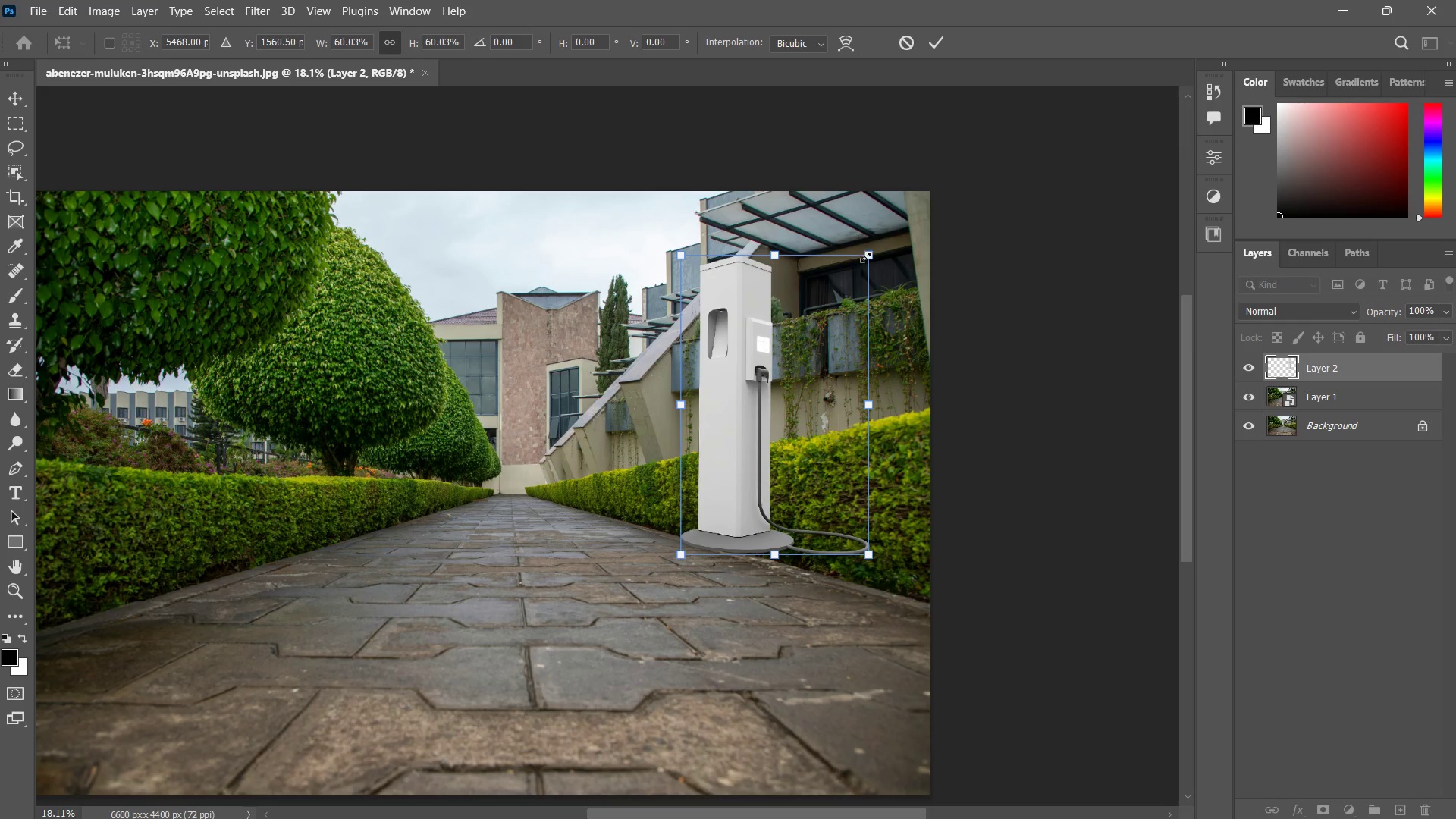 
left_click_drag(start_coordinate=[870, 256], to_coordinate=[832, 257])
 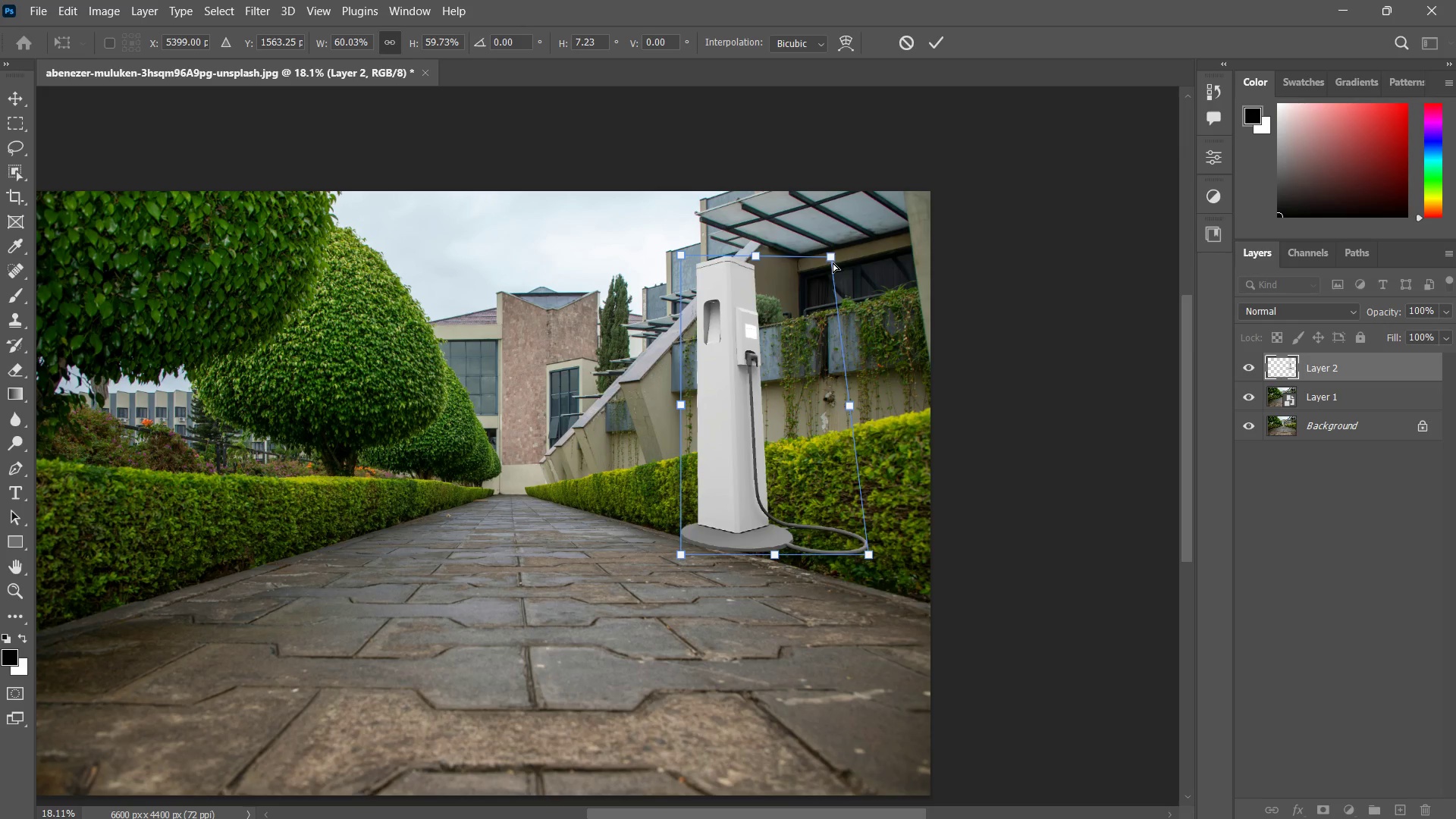 
key(Control+Z)
 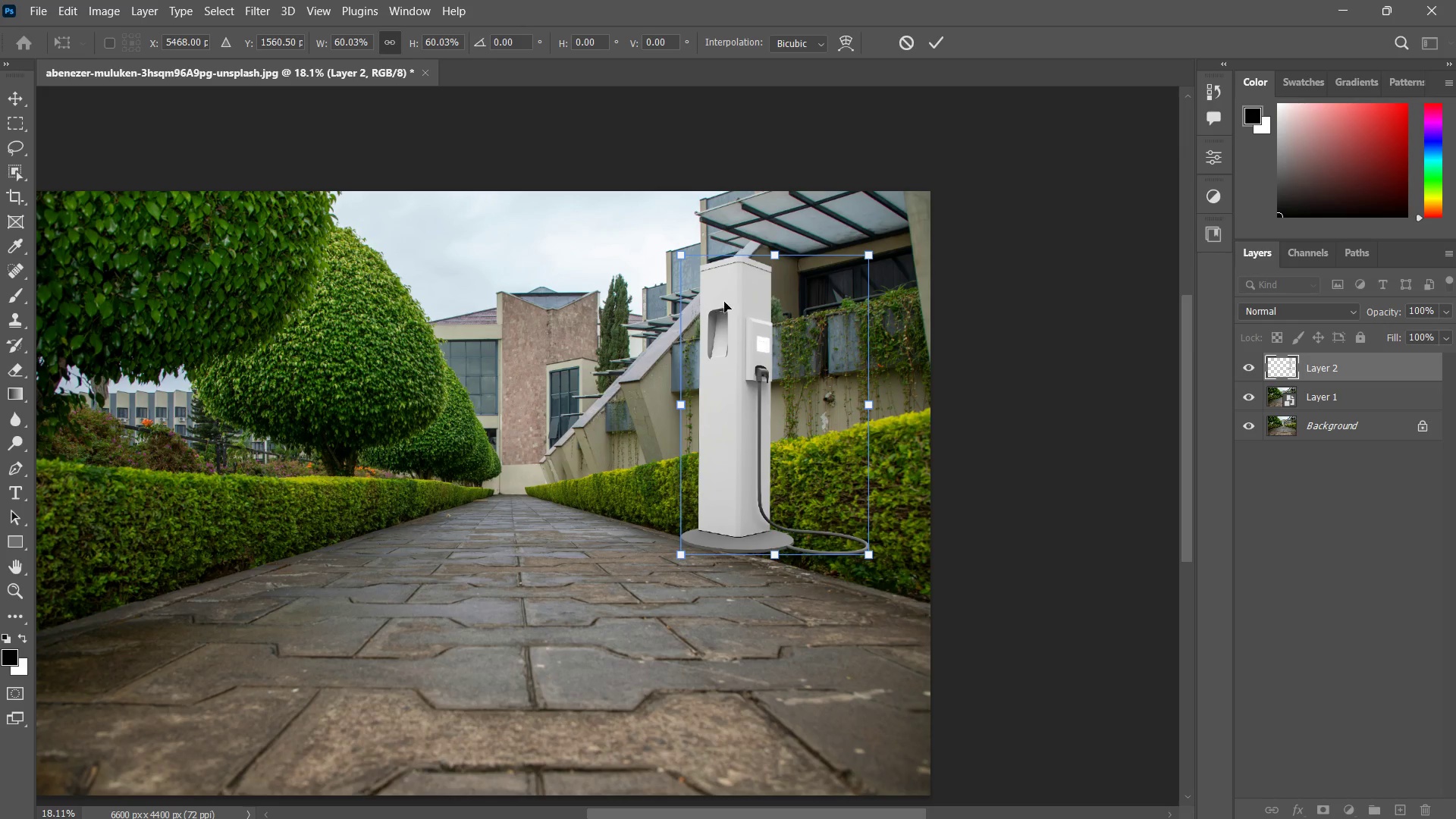 
left_click_drag(start_coordinate=[724, 302], to_coordinate=[699, 302])
 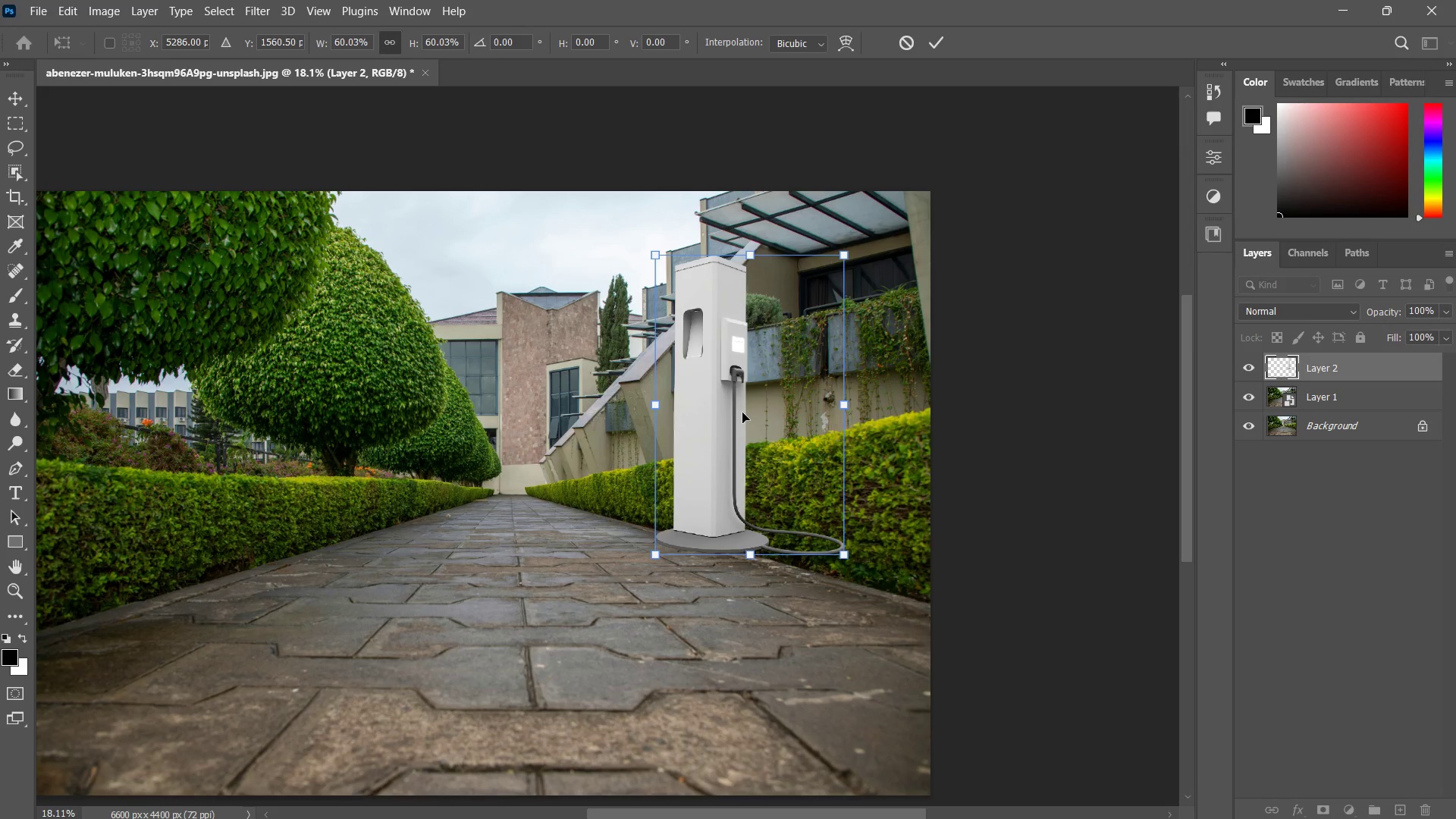 
left_click_drag(start_coordinate=[699, 400], to_coordinate=[699, 423])
 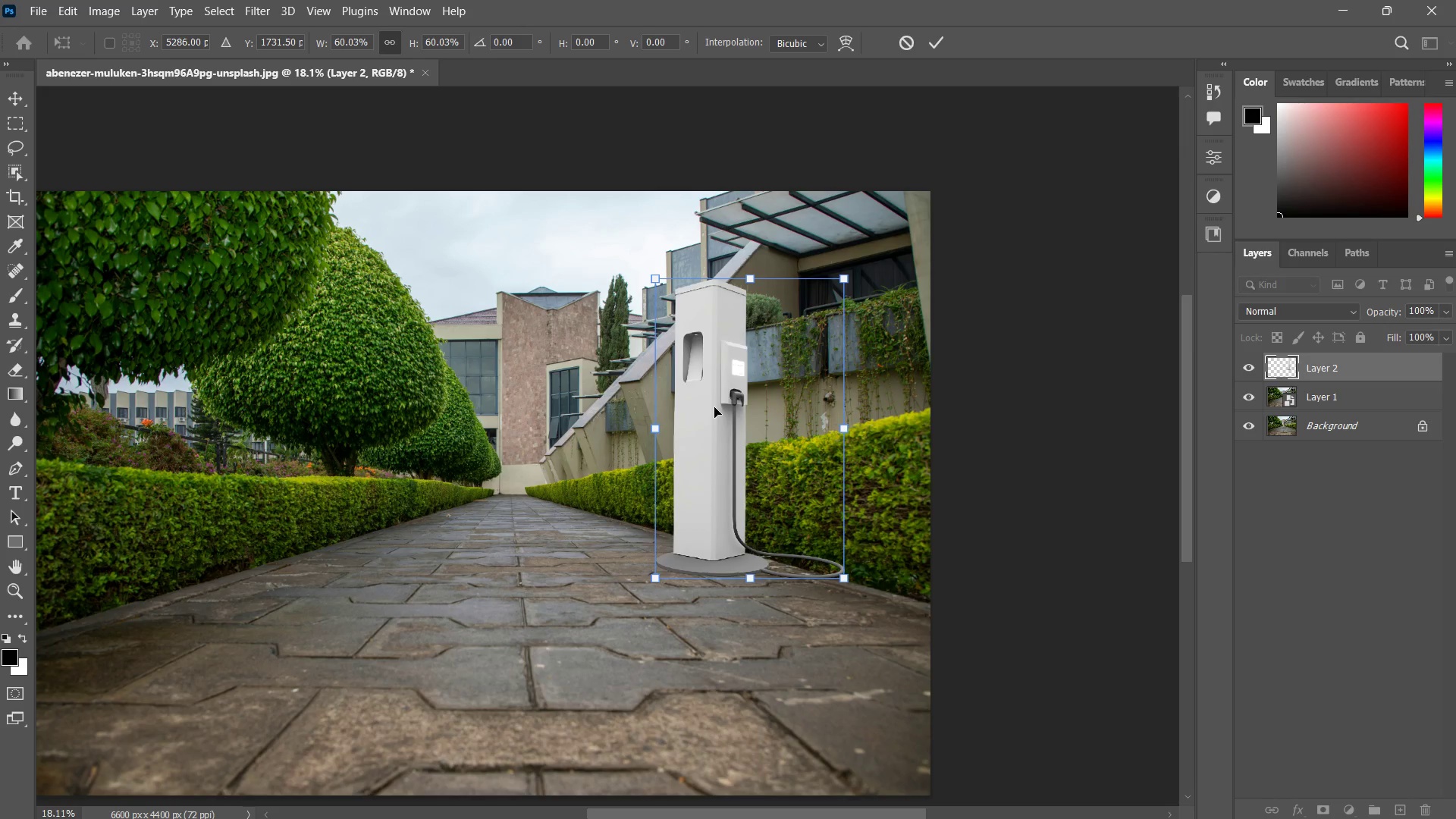 
key(Escape)
 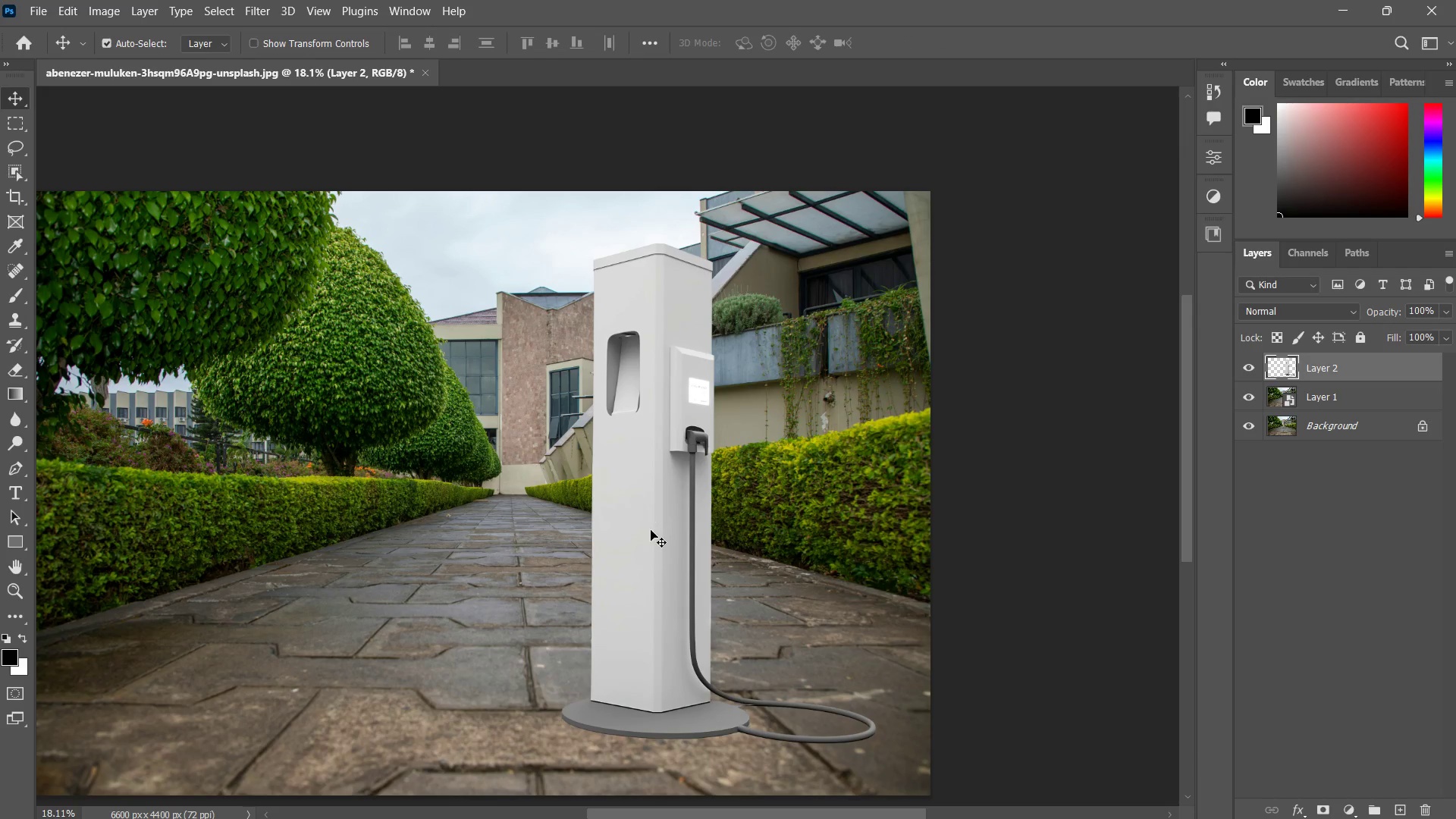 
key(V)
 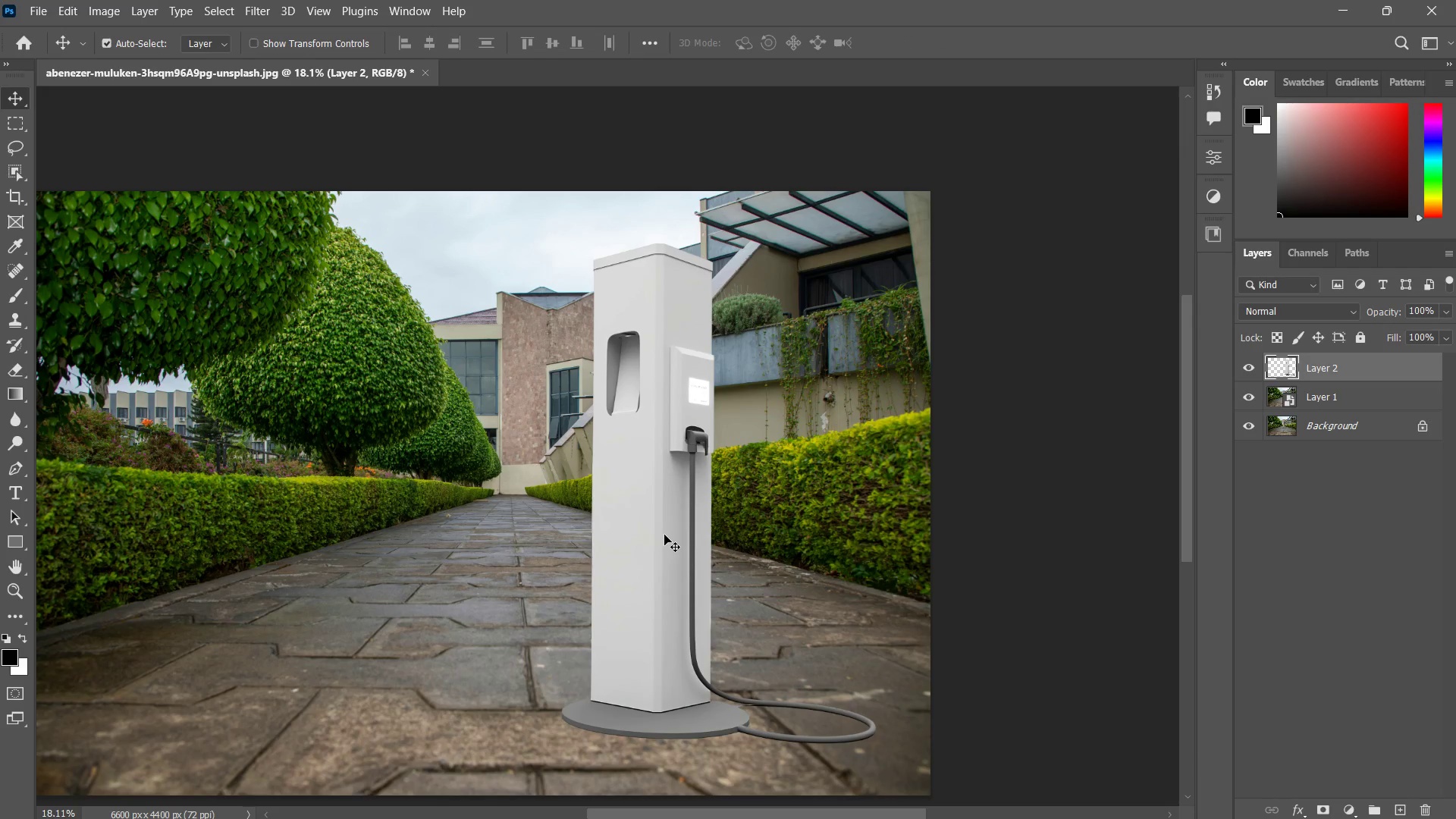 
left_click_drag(start_coordinate=[664, 536], to_coordinate=[723, 448])
 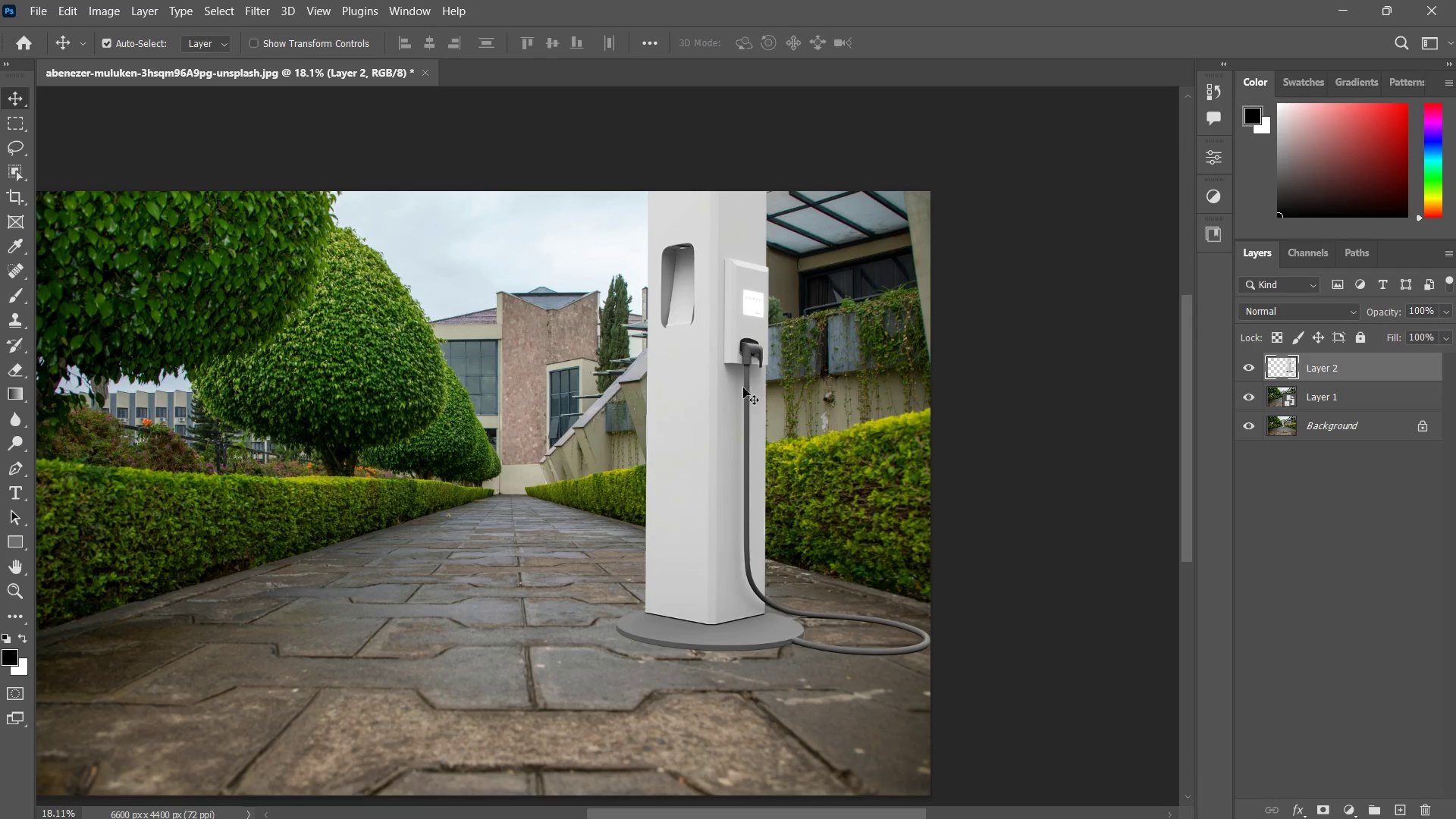 
left_click_drag(start_coordinate=[742, 390], to_coordinate=[696, 458])
 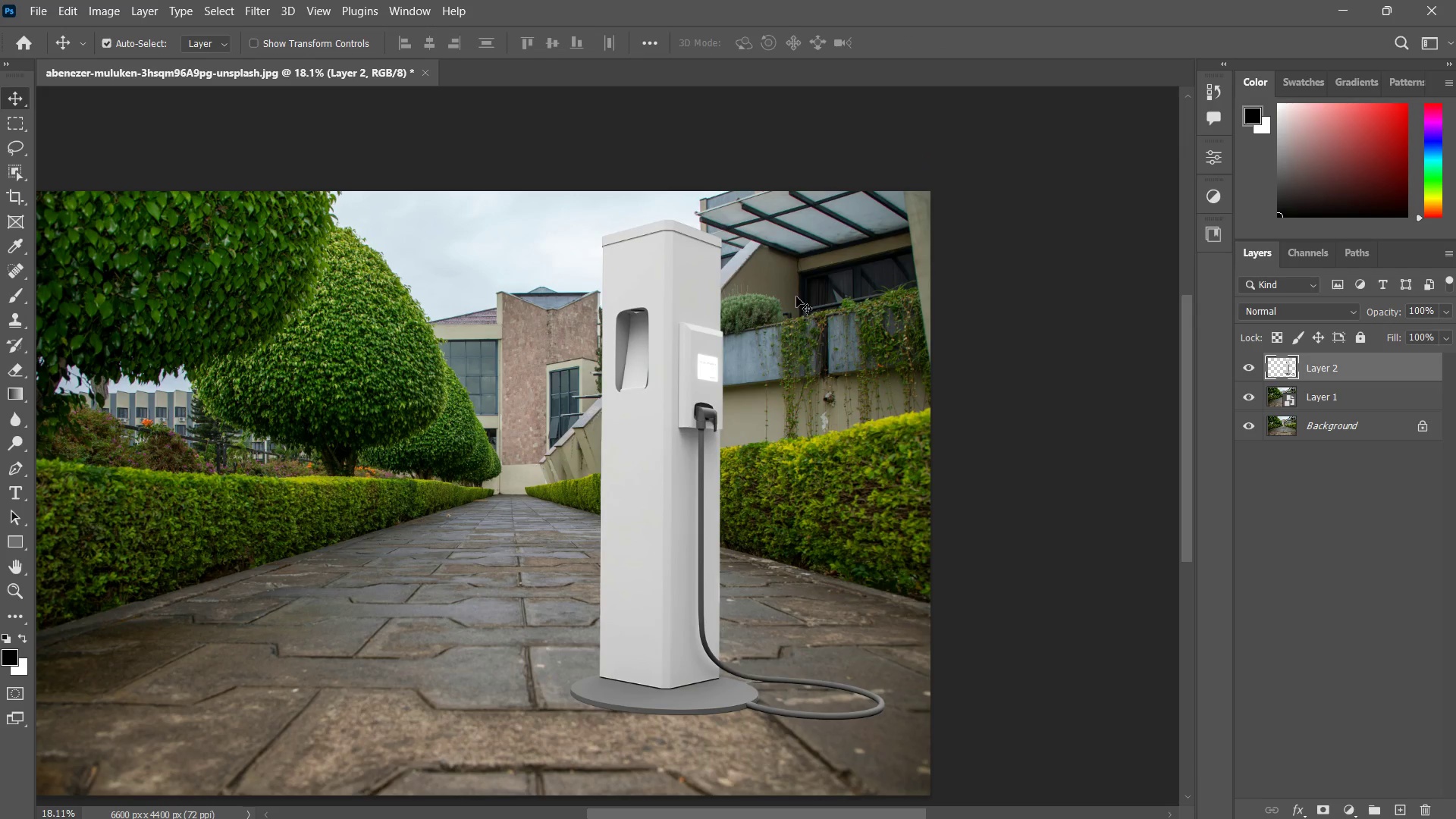 
key(Alt+AltLeft)
 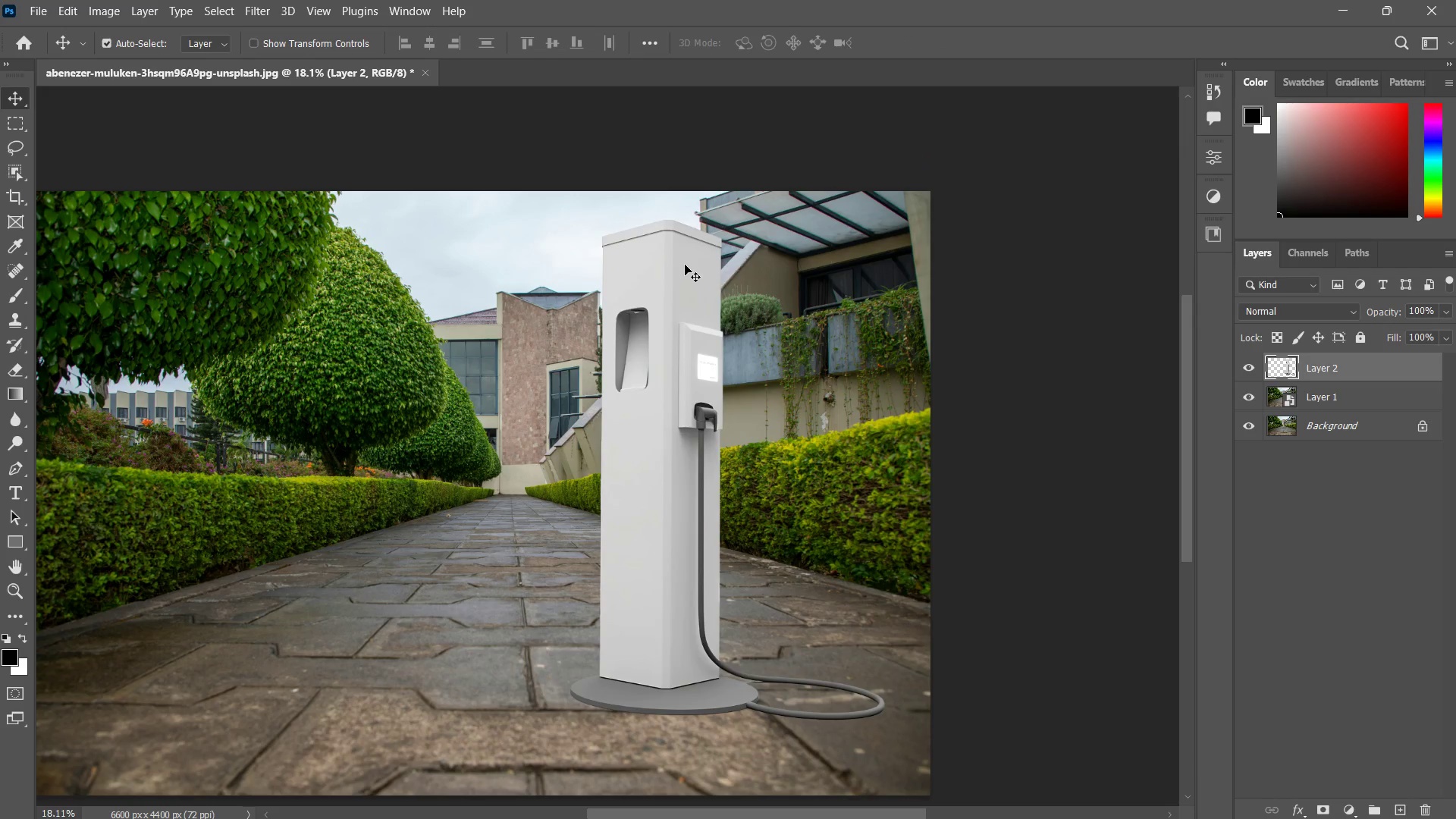 
left_click_drag(start_coordinate=[685, 265], to_coordinate=[668, 330])
 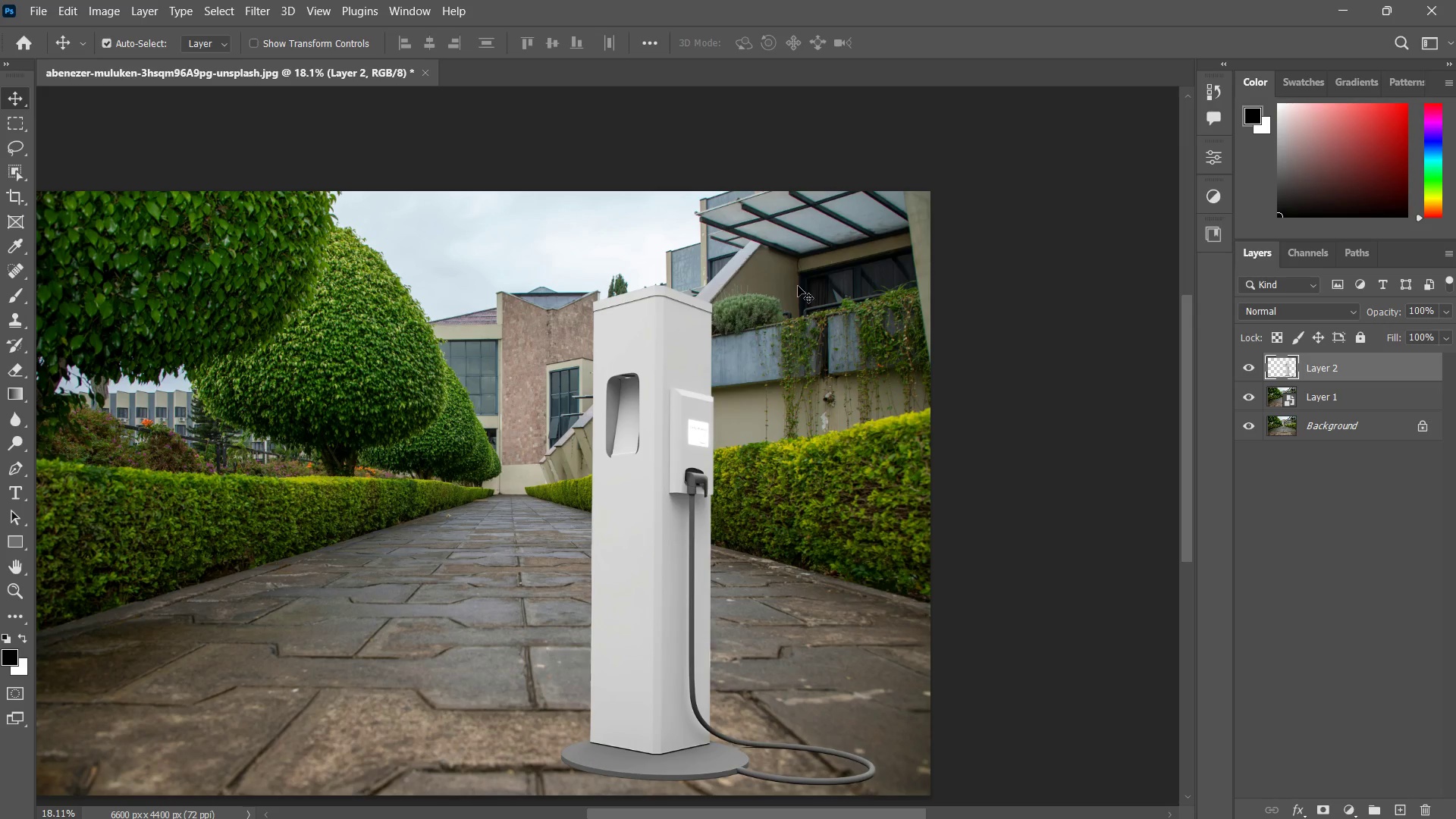 
hold_key(key=AltLeft, duration=0.31)
 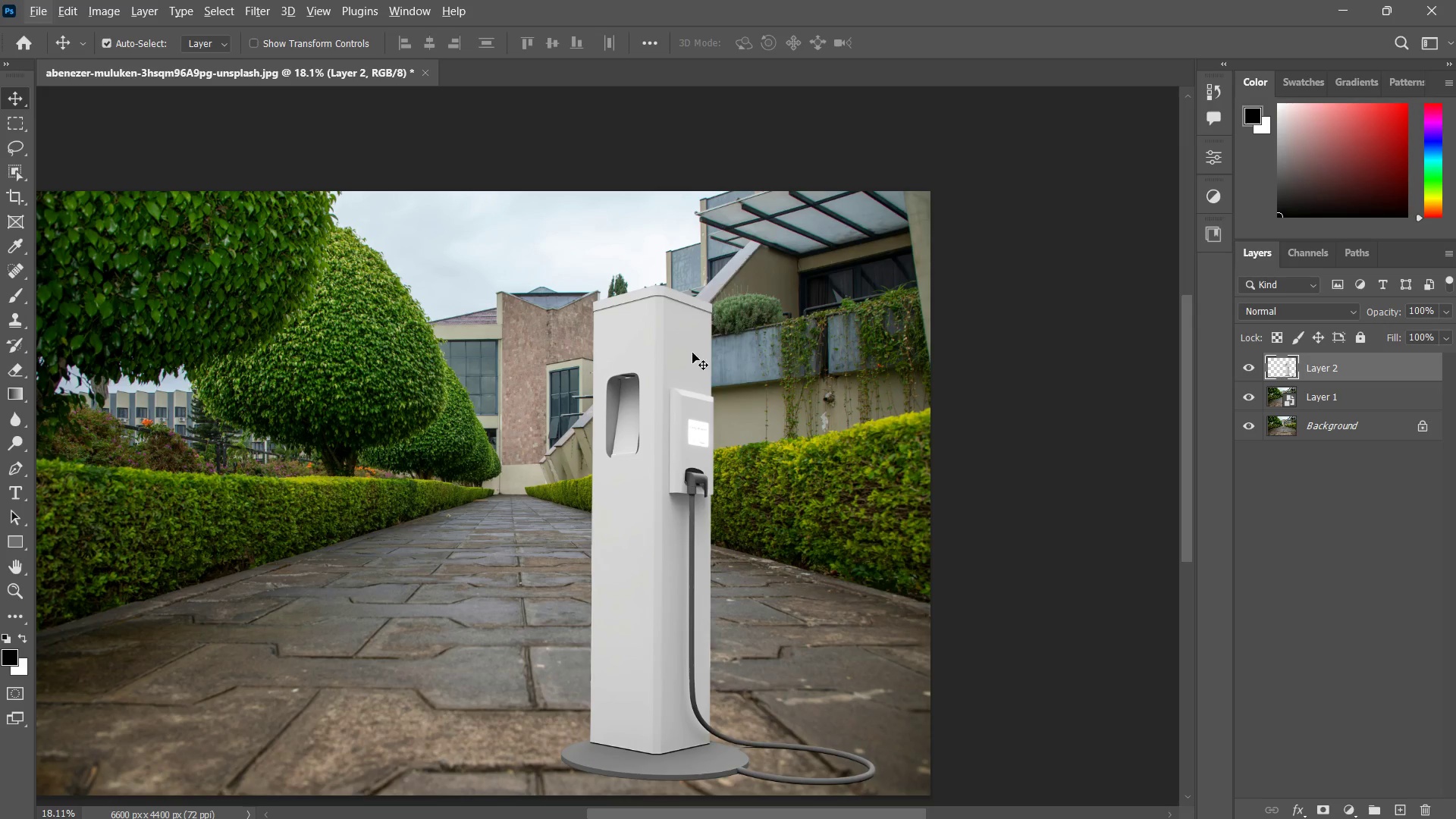 
left_click_drag(start_coordinate=[686, 356], to_coordinate=[697, 348])
 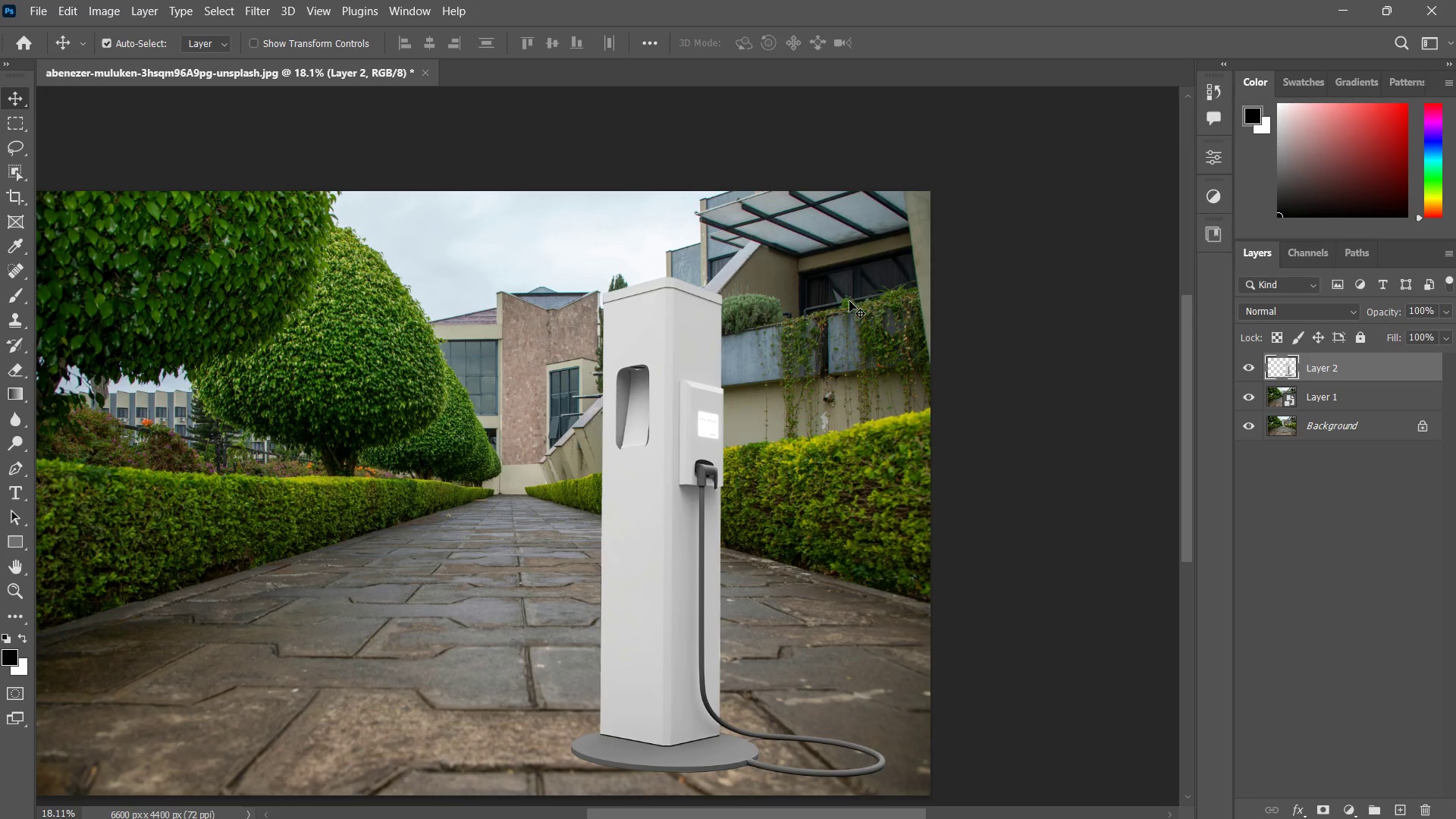 
key(Alt+AltLeft)
 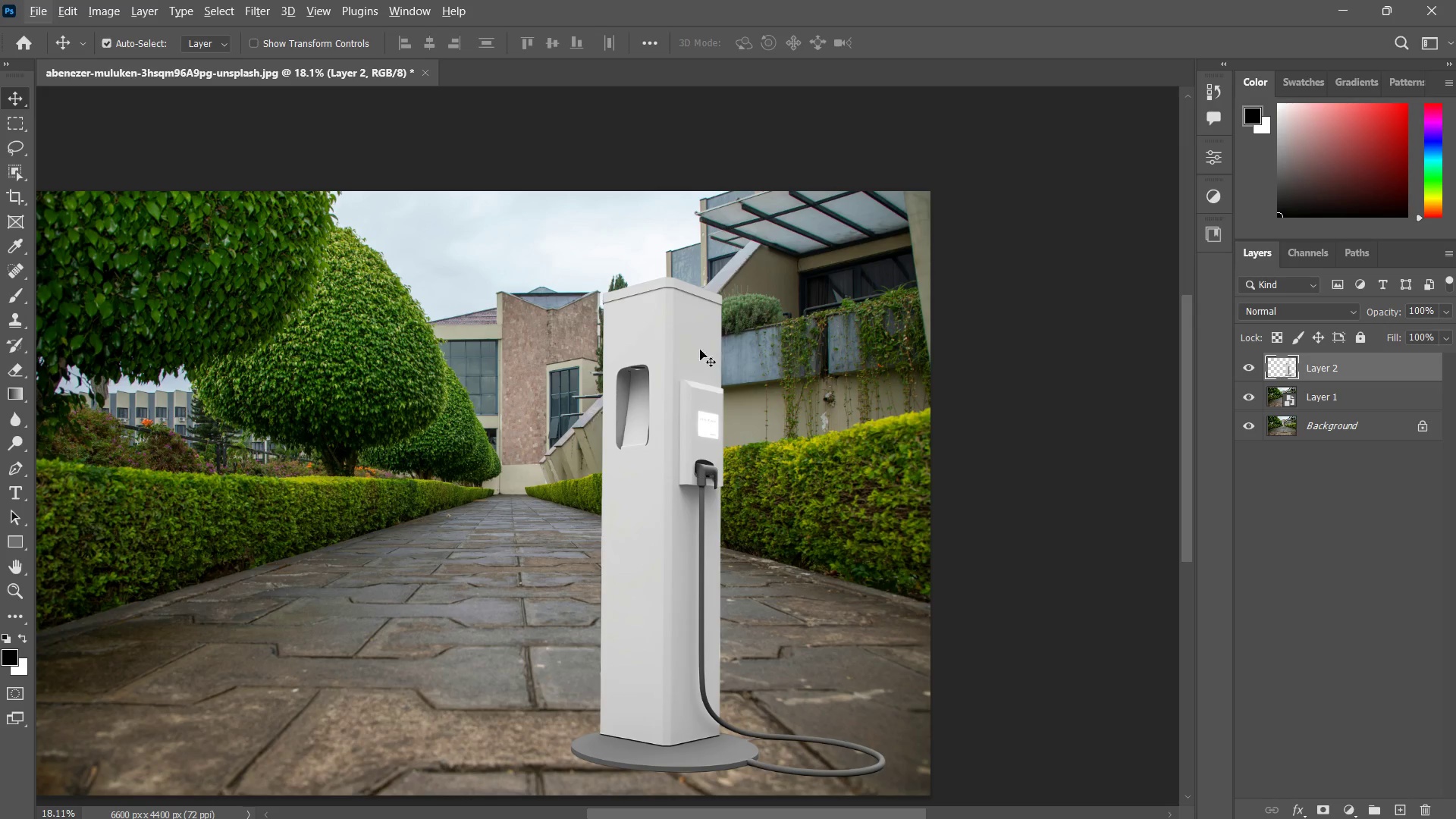 
left_click_drag(start_coordinate=[676, 354], to_coordinate=[679, 334])
 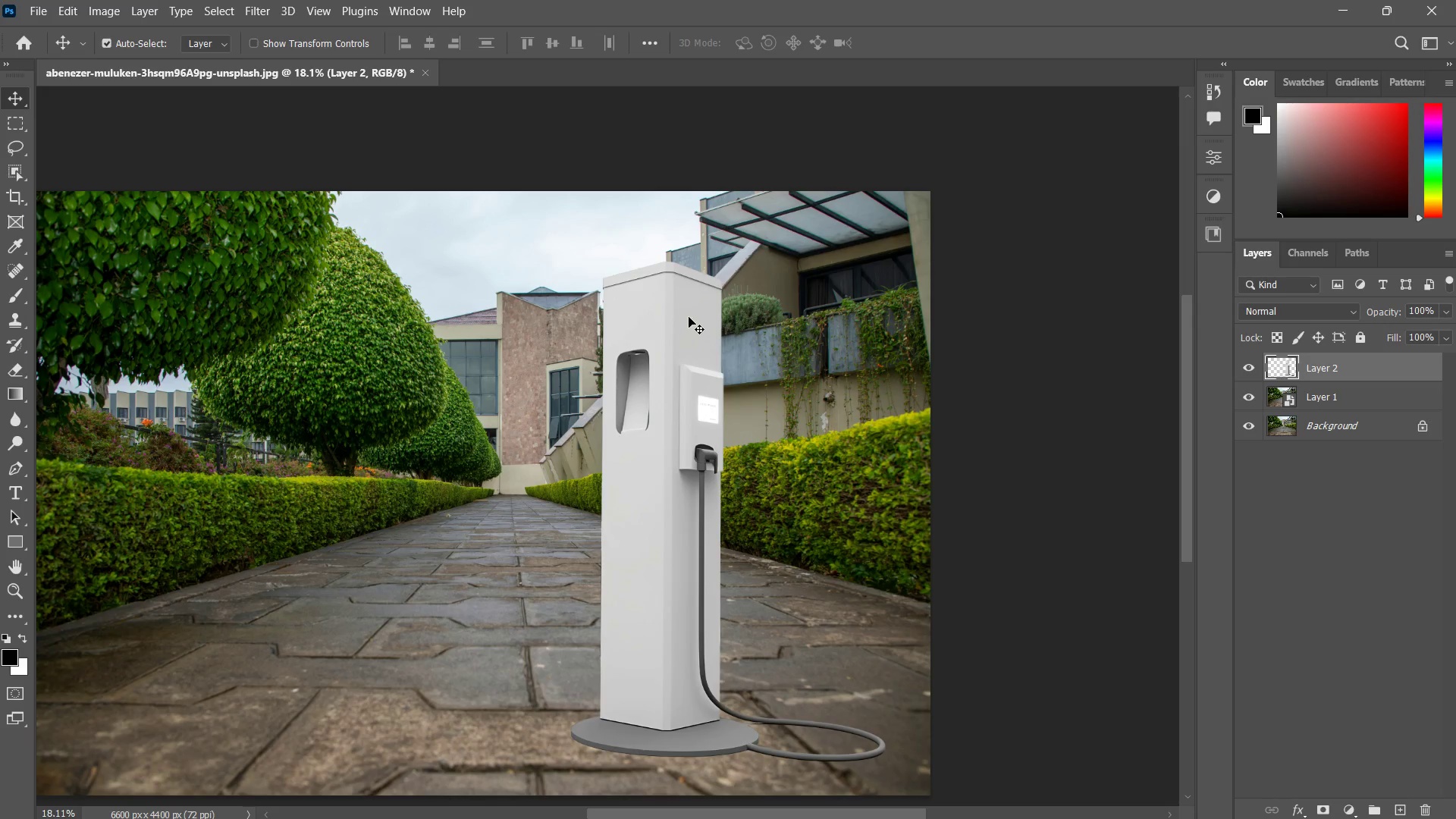 
left_click_drag(start_coordinate=[686, 316], to_coordinate=[679, 310])
 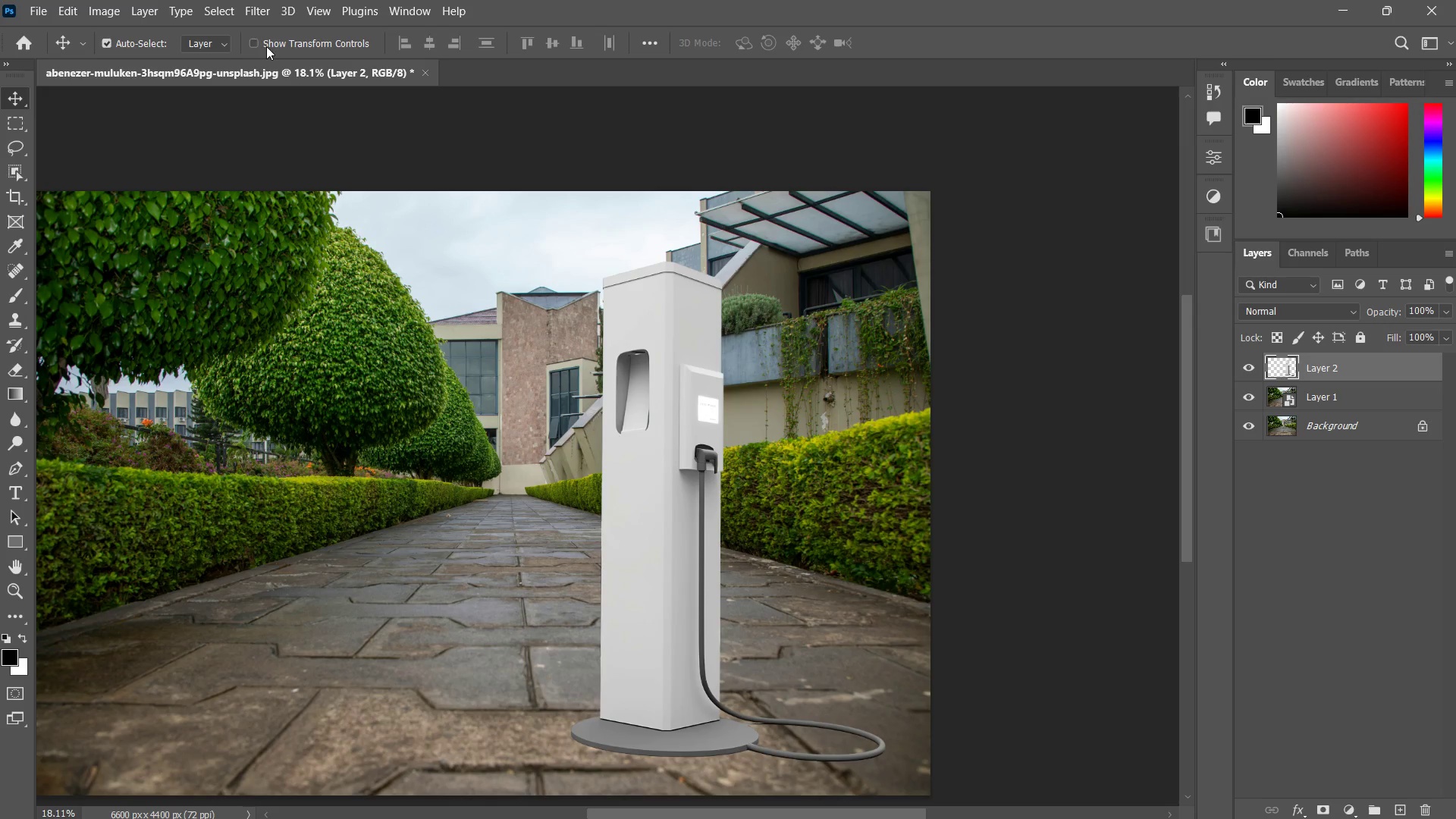 
left_click([256, 44])
 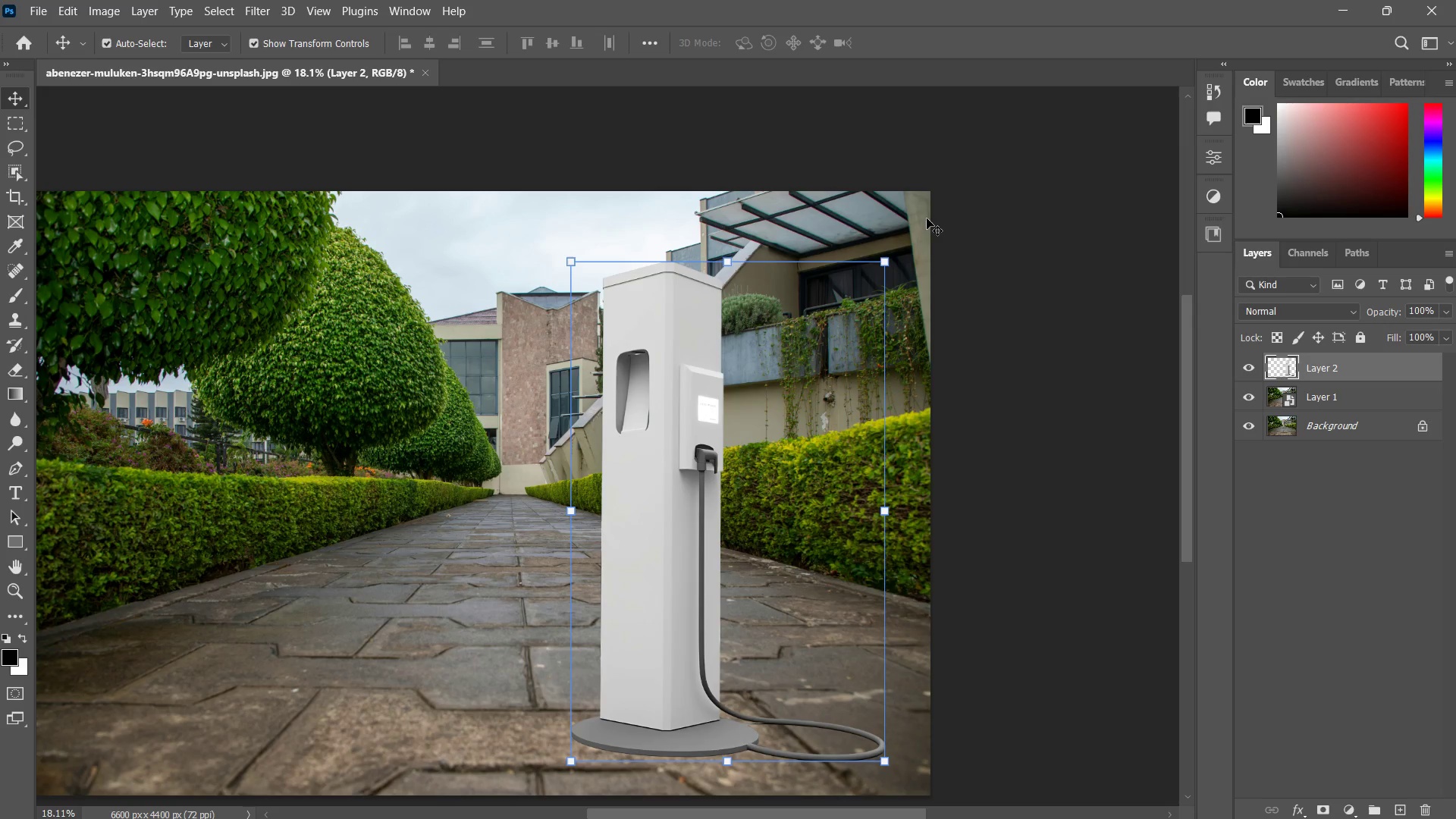 
hold_key(key=AltLeft, duration=1.67)
left_click_drag(start_coordinate=[891, 263], to_coordinate=[818, 361])
 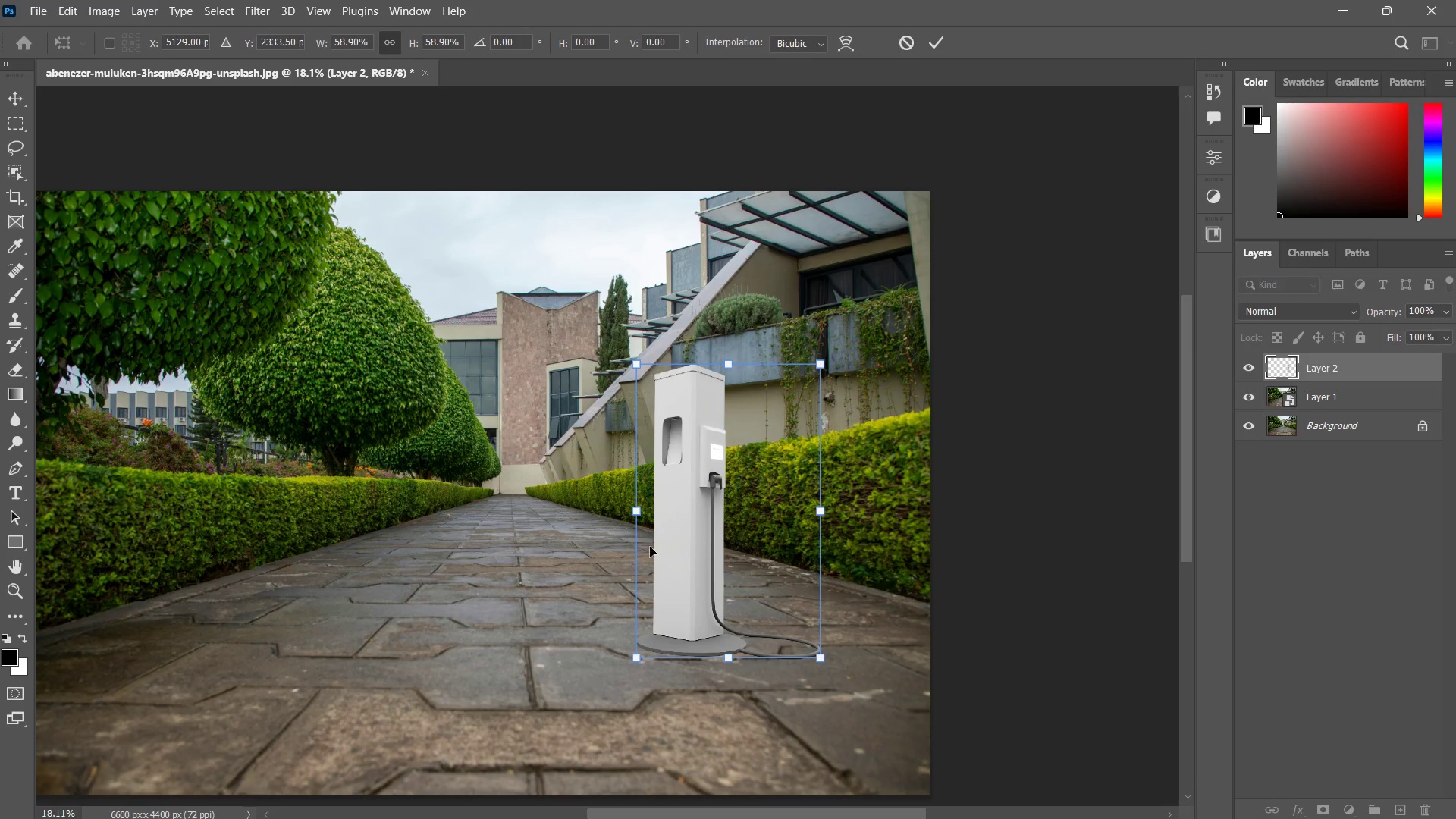 
left_click_drag(start_coordinate=[650, 547], to_coordinate=[597, 443])
 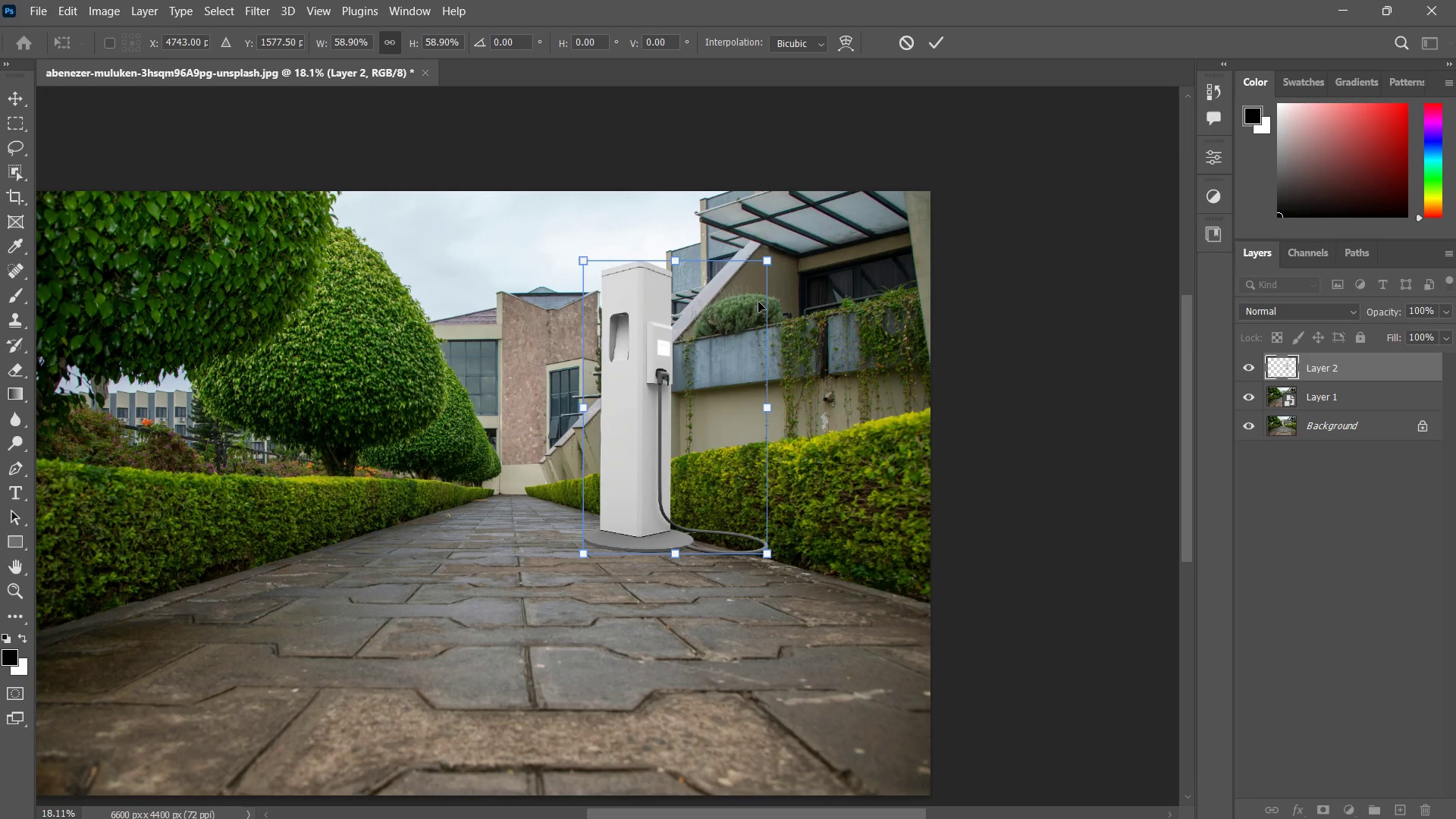 
key(Control+T)
 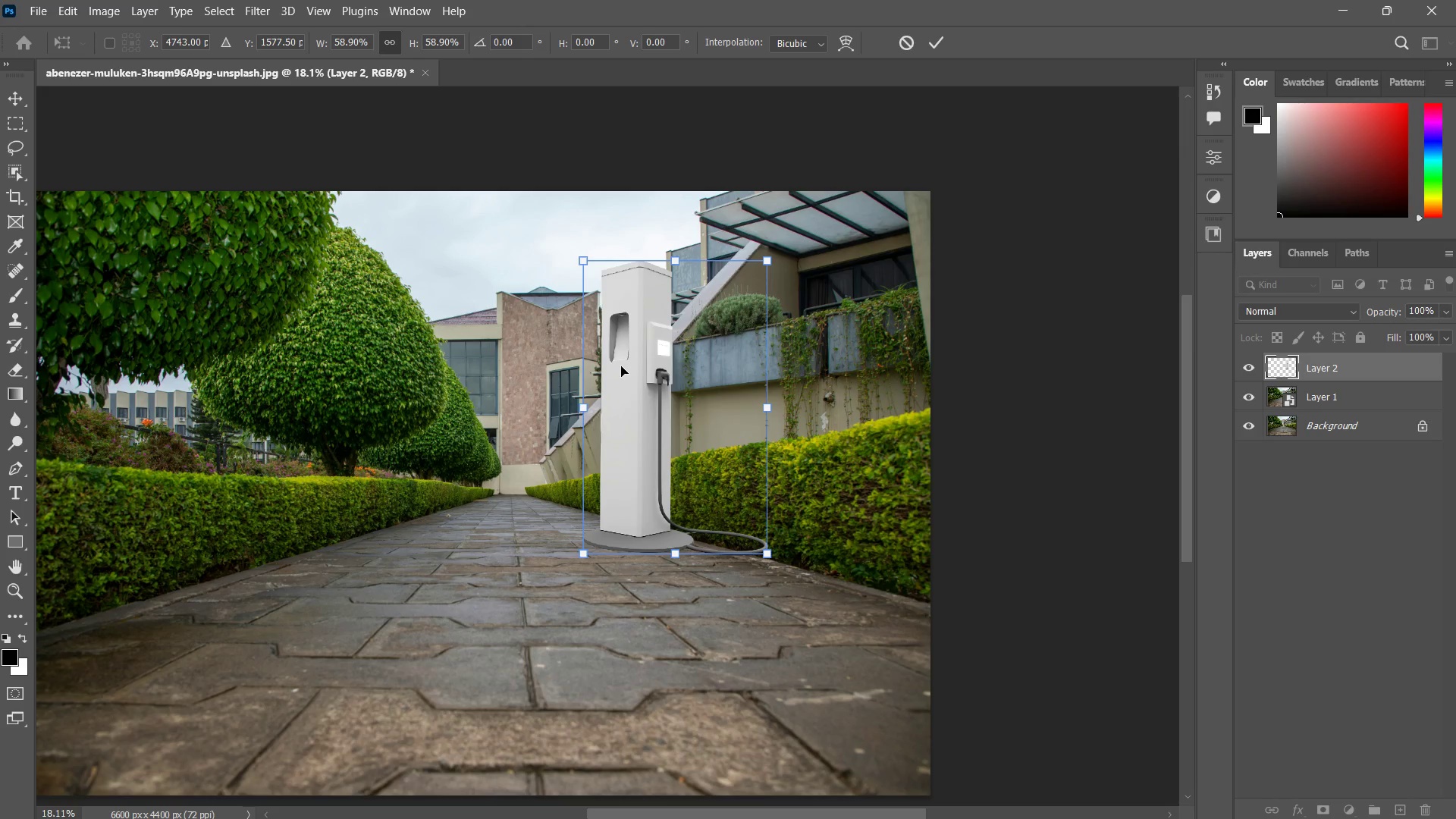 
right_click([621, 366])
 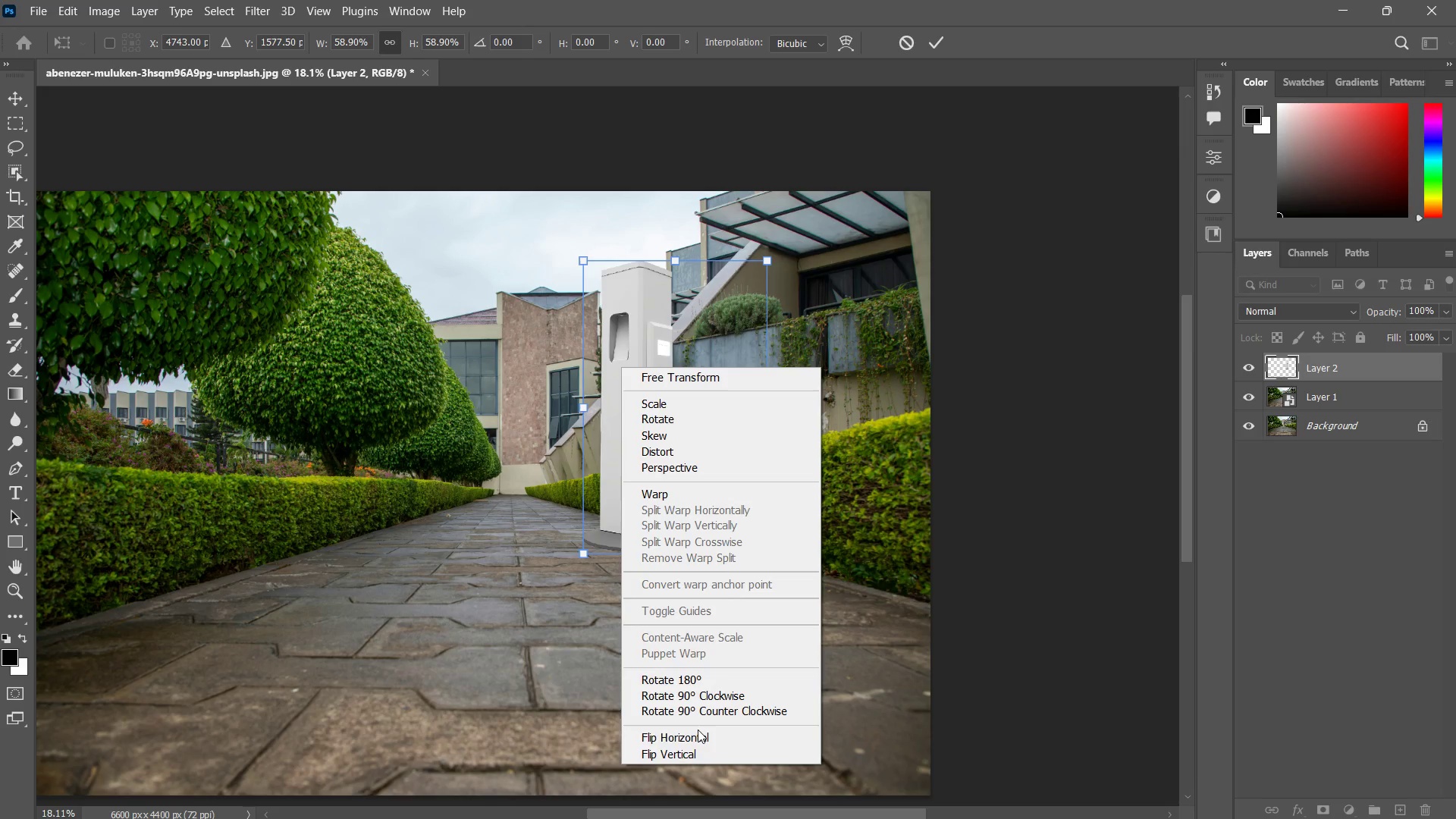 
double_click([698, 730])
 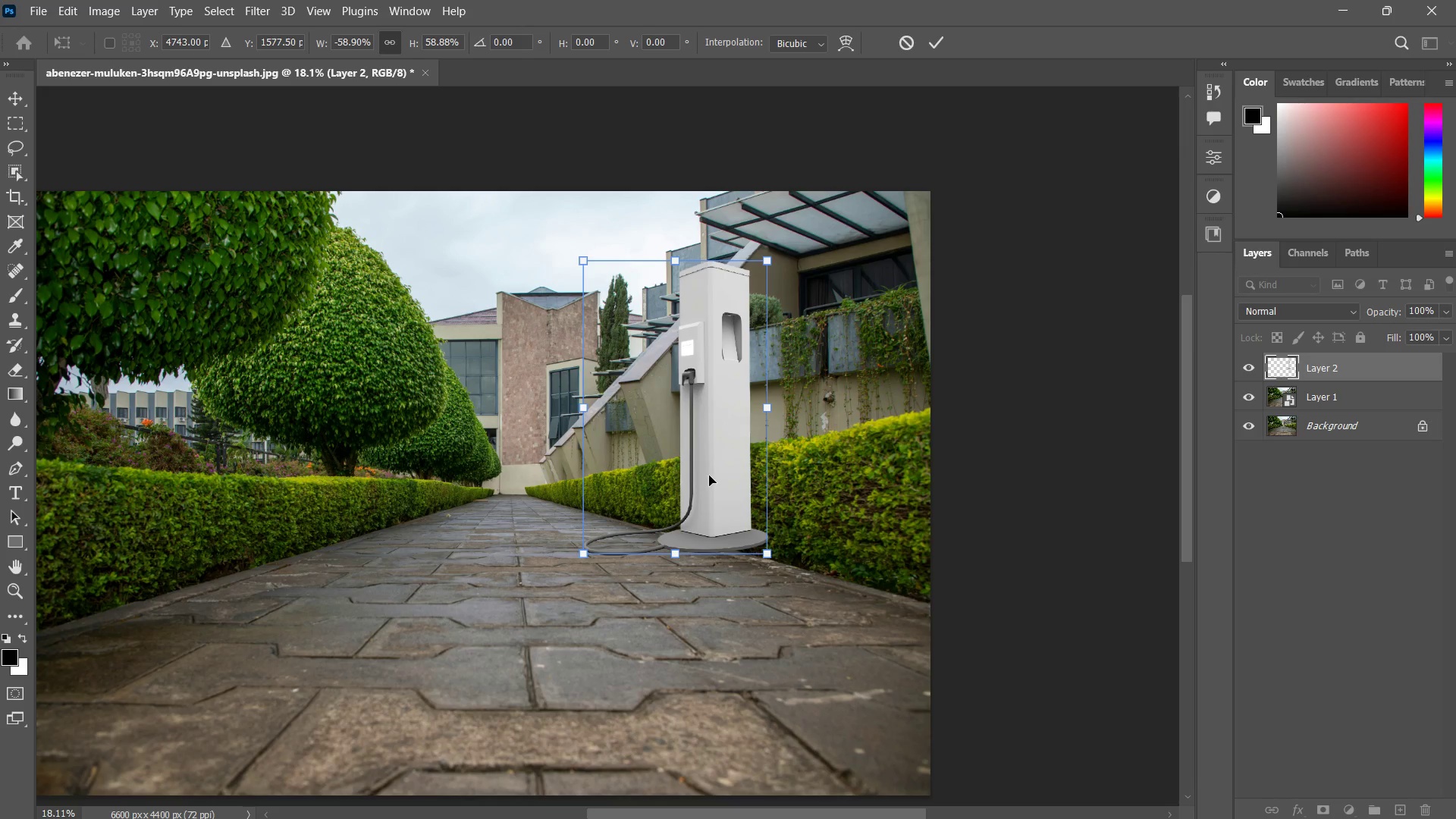 
left_click_drag(start_coordinate=[721, 441], to_coordinate=[357, 457])
 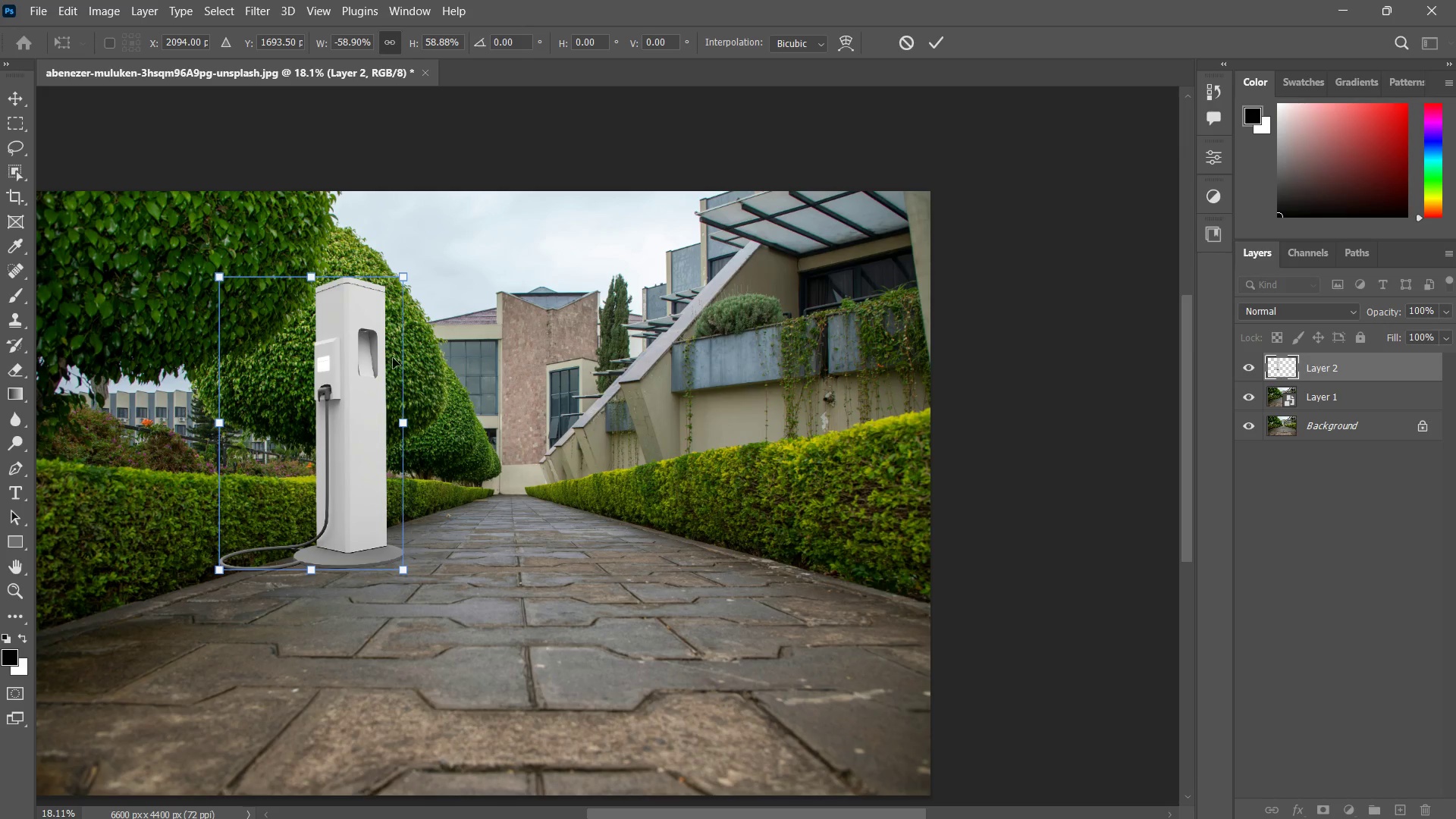 
hold_key(key=ControlLeft, duration=11.59)
left_click_drag(start_coordinate=[404, 273], to_coordinate=[371, 265])
 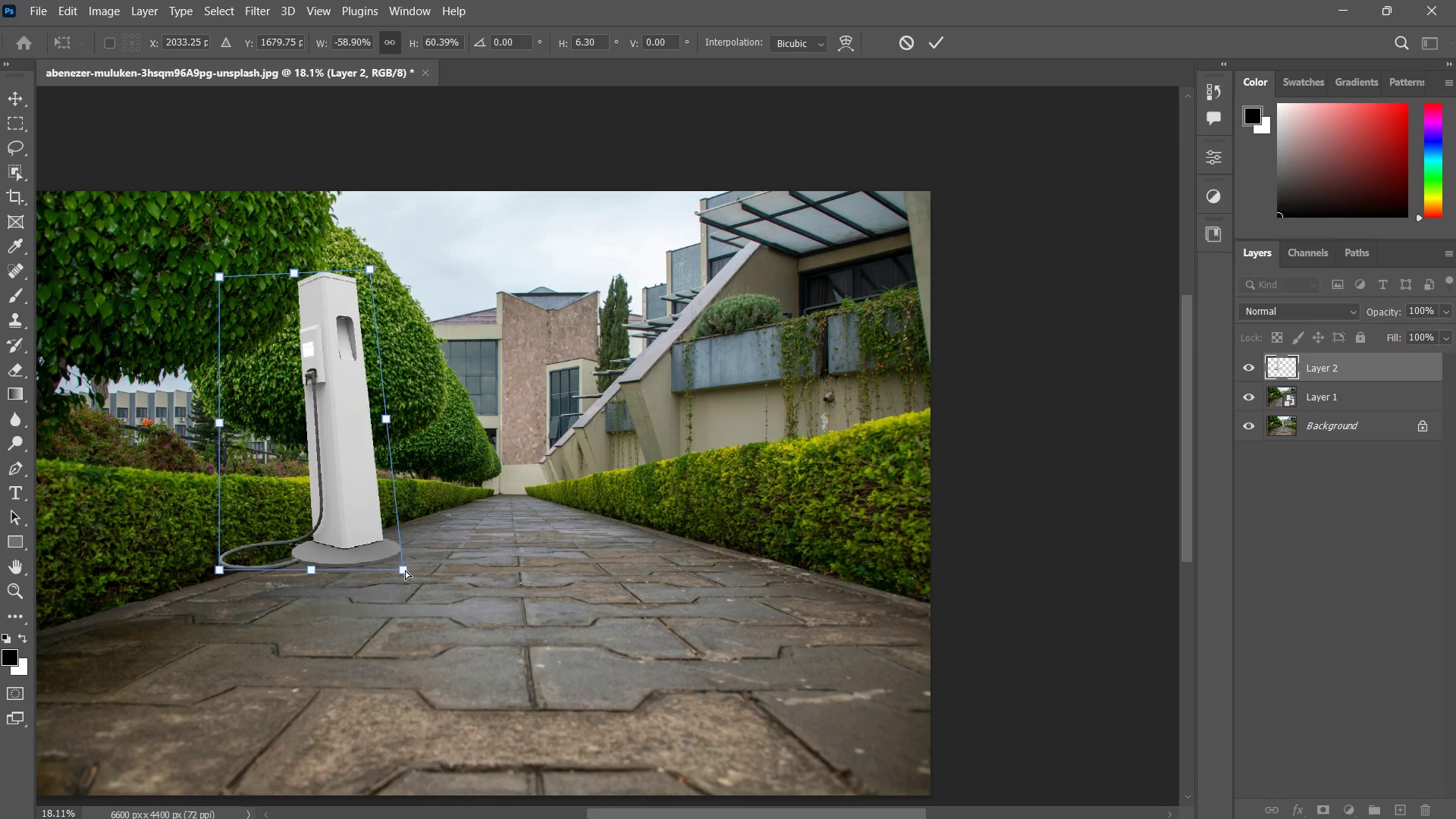 
left_click_drag(start_coordinate=[405, 570], to_coordinate=[371, 549])
 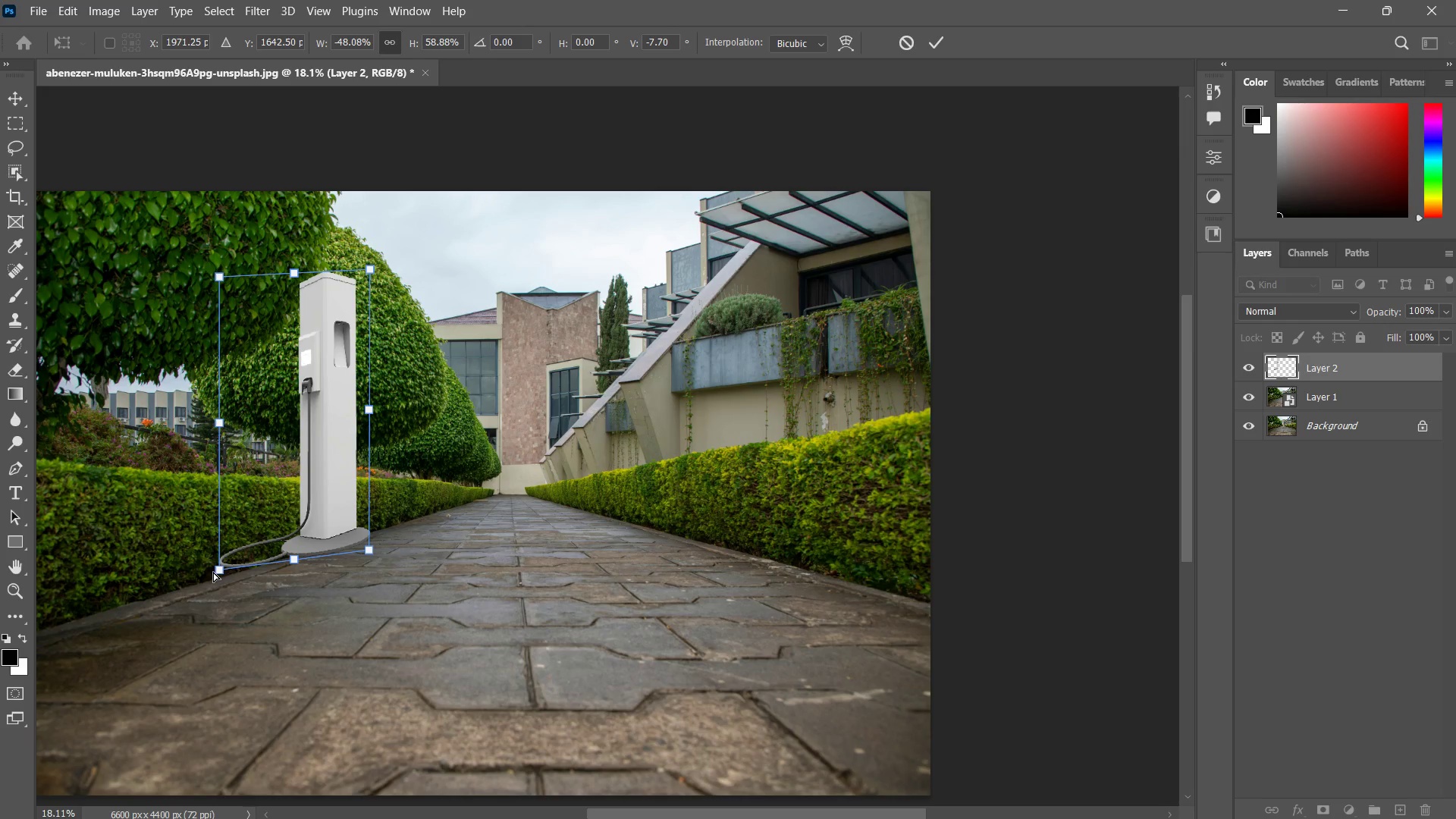 
left_click_drag(start_coordinate=[217, 570], to_coordinate=[263, 567])
 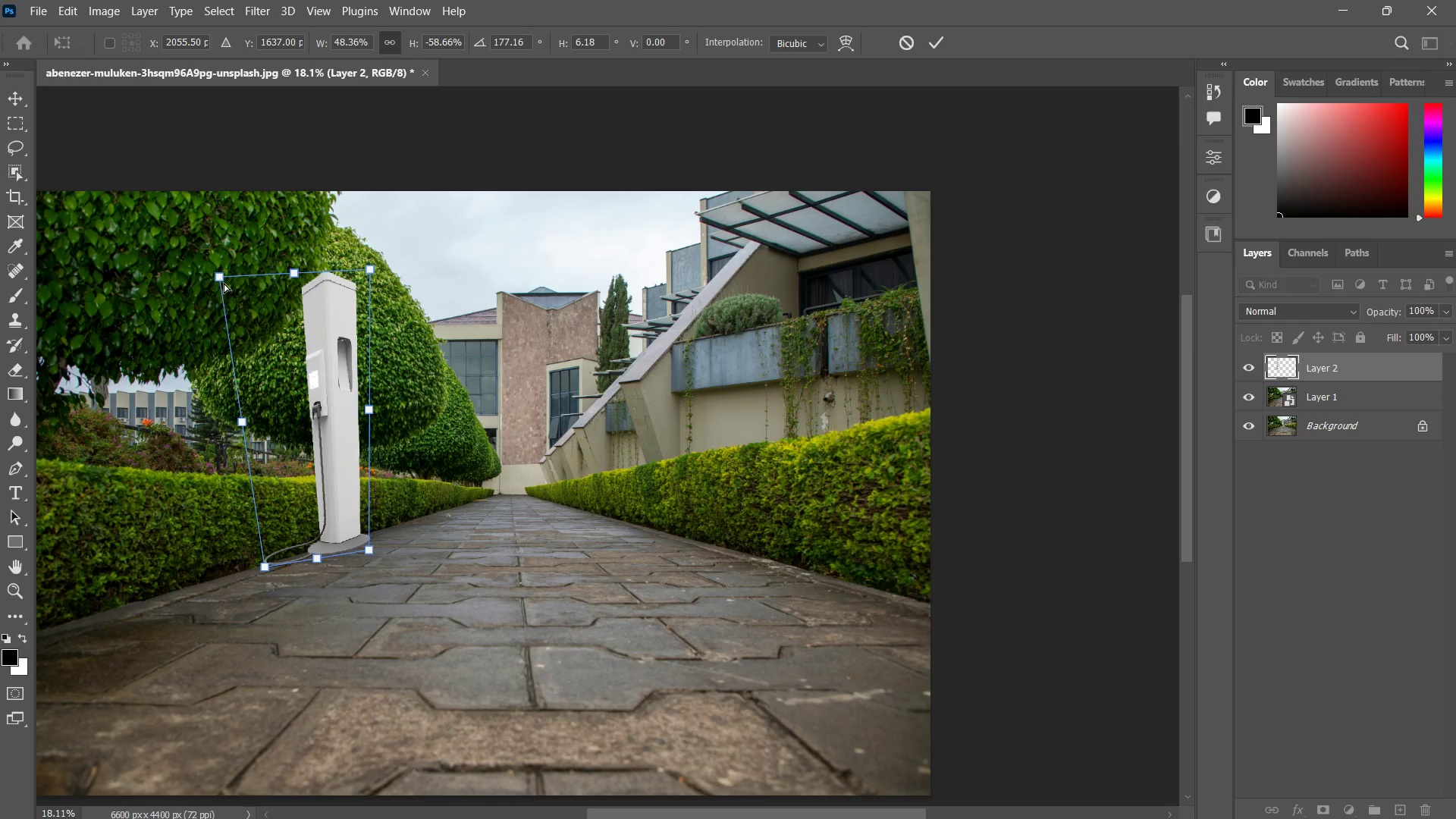 
left_click_drag(start_coordinate=[222, 276], to_coordinate=[254, 281])
 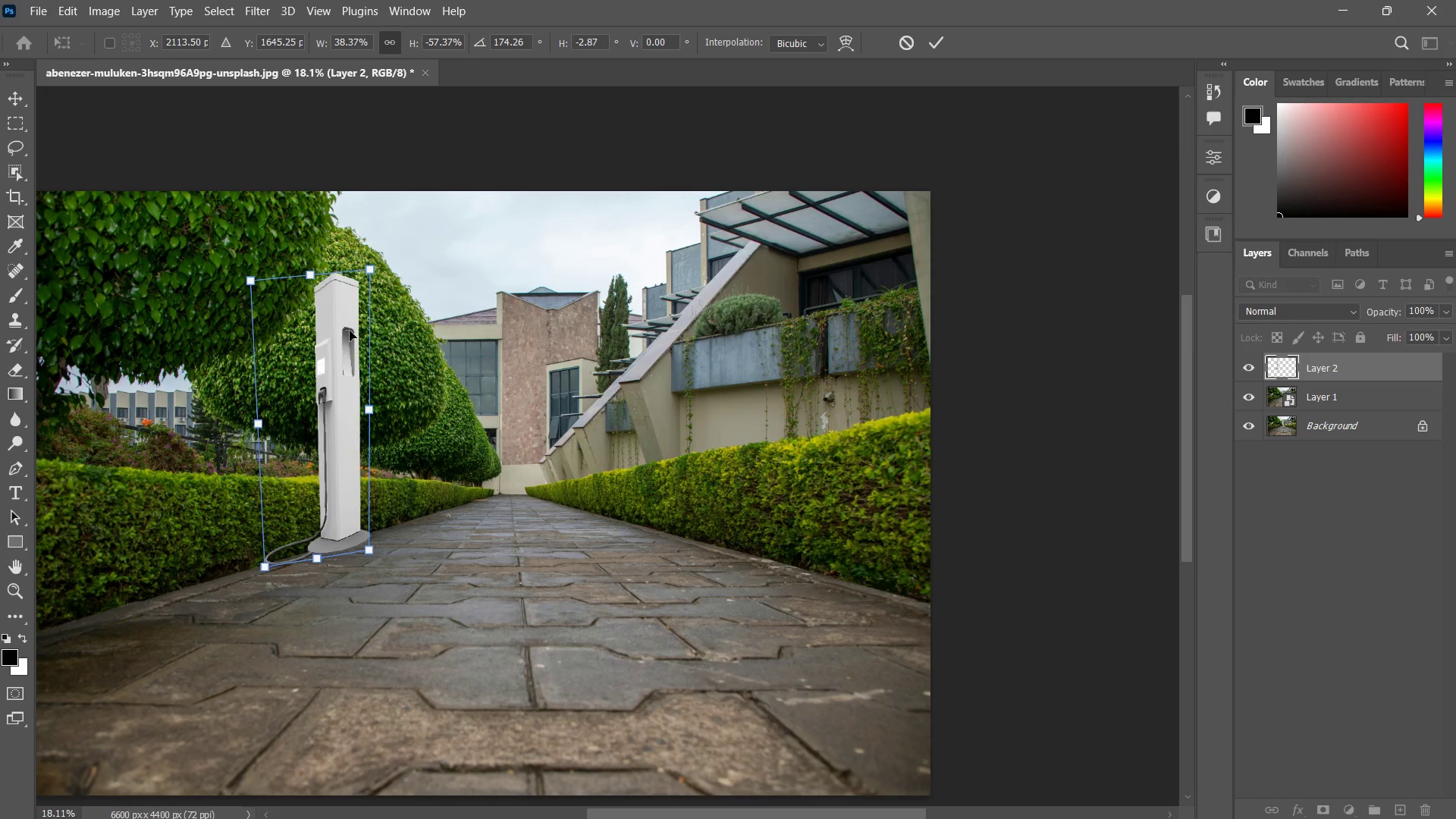 
left_click_drag(start_coordinate=[344, 337], to_coordinate=[342, 353])
 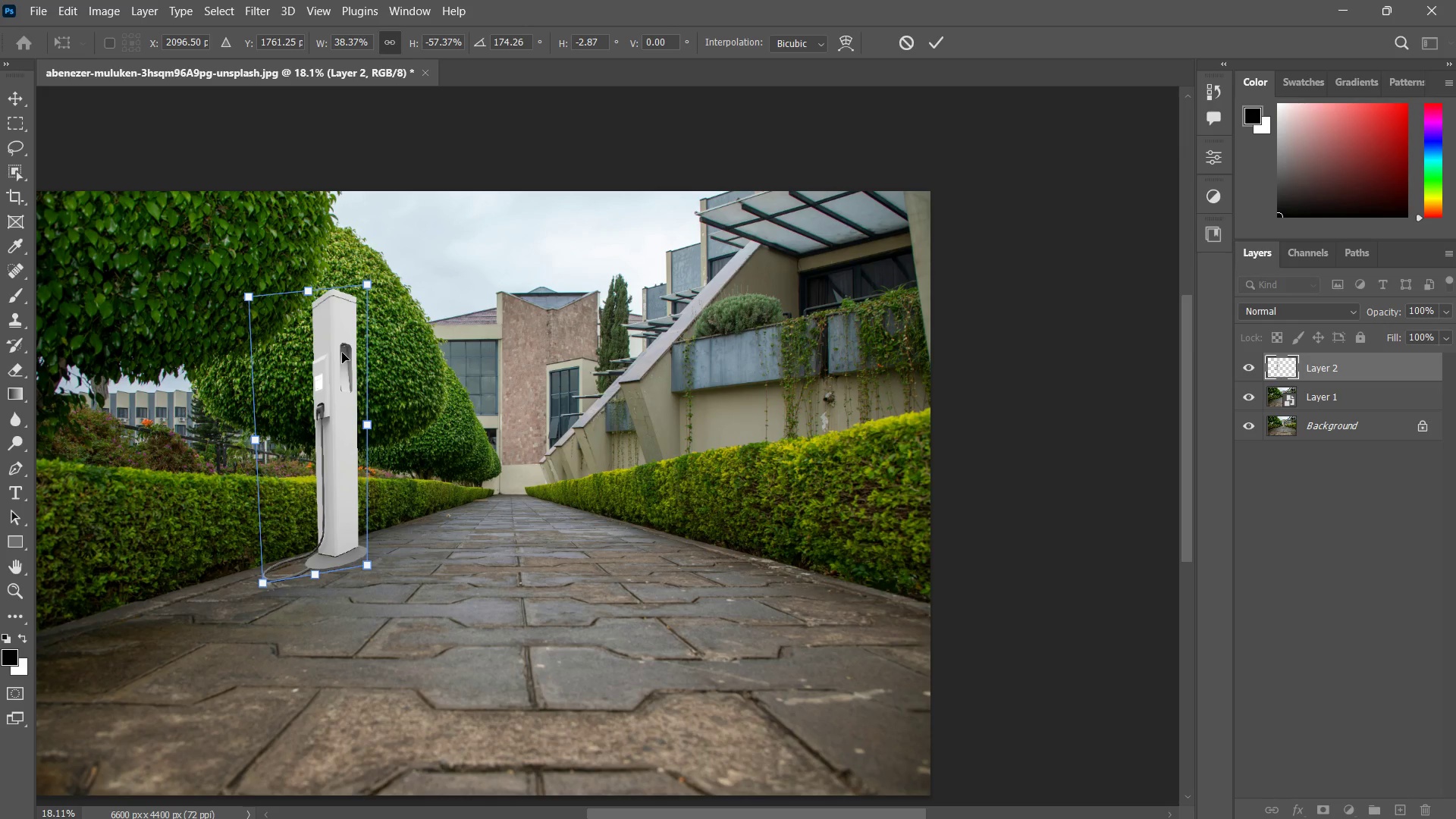 
key(Delete)
 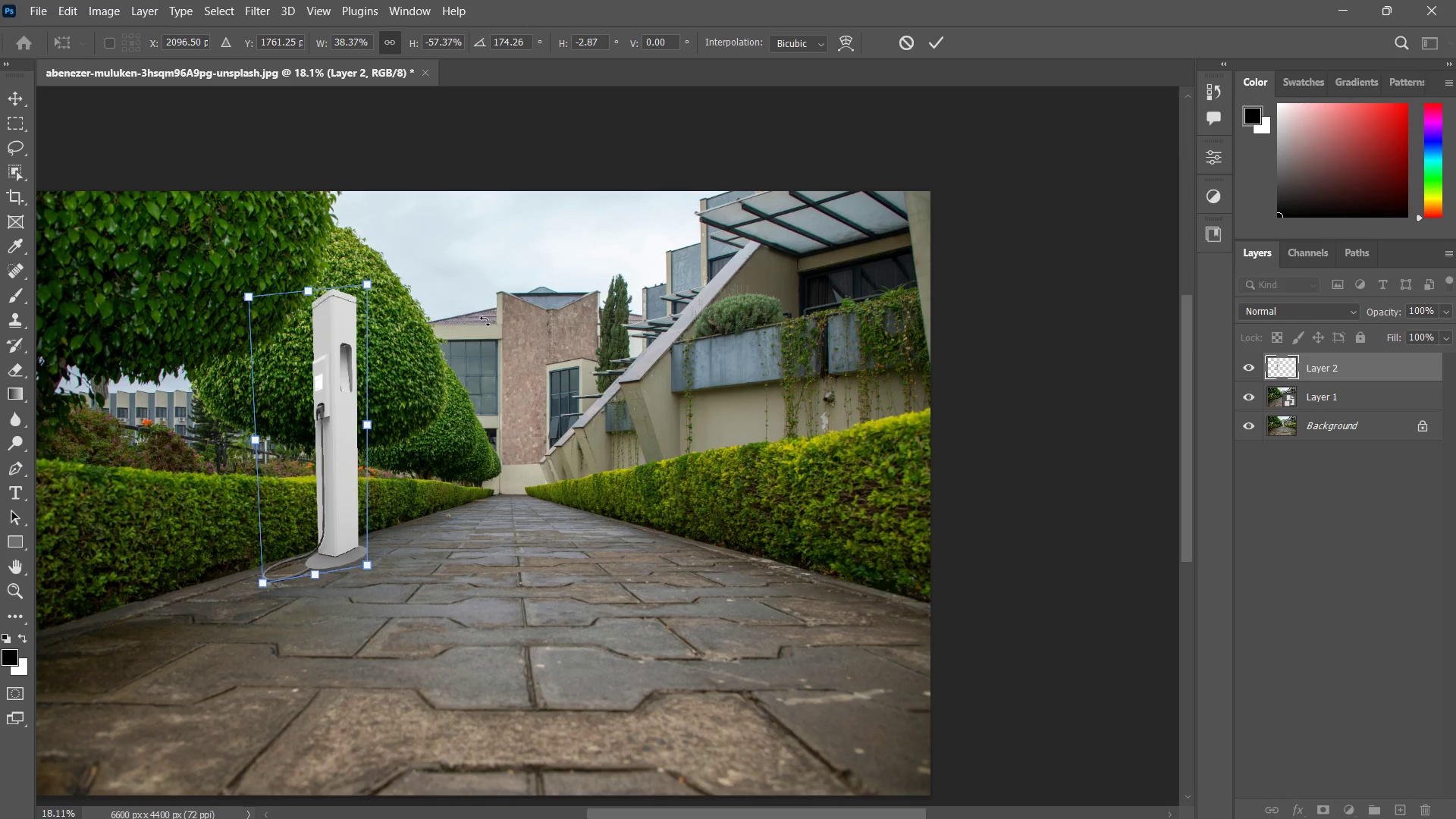 
key(Escape)
 